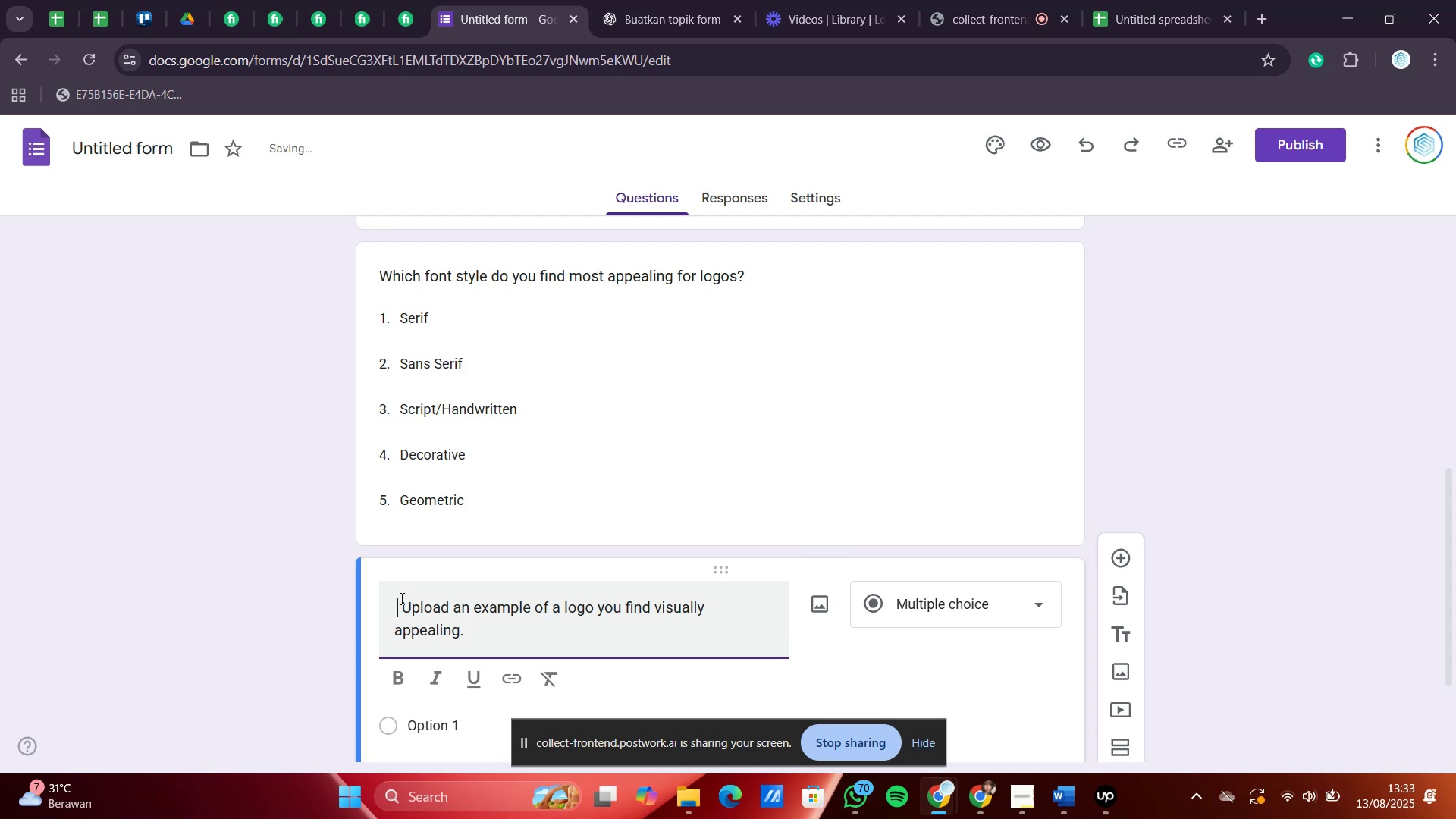 
left_click_drag(start_coordinate=[403, 598], to_coordinate=[369, 579])
 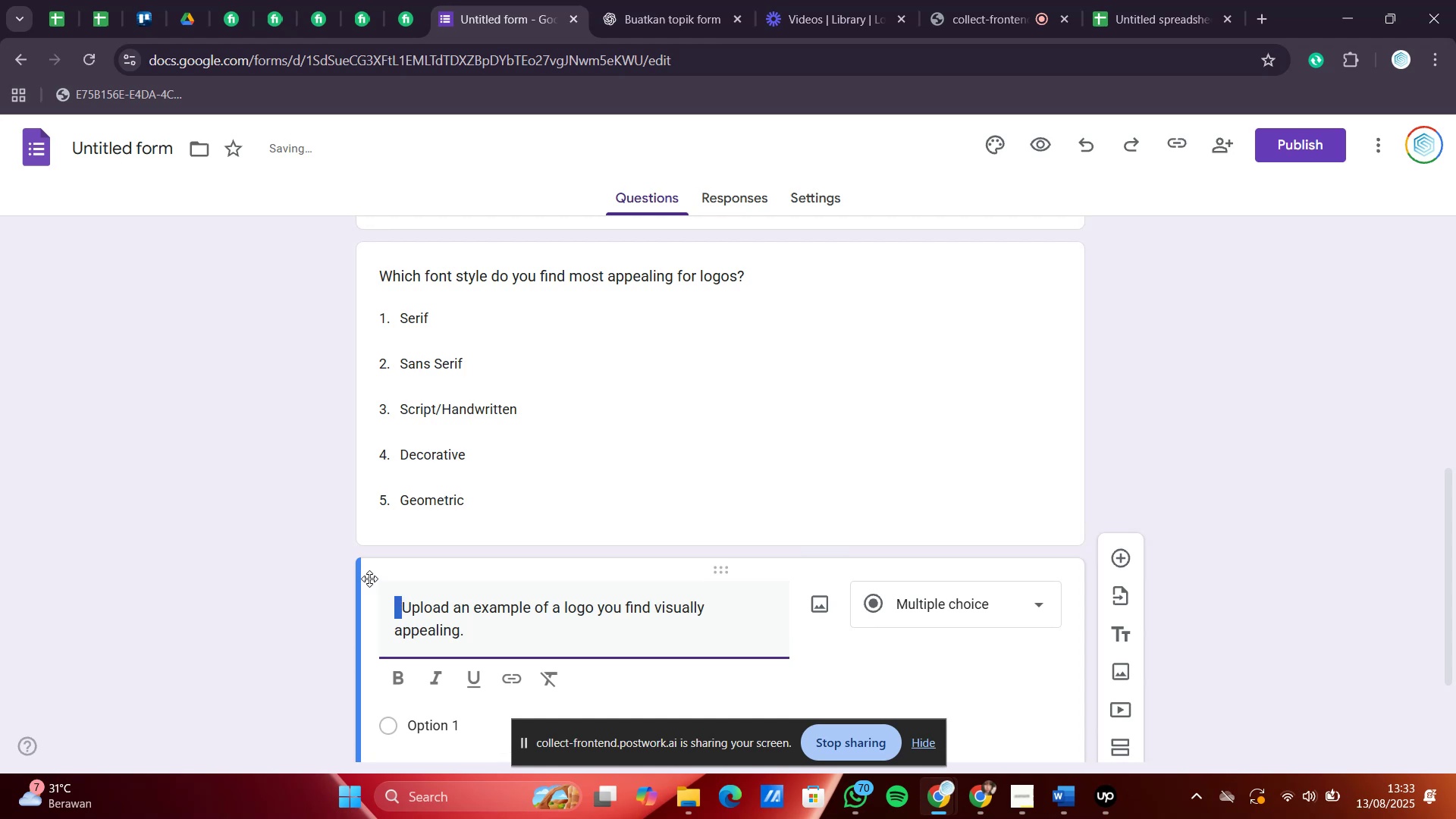 
key(Backspace)
 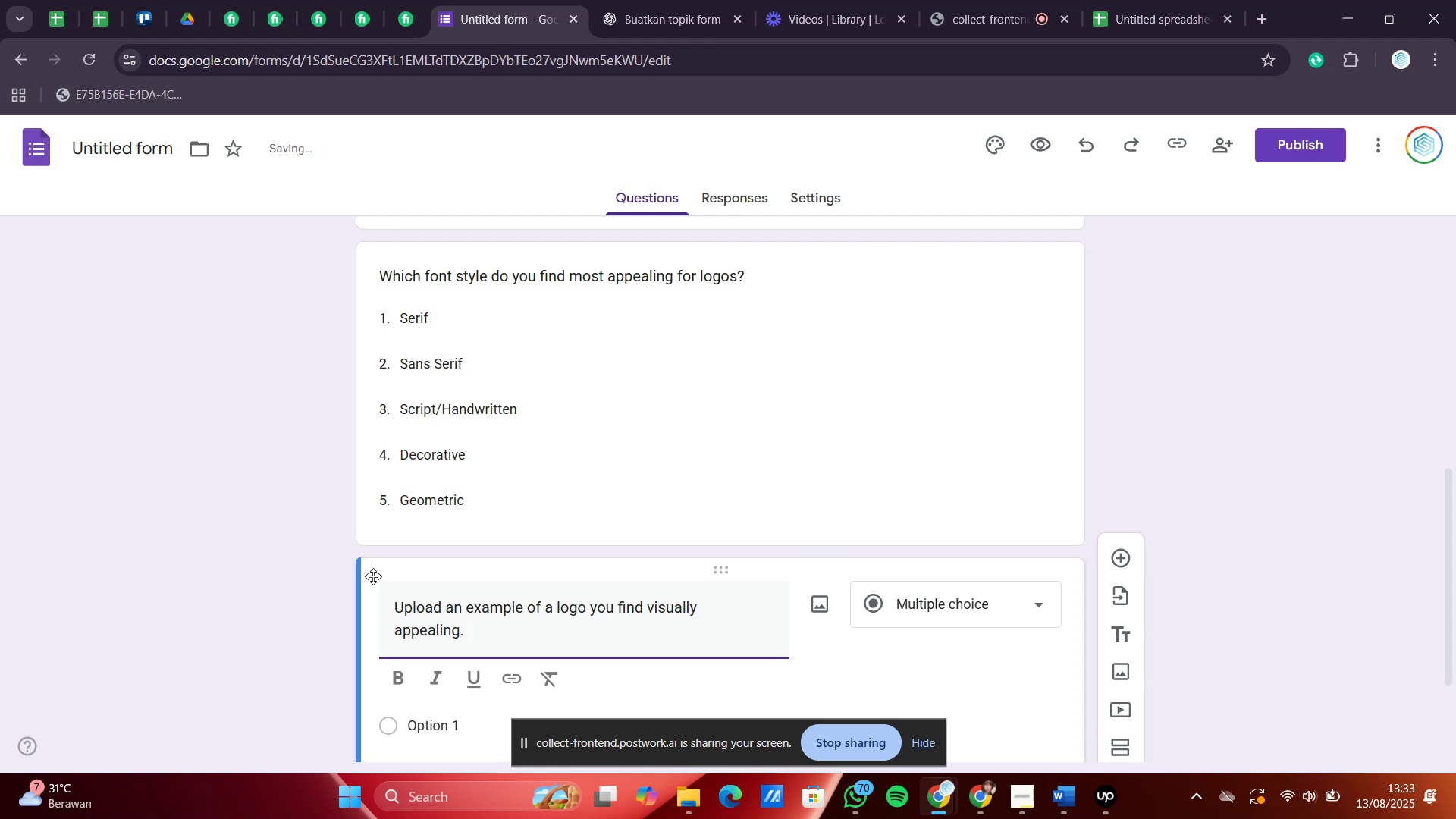 
scroll: coordinate [640, 489], scroll_direction: down, amount: 1.0
 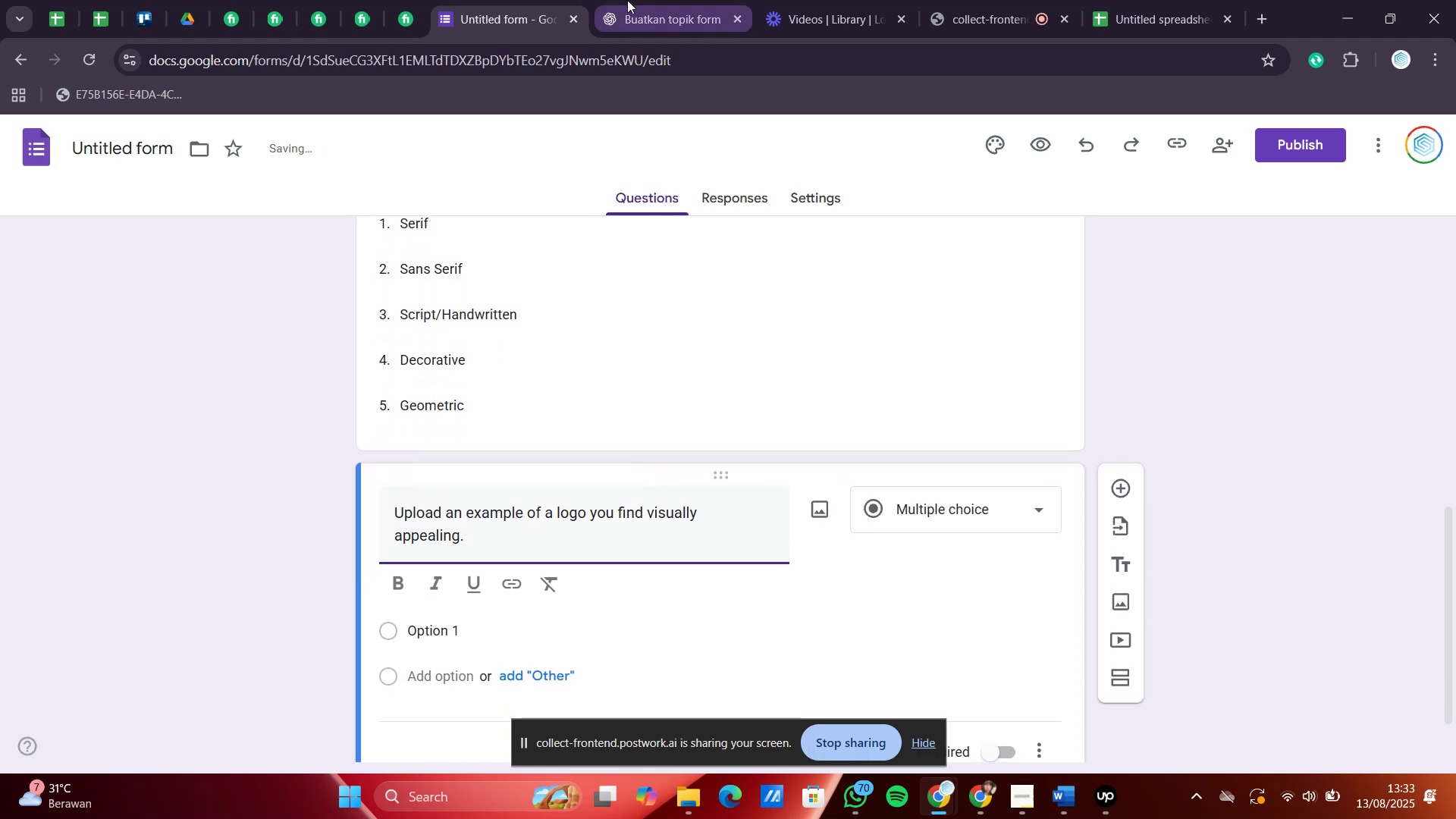 
left_click([651, 0])
 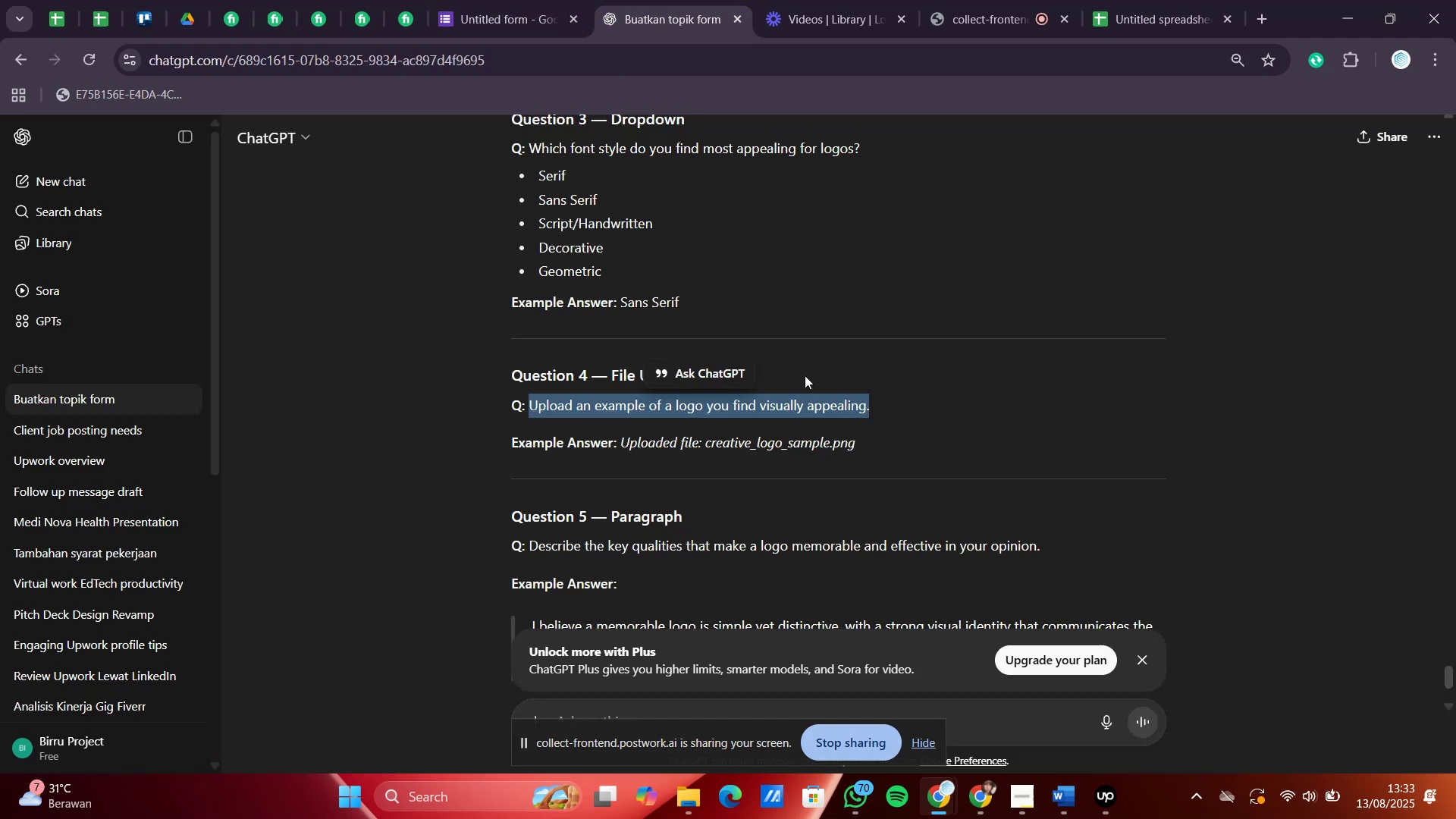 
scroll: coordinate [793, 353], scroll_direction: down, amount: 1.0
 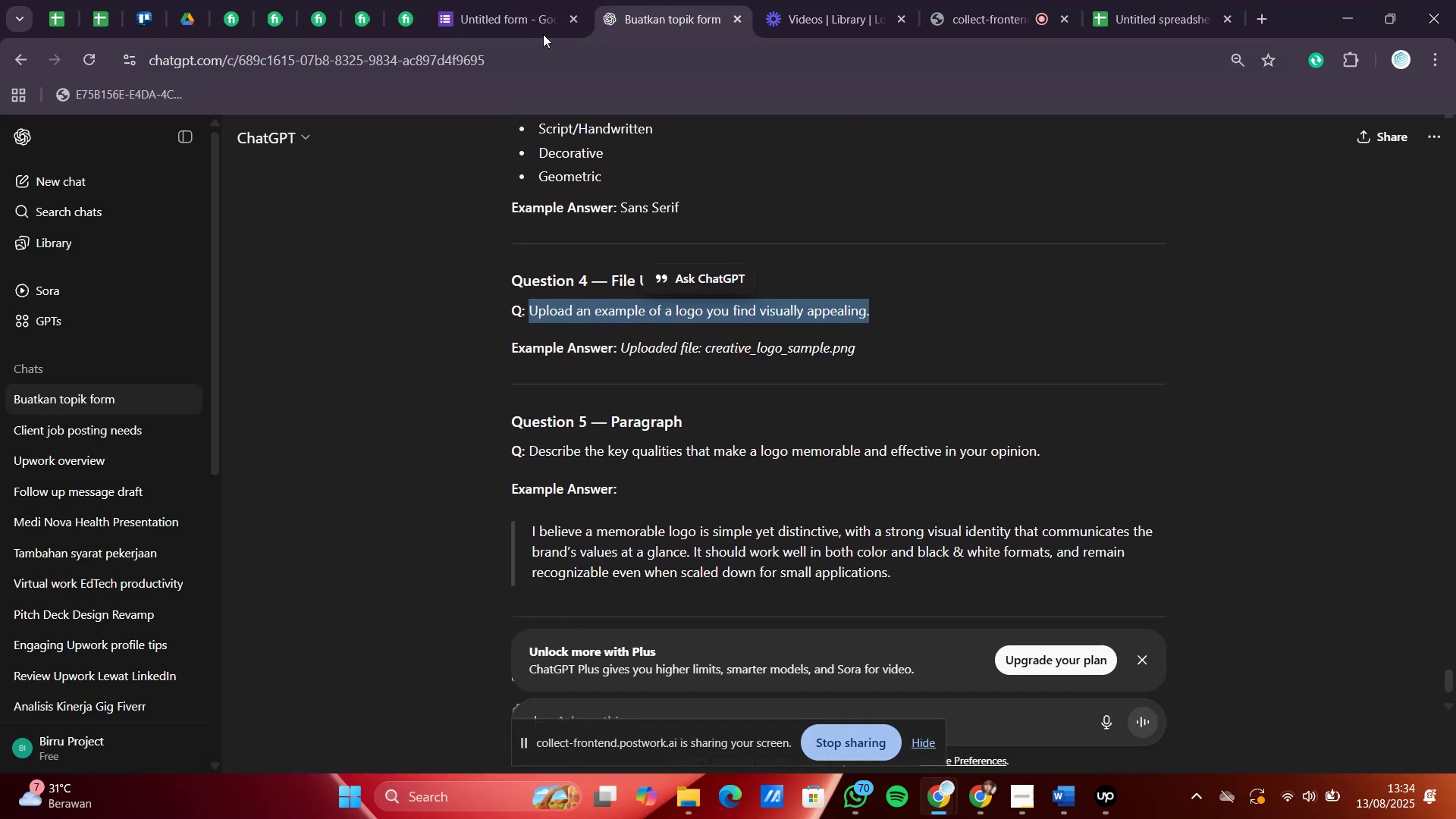 
left_click([528, 23])
 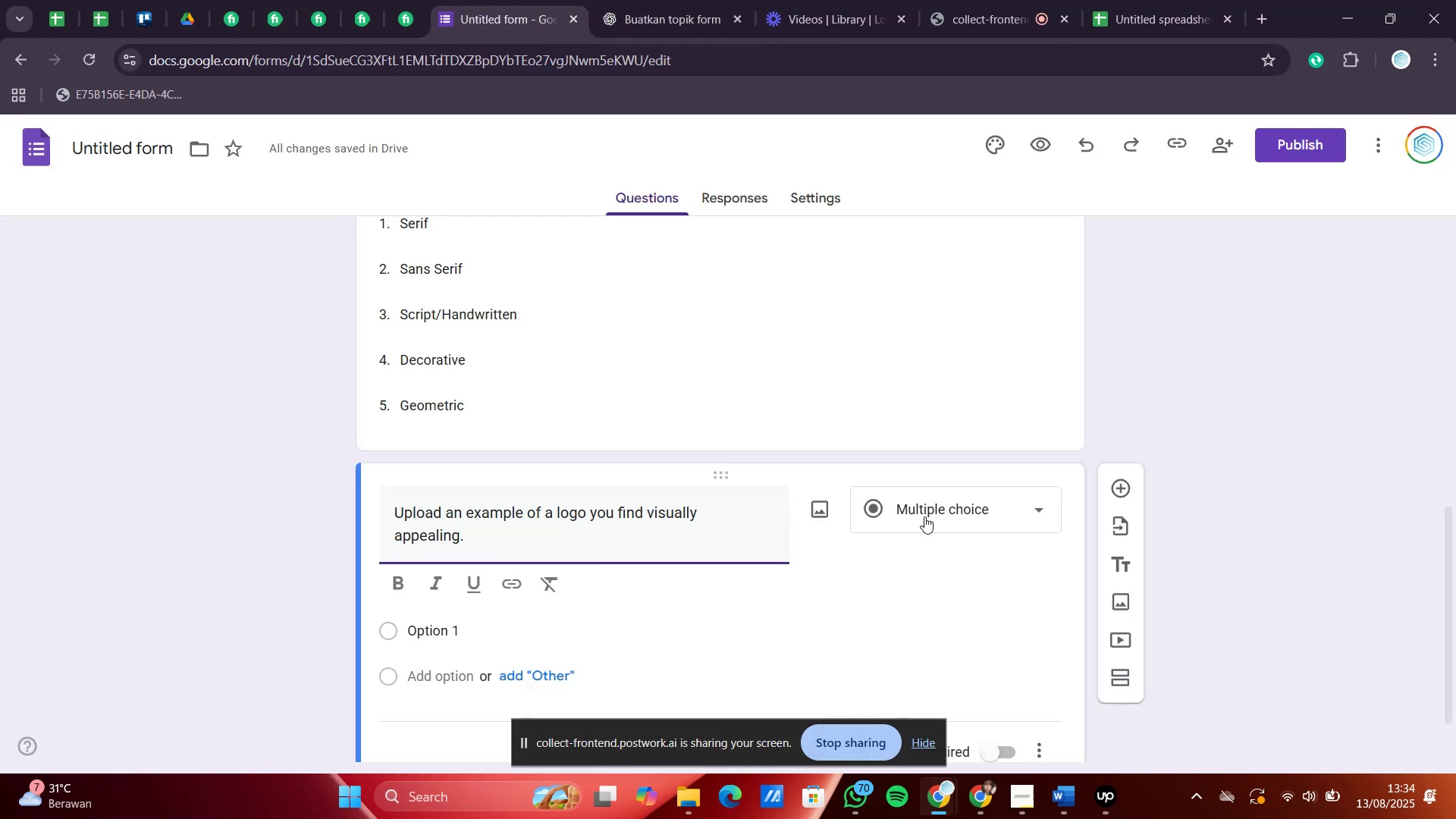 
left_click([924, 500])
 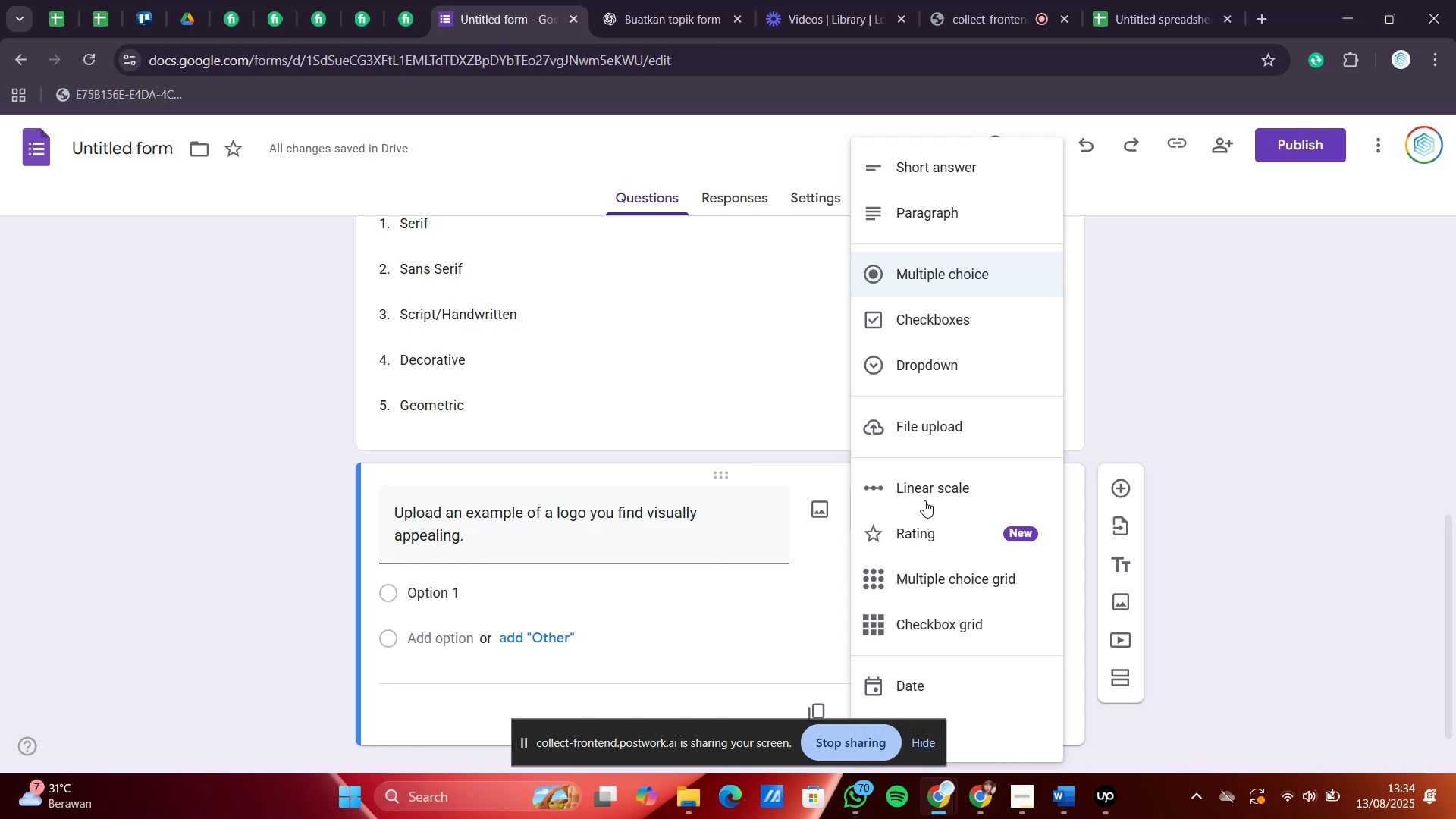 
scroll: coordinate [952, 522], scroll_direction: down, amount: 2.0
 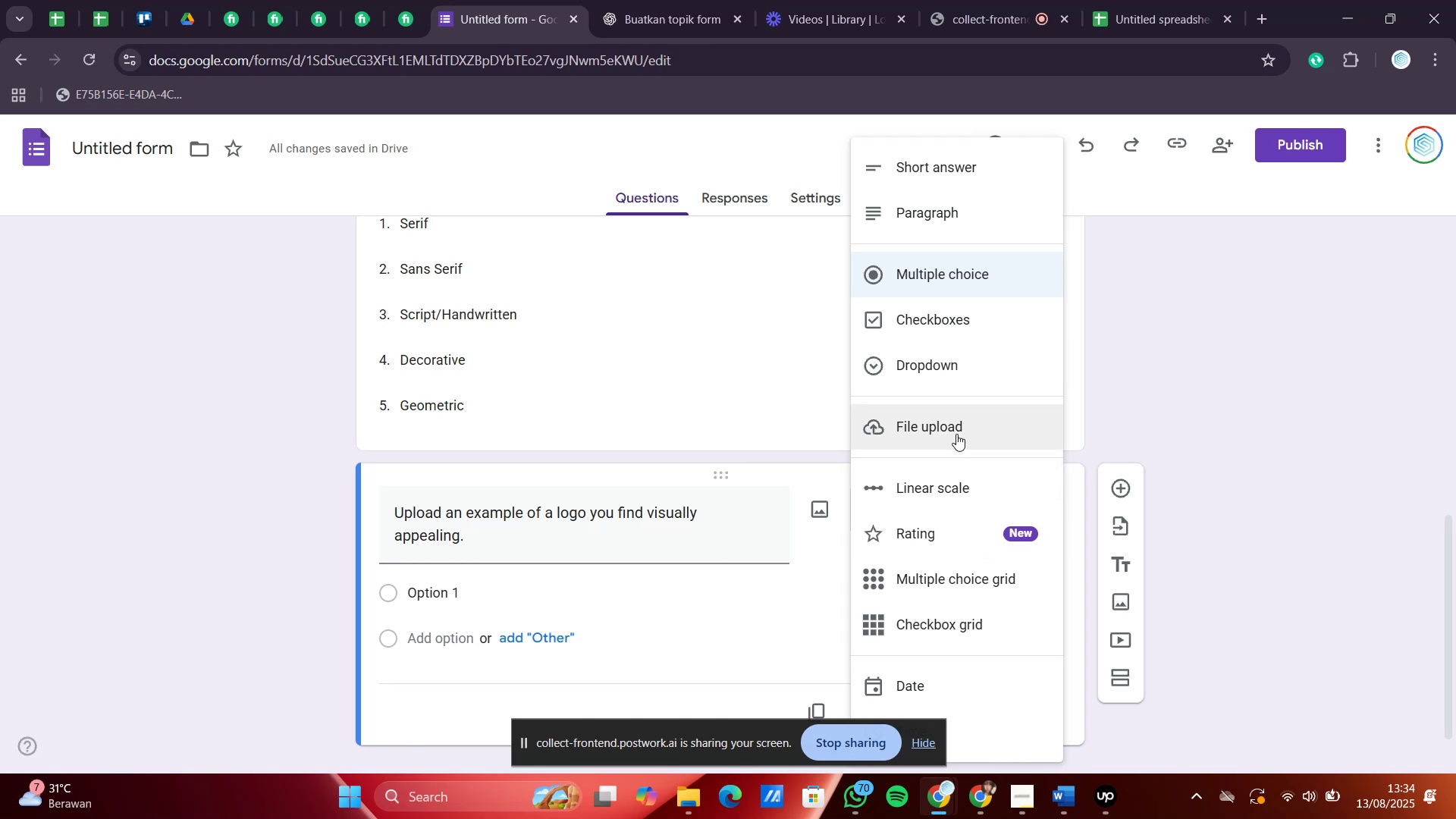 
left_click([959, 428])
 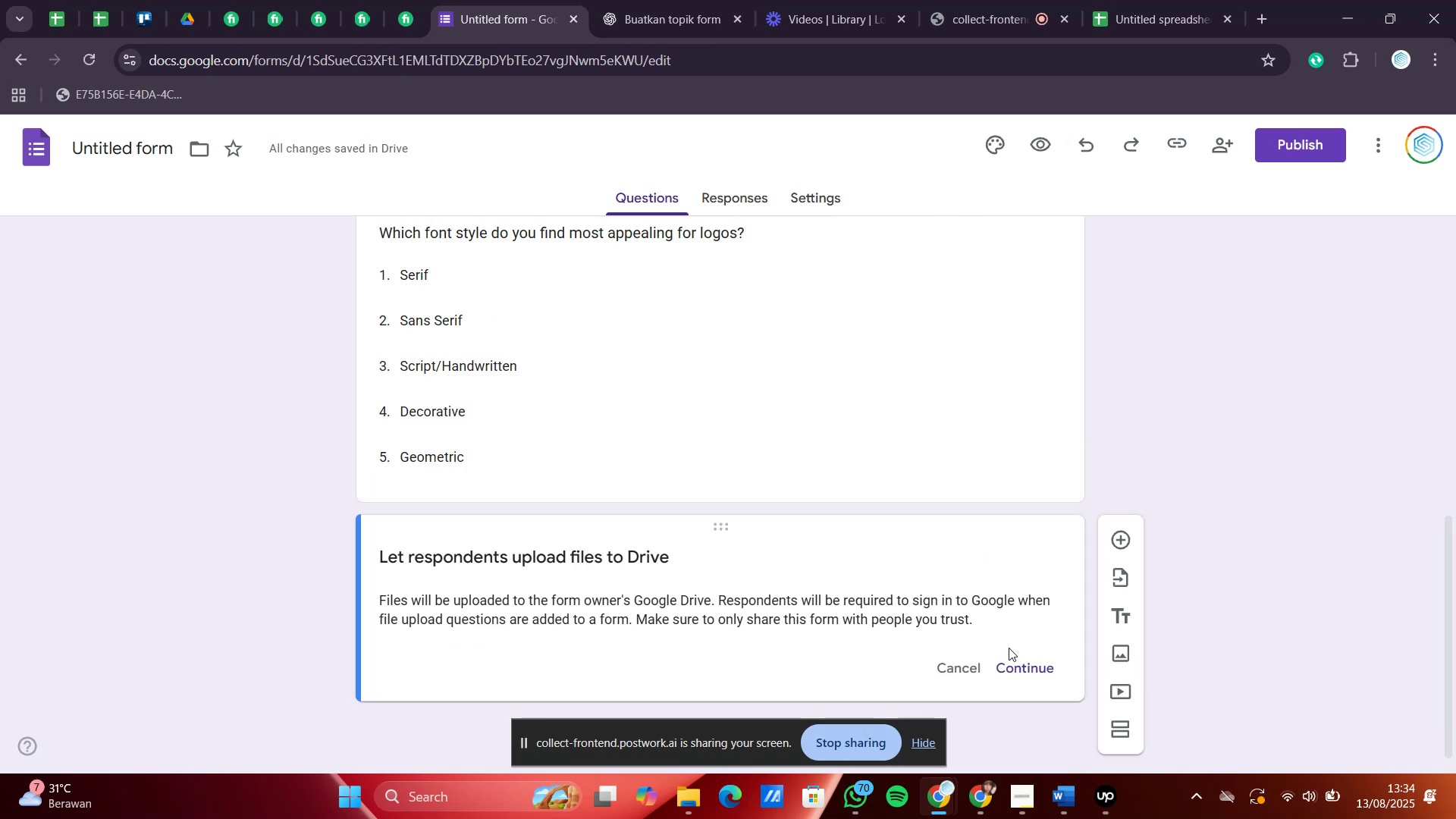 
left_click([1013, 680])
 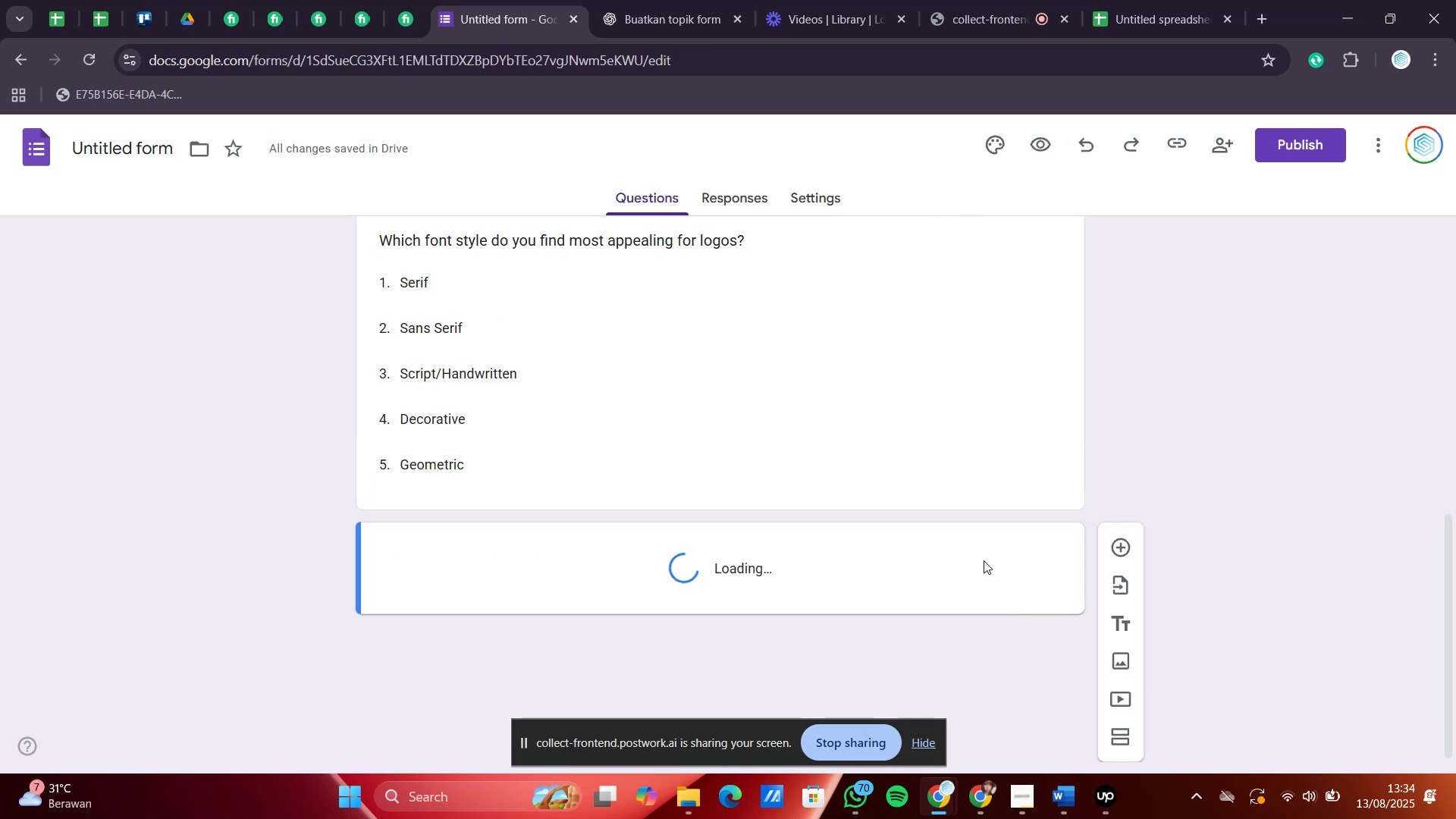 
scroll: coordinate [990, 497], scroll_direction: down, amount: 2.0
 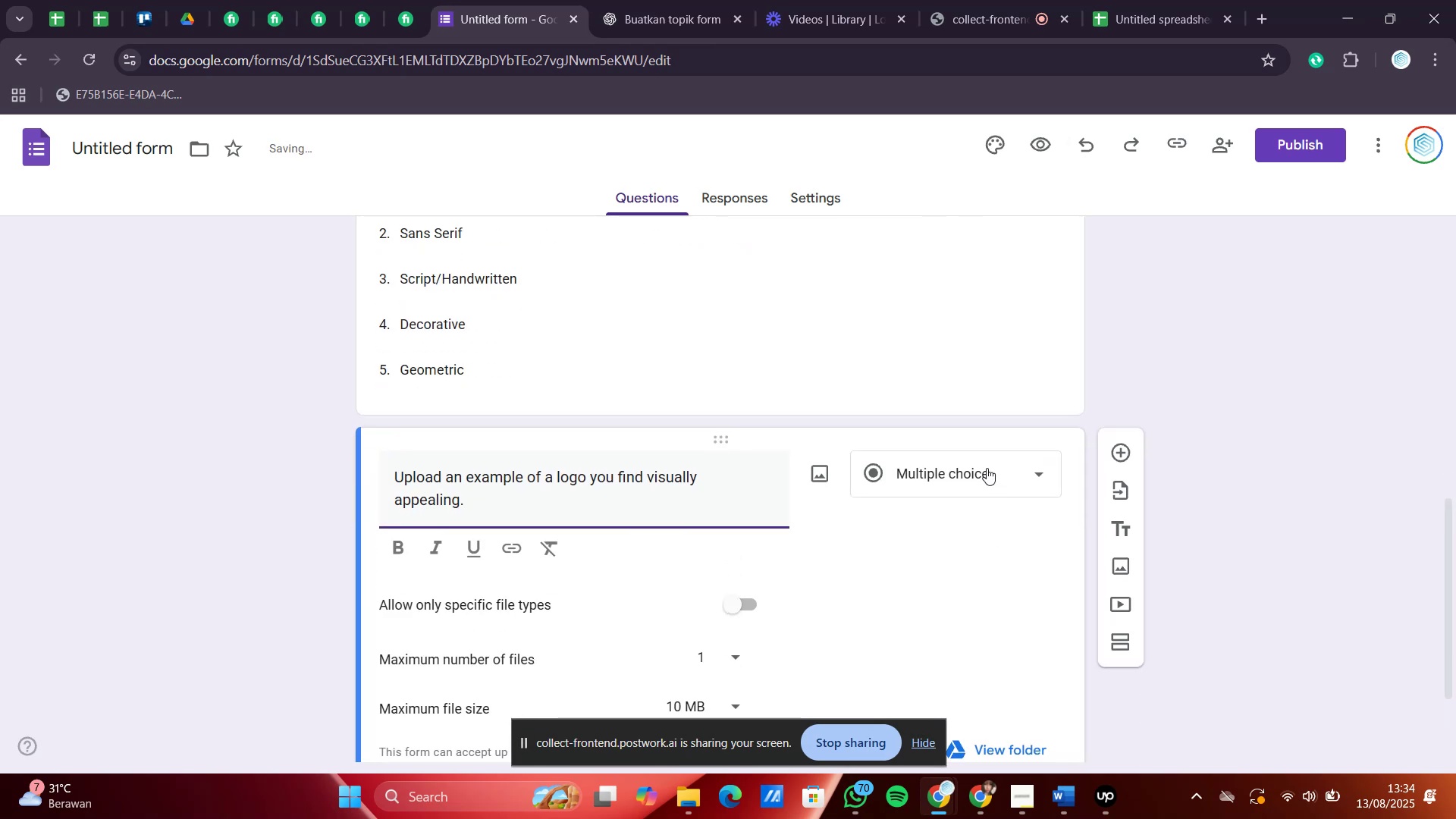 
left_click([987, 463])
 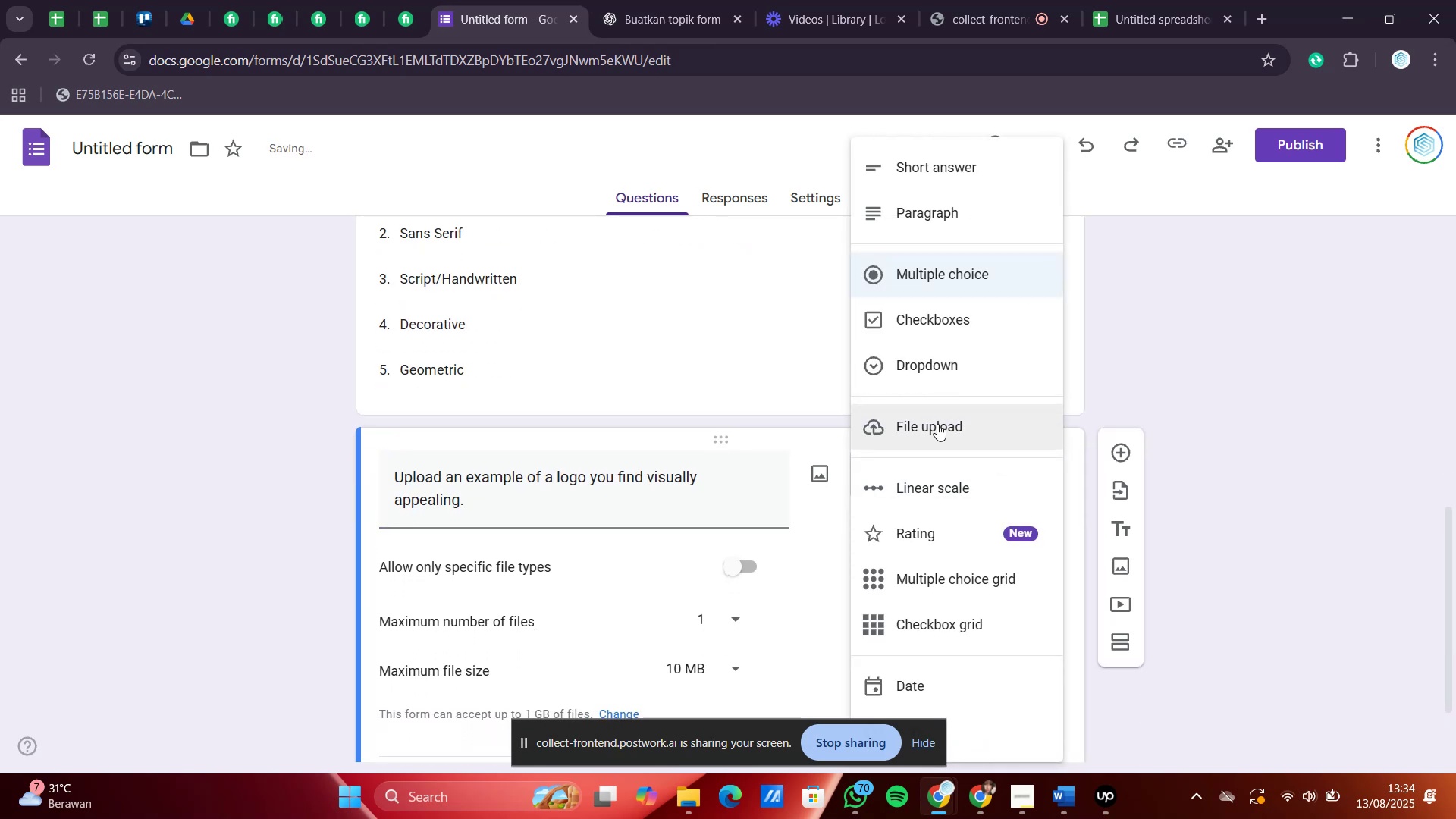 
left_click([937, 424])
 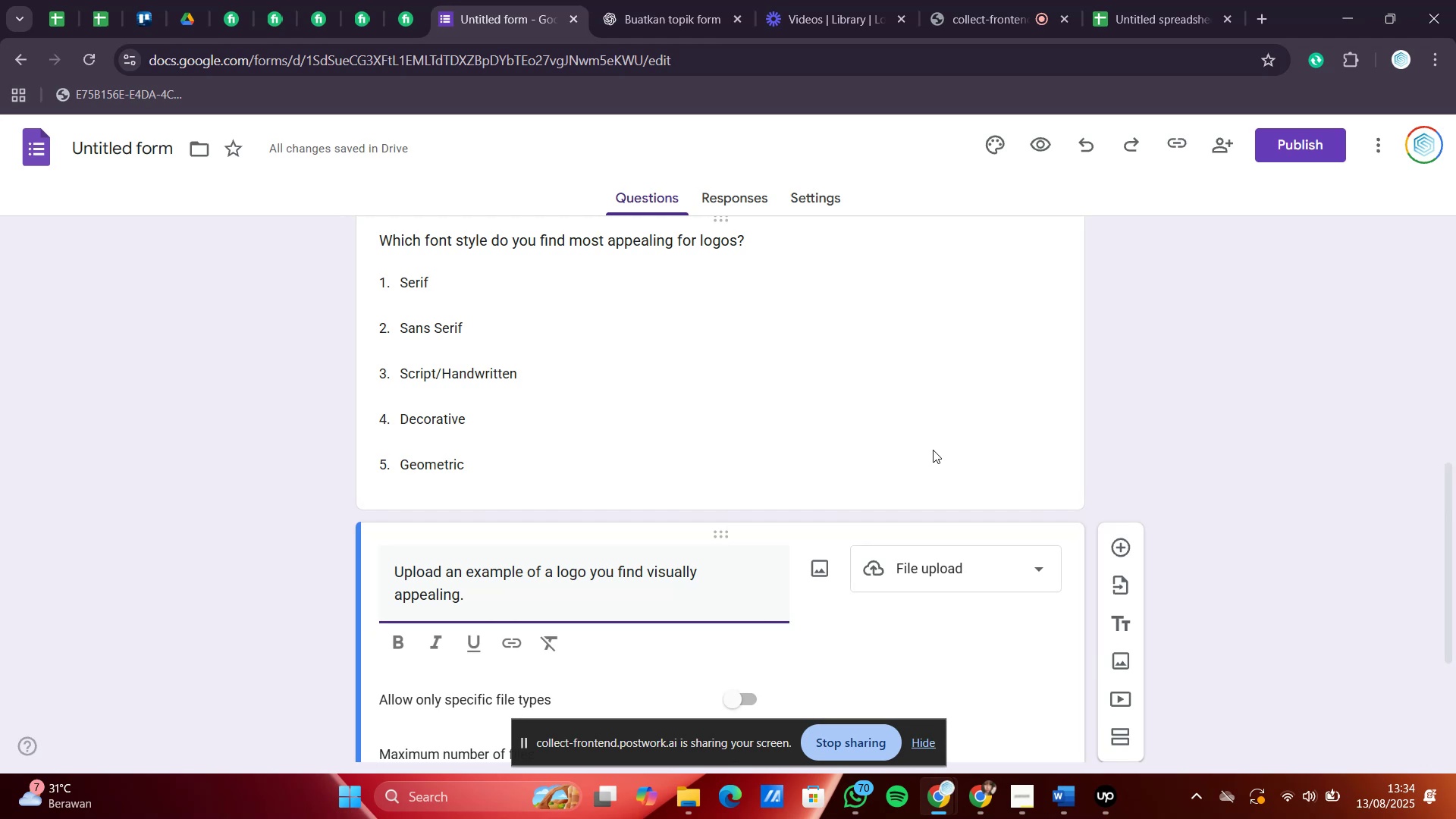 
wait(20.31)
 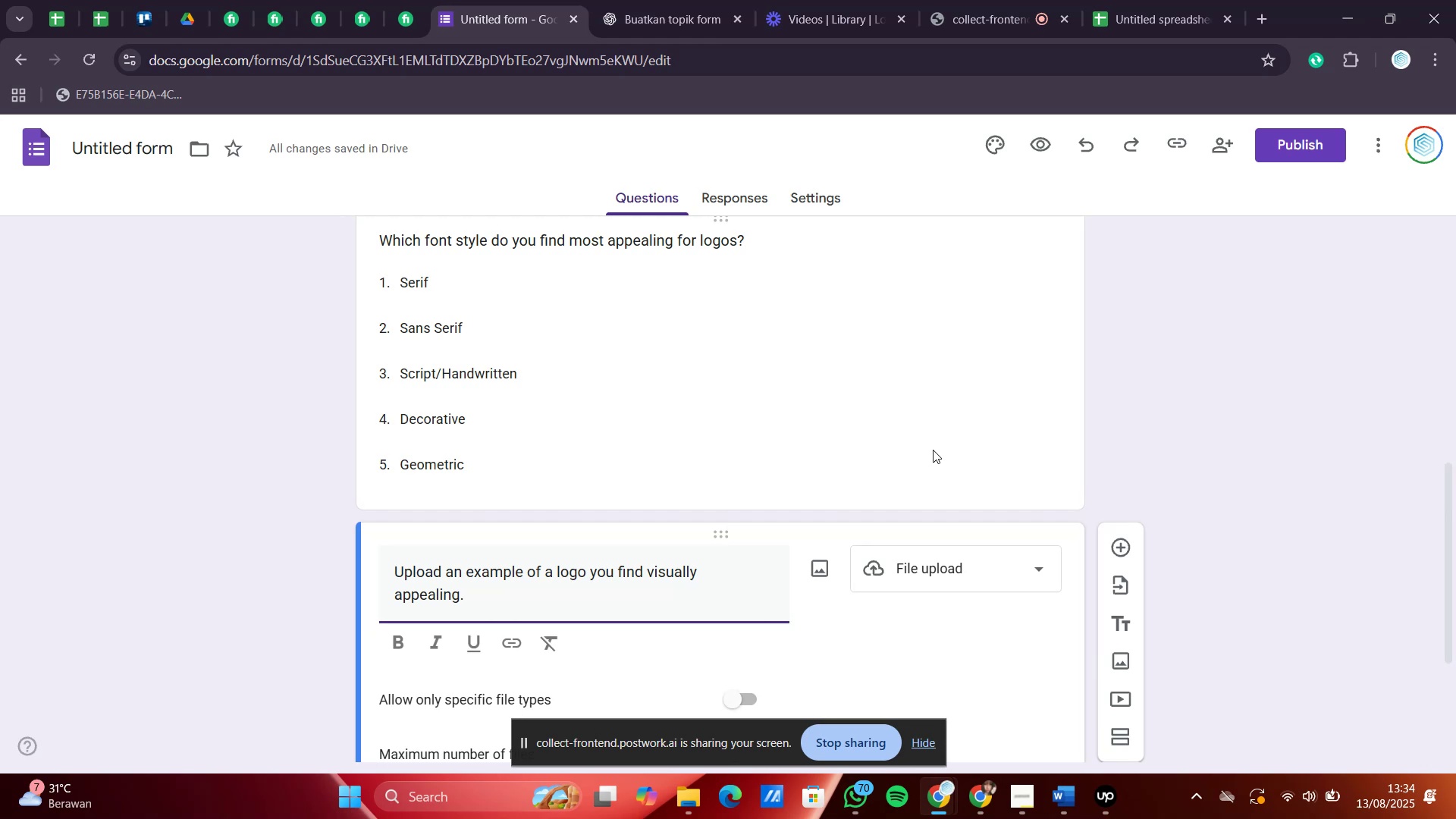 
left_click([686, 0])
 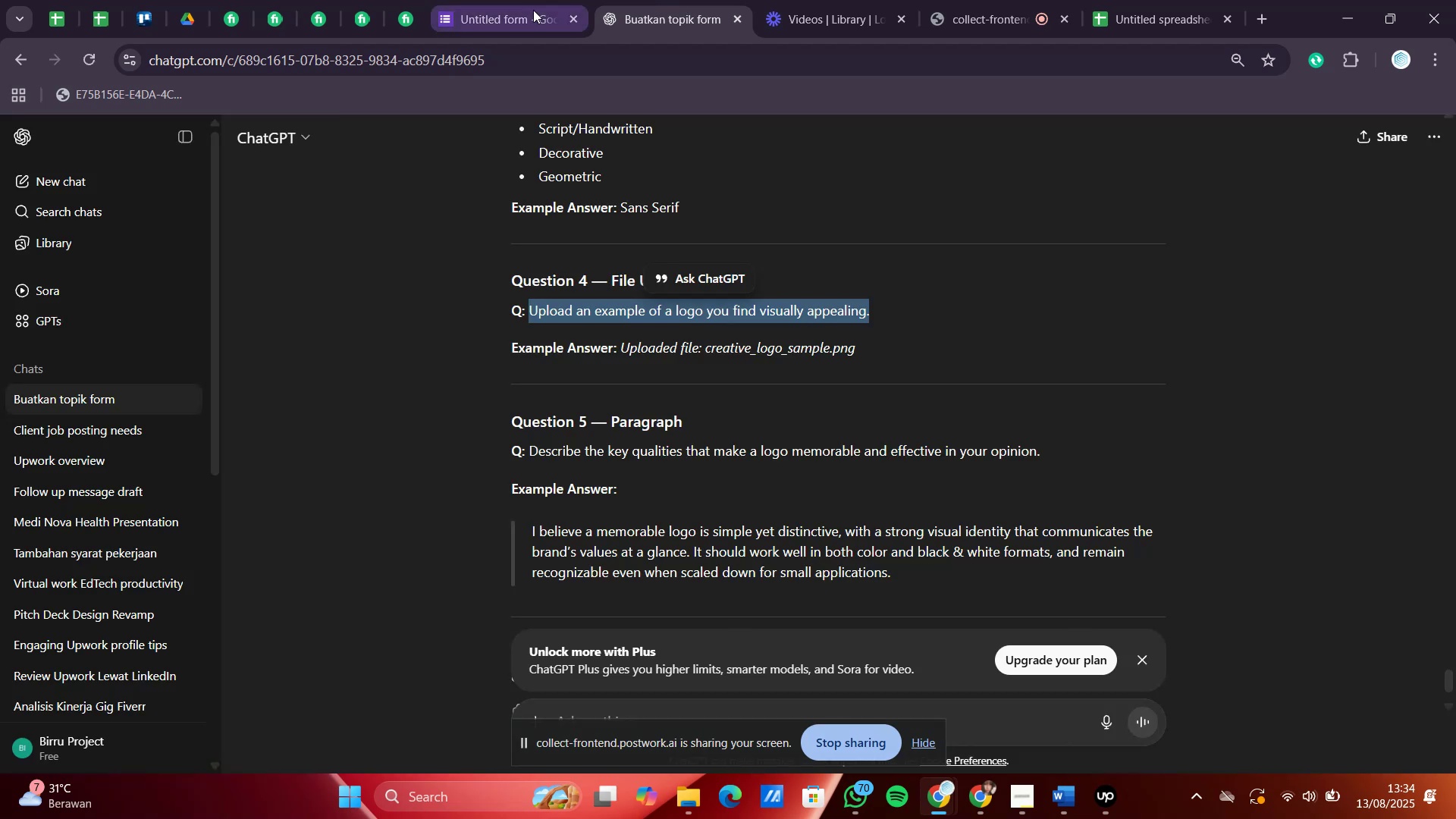 
left_click([503, 0])
 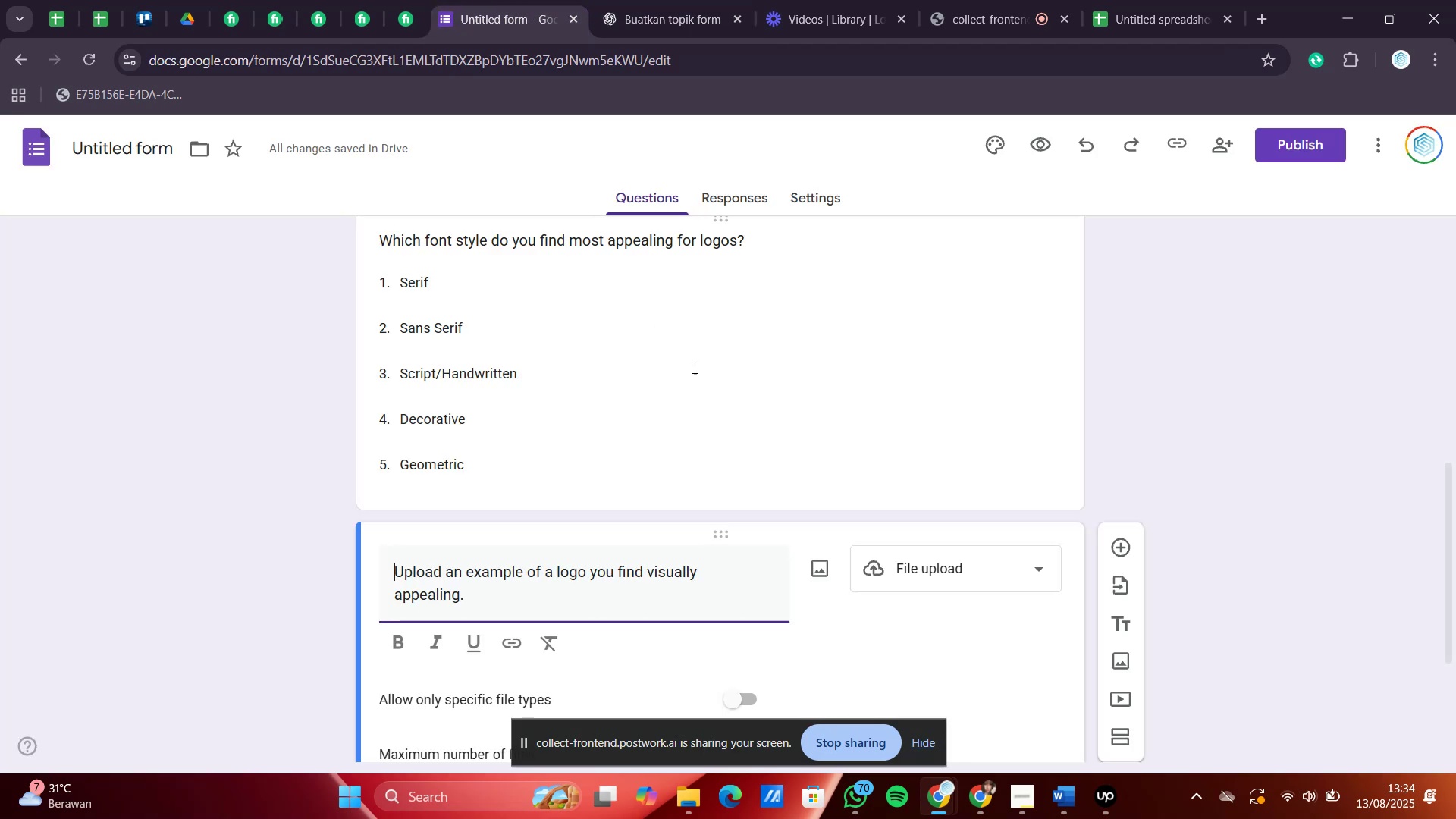 
scroll: coordinate [899, 444], scroll_direction: down, amount: 4.0
 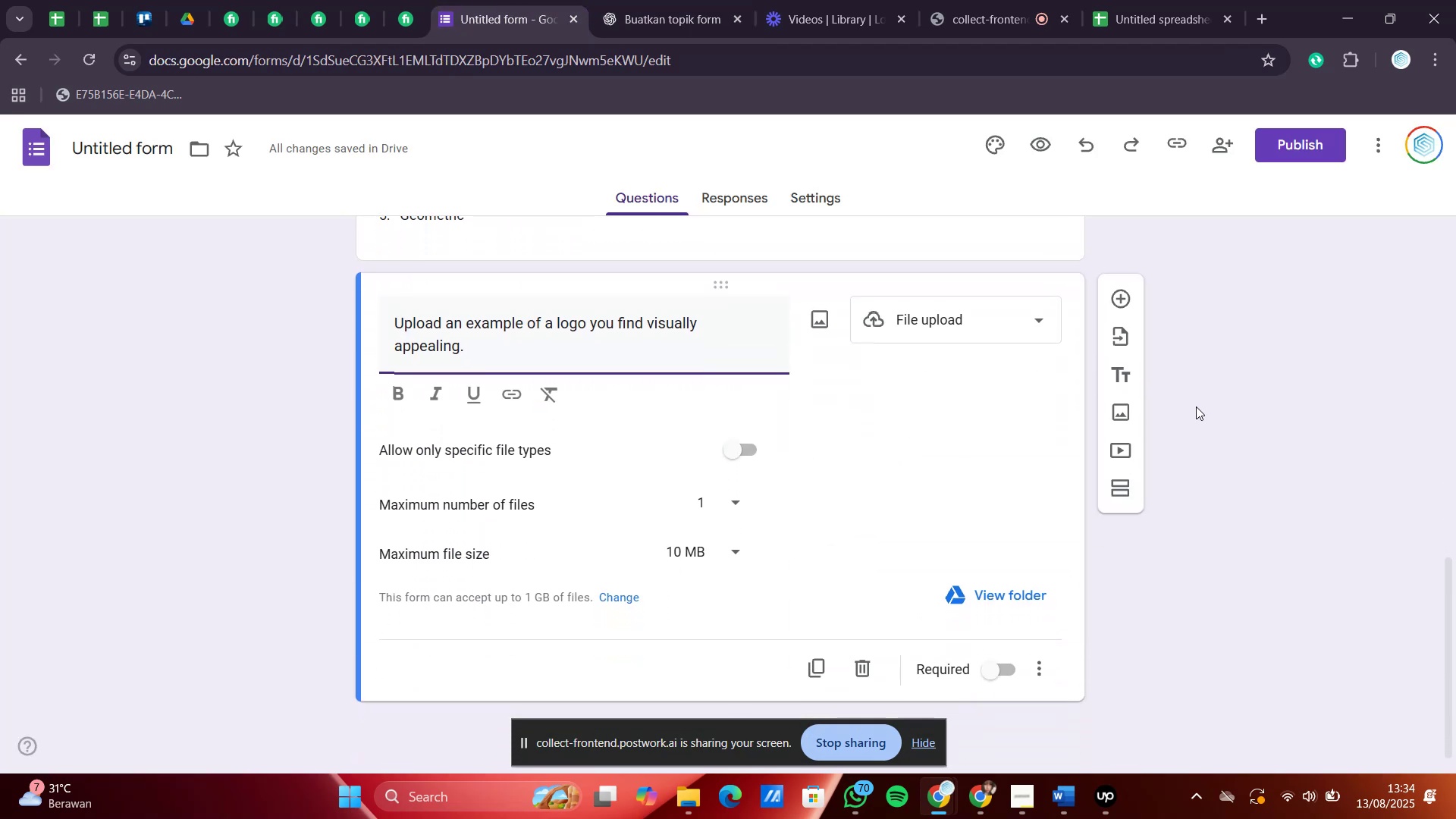 
left_click([1289, 369])
 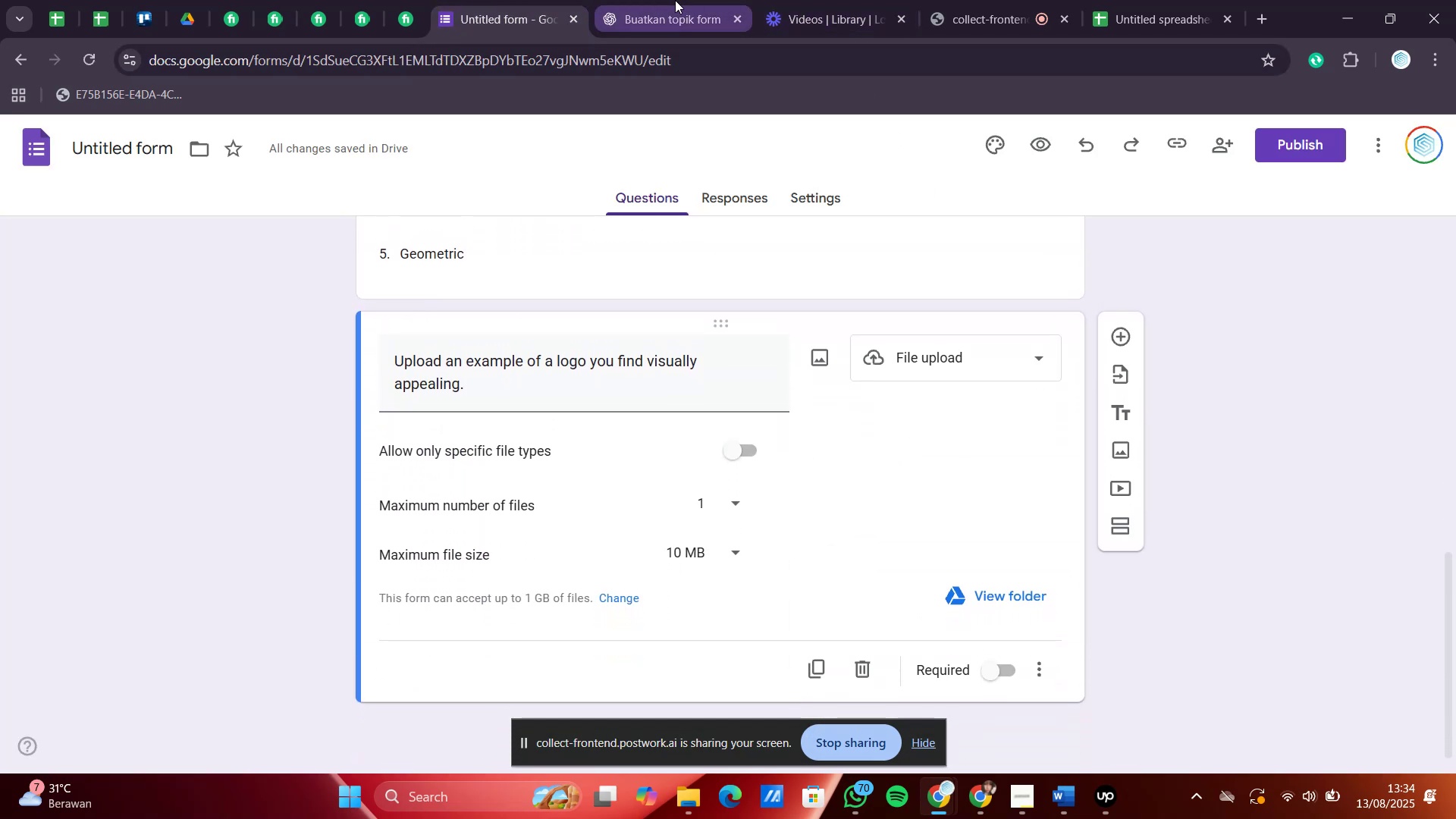 
left_click([619, 0])
 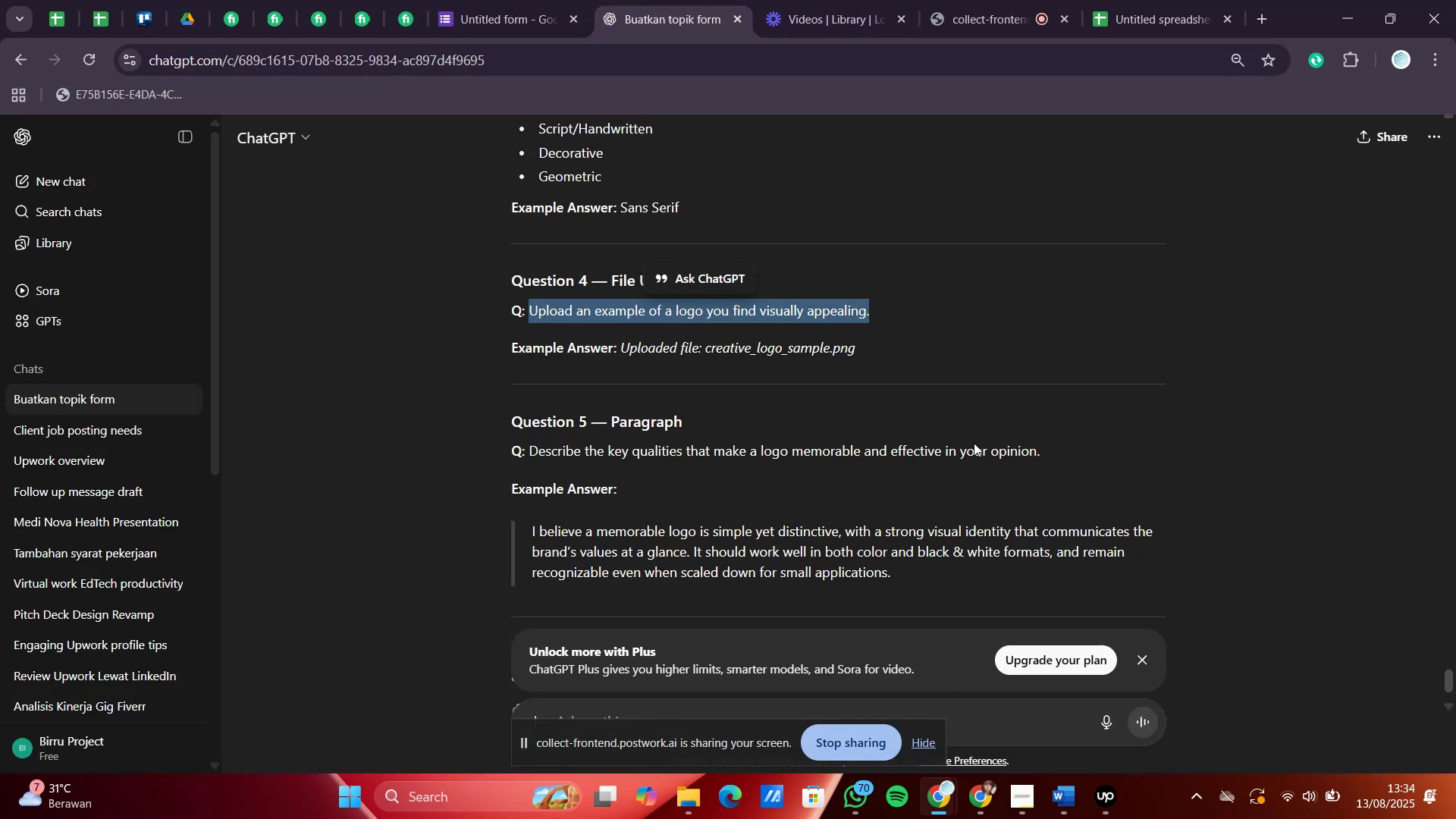 
left_click_drag(start_coordinate=[1053, 459], to_coordinate=[532, 450])
 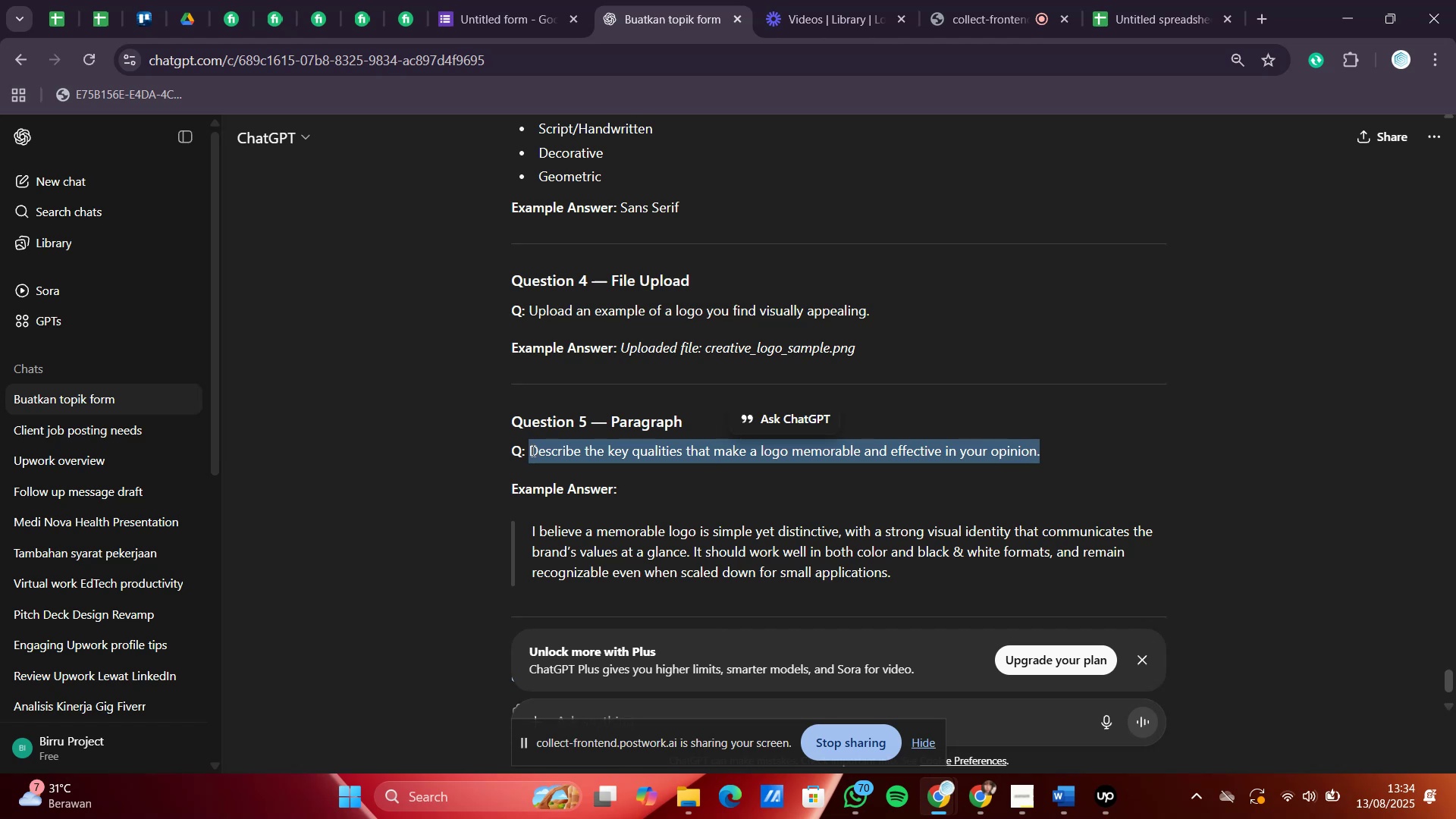 
key(Control+C)
 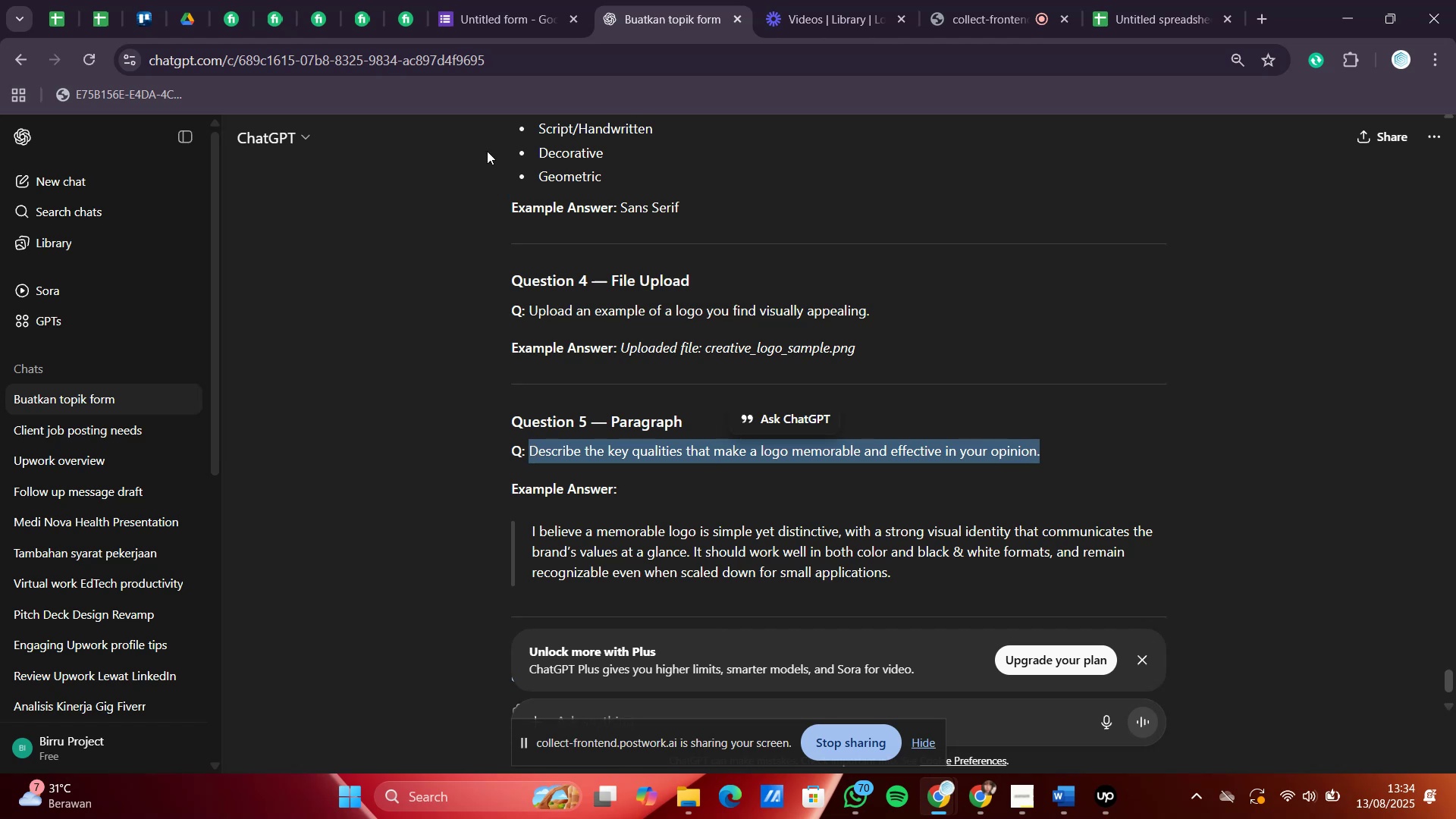 
left_click([497, 3])
 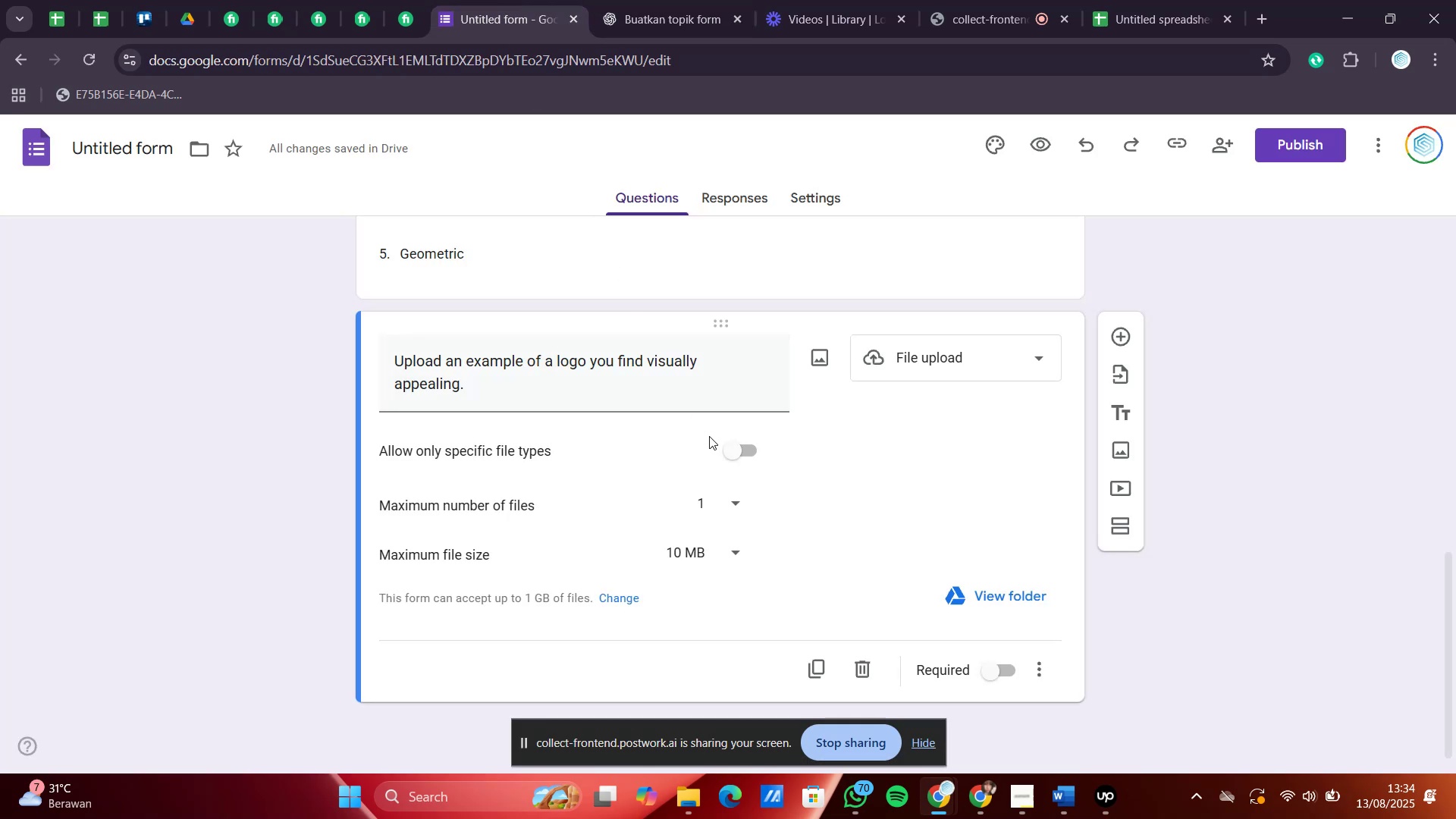 
scroll: coordinate [713, 437], scroll_direction: down, amount: 1.0
 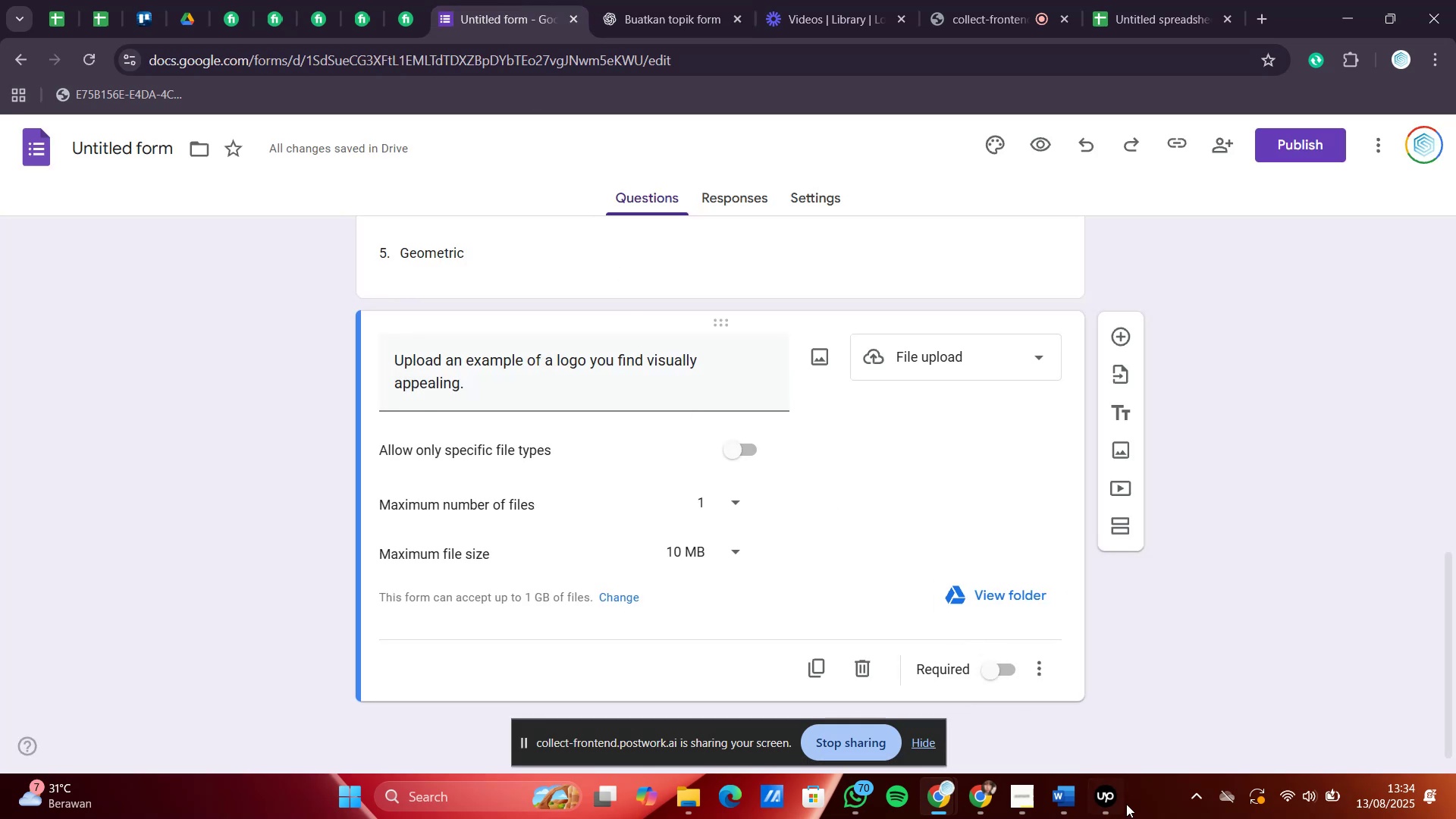 
left_click([1105, 799])
 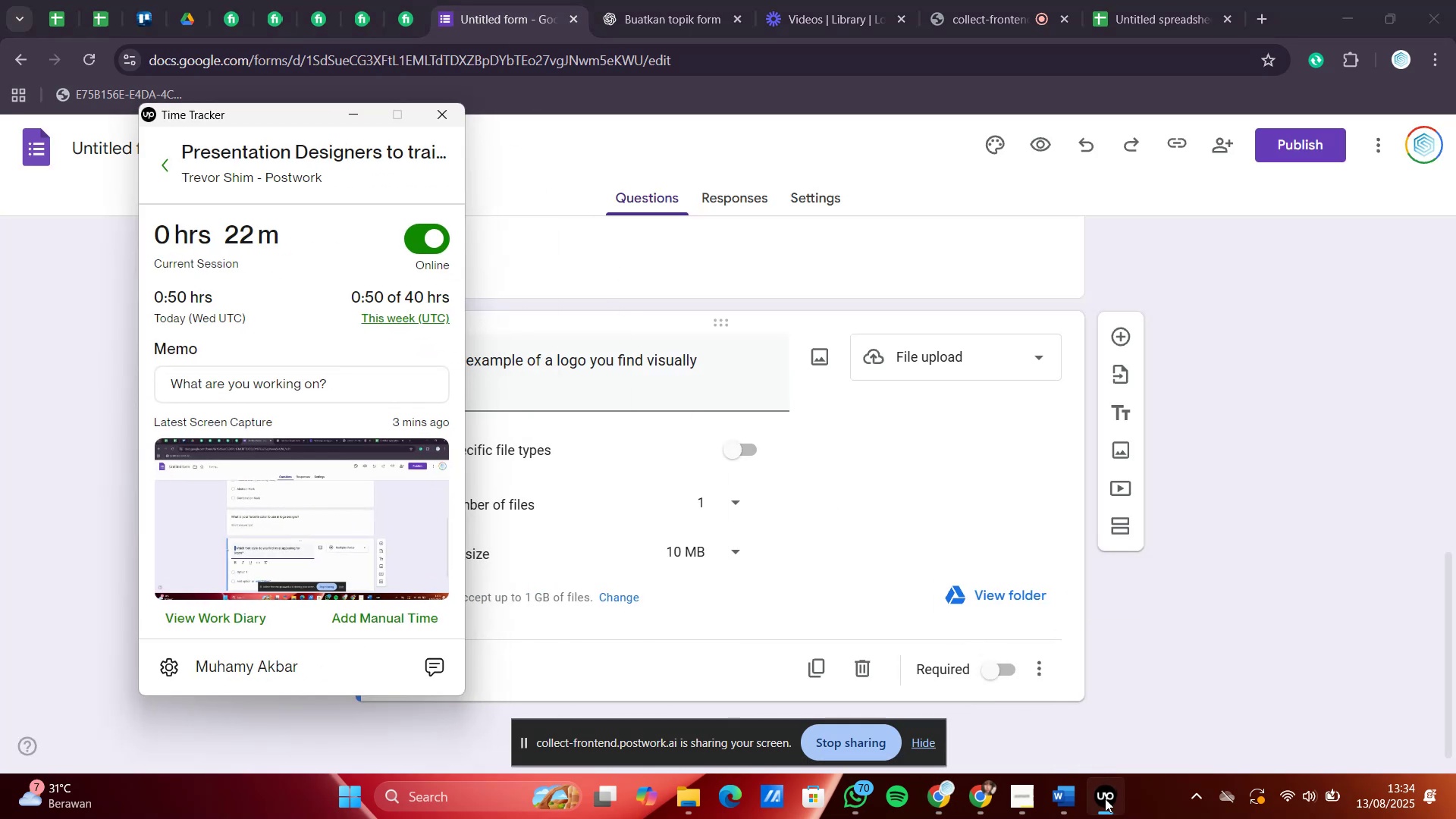 
left_click([1105, 799])
 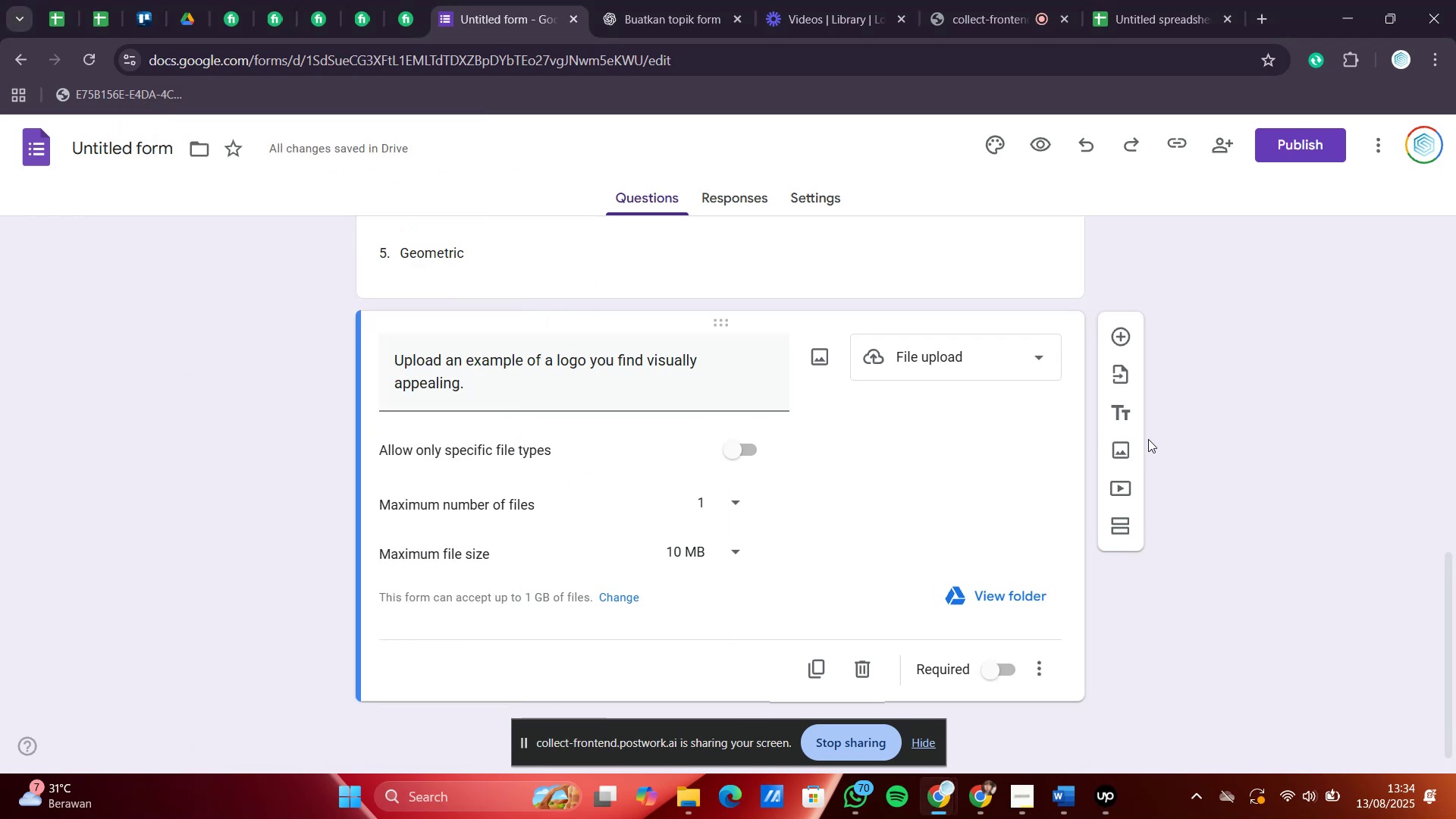 
left_click([1132, 325])
 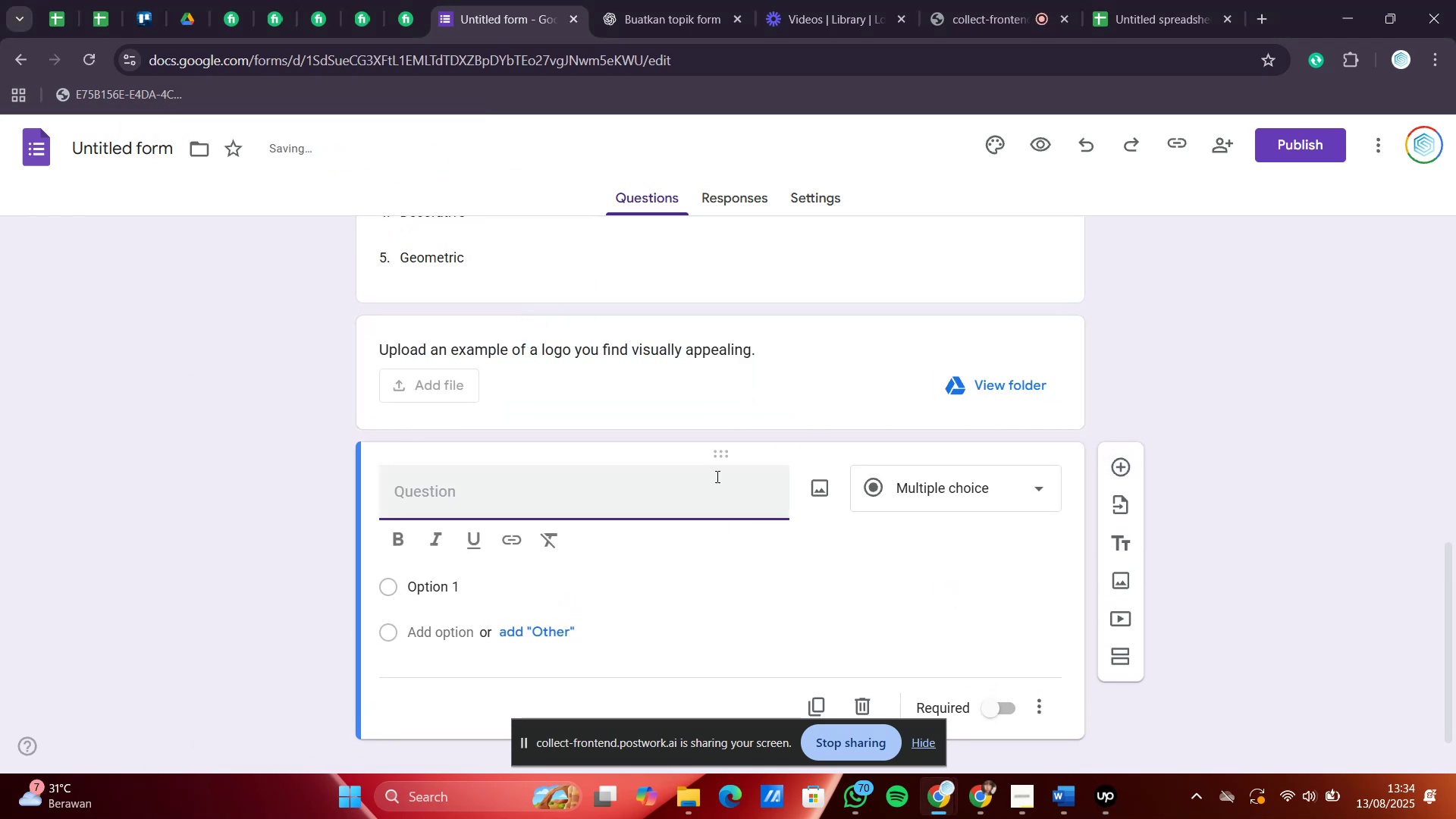 
left_click([697, 494])
 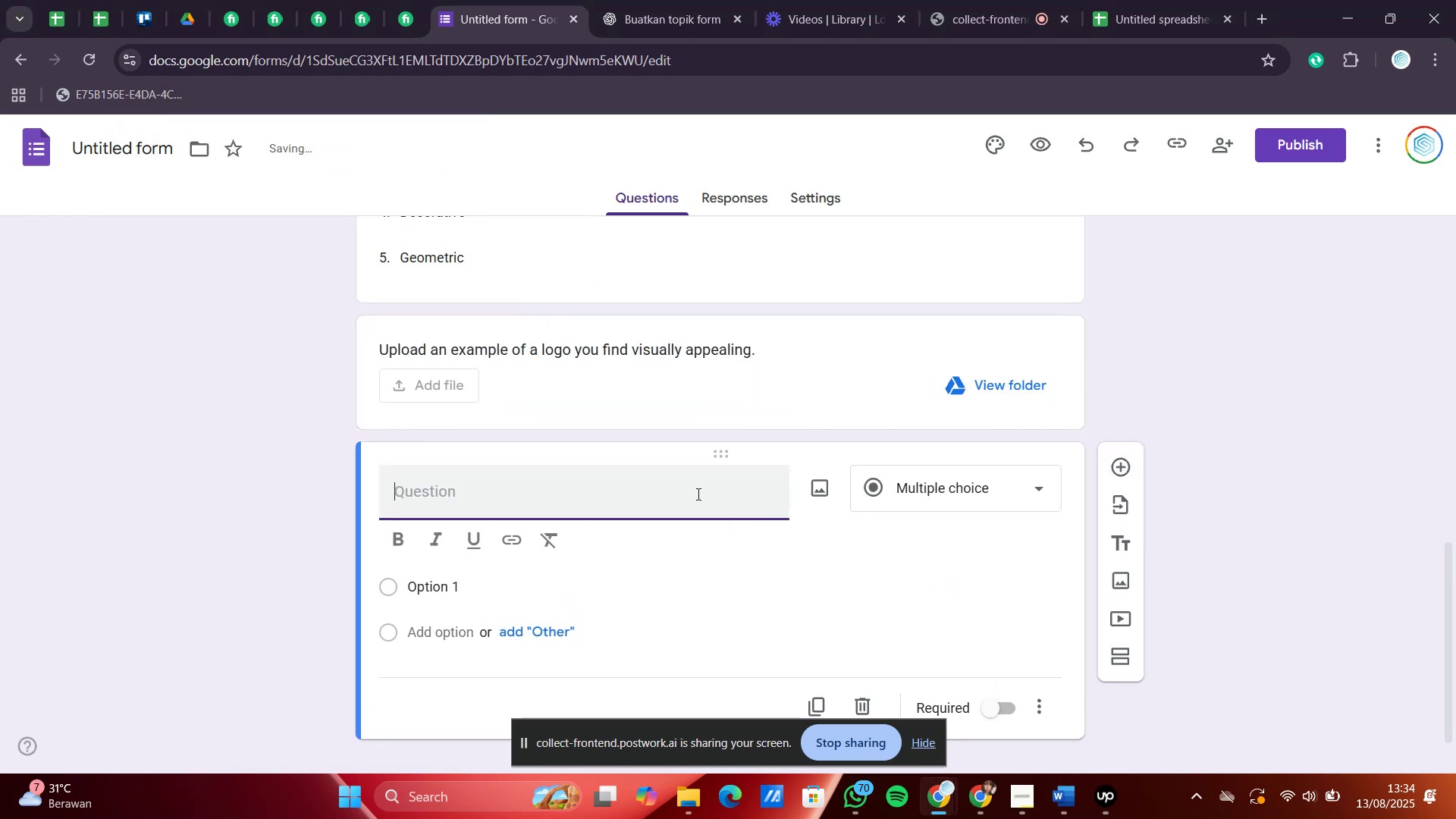 
key(Control+V)
 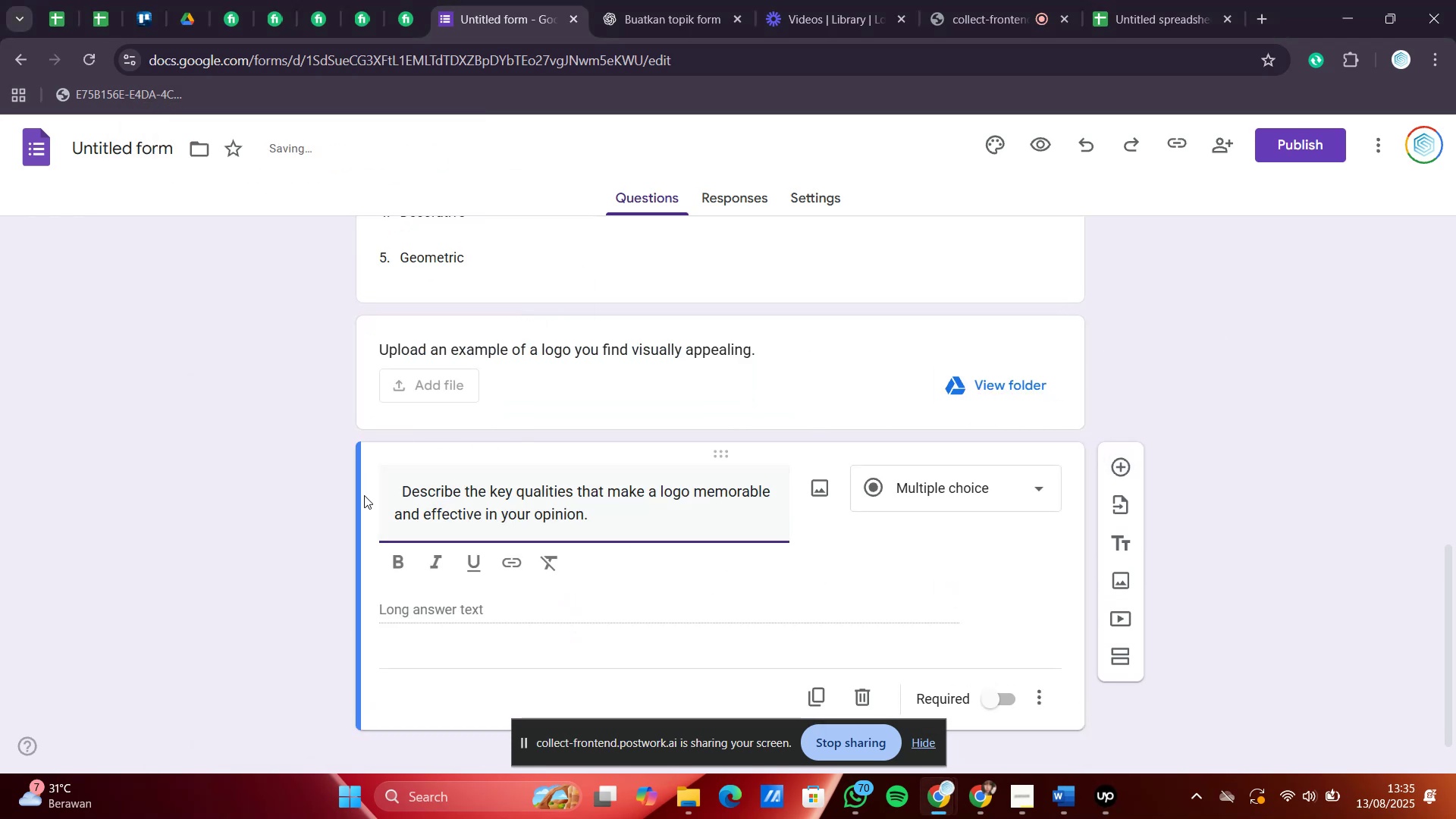 
left_click_drag(start_coordinate=[399, 490], to_coordinate=[380, 497])
 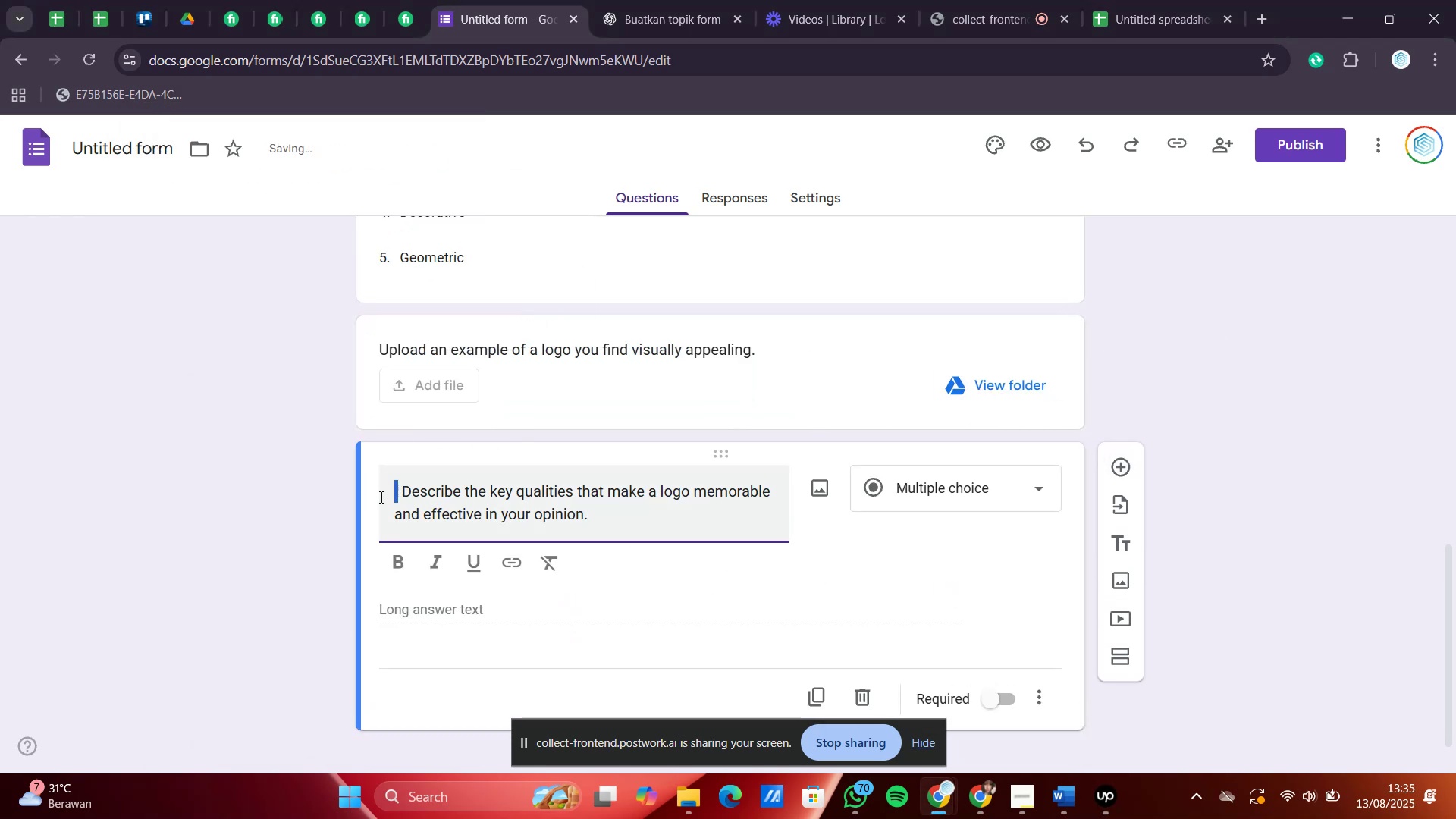 
key(Backspace)
 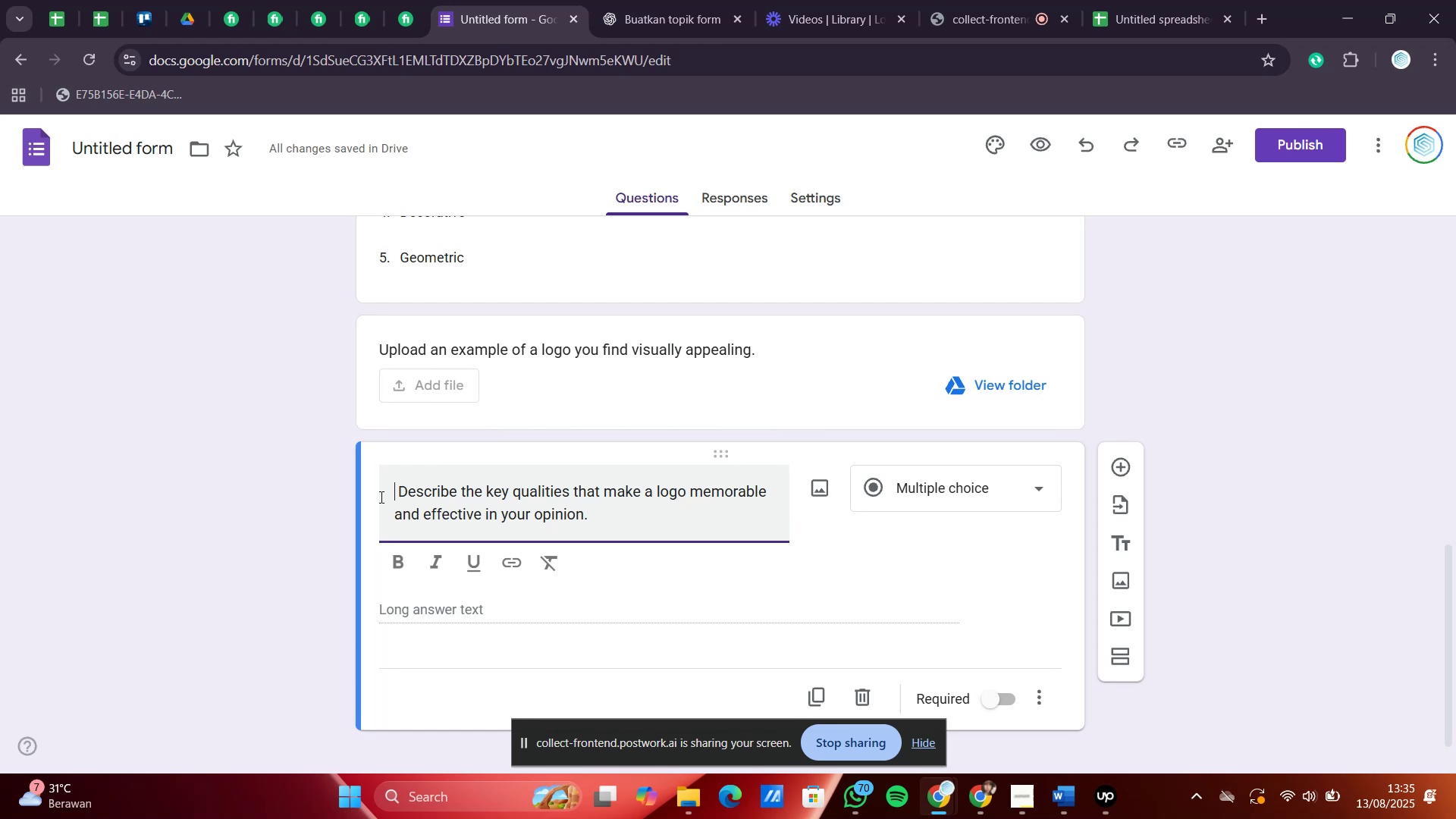 
key(ArrowRight)
 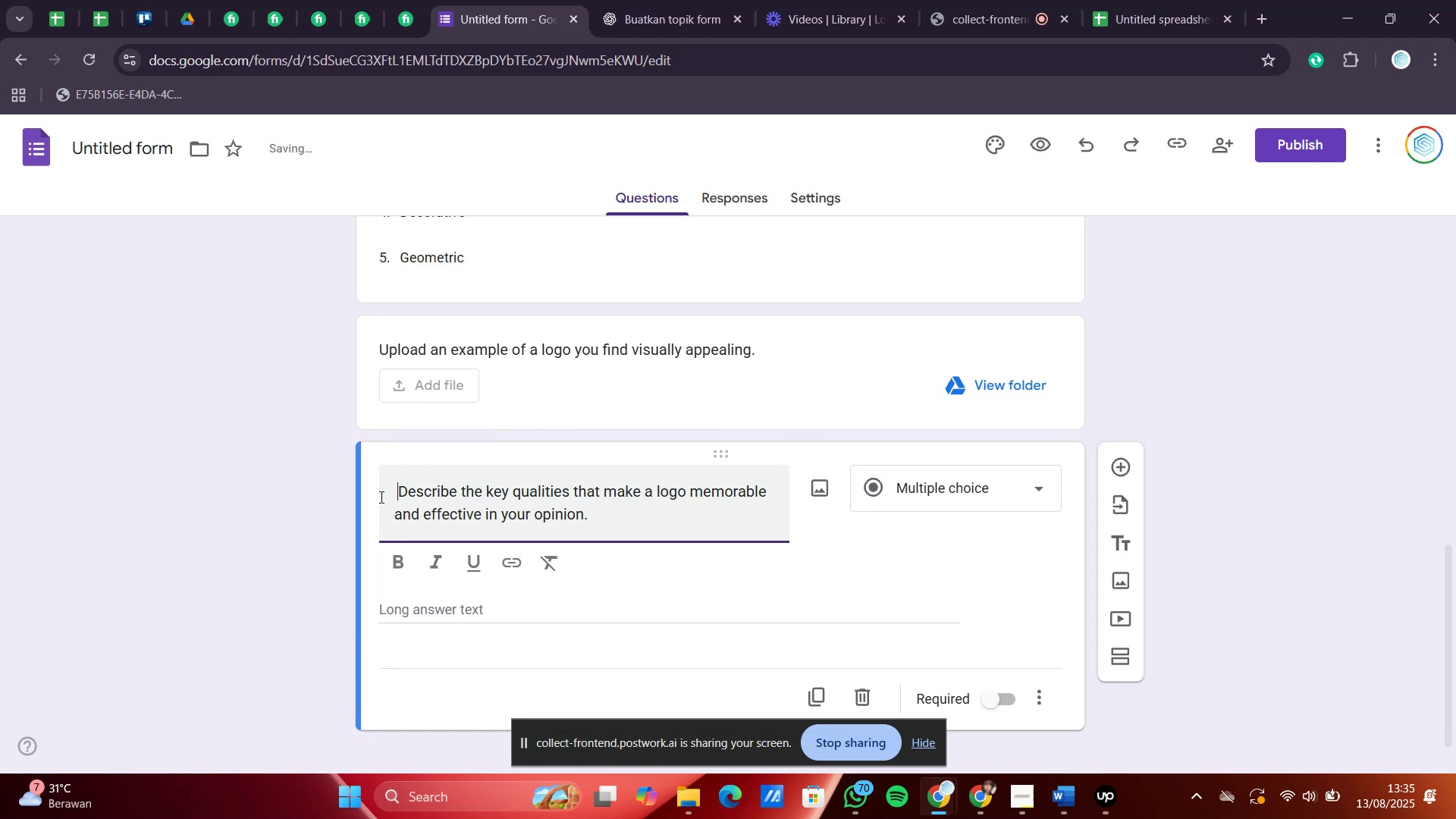 
key(Backspace)
 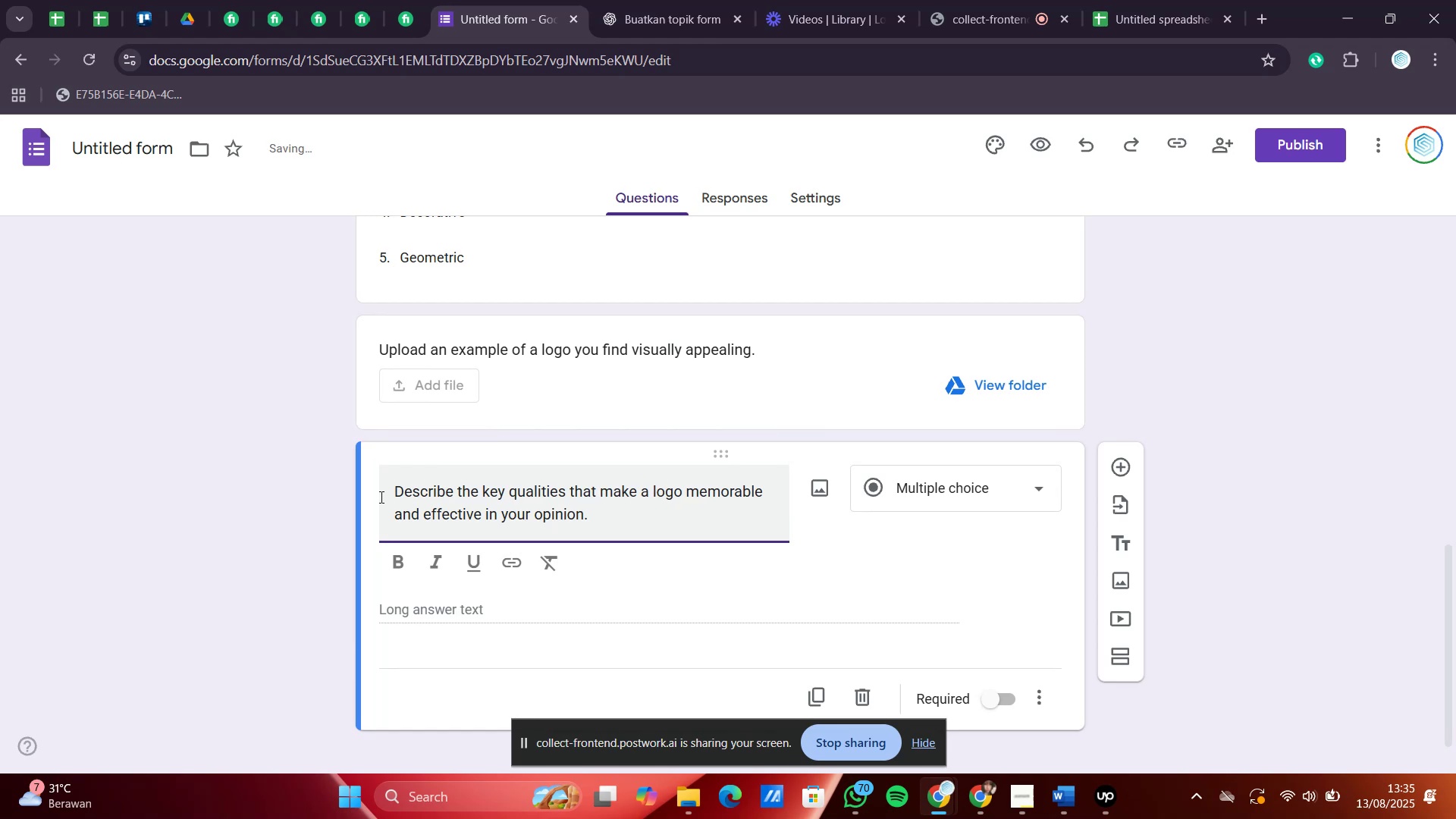 
key(Backspace)
 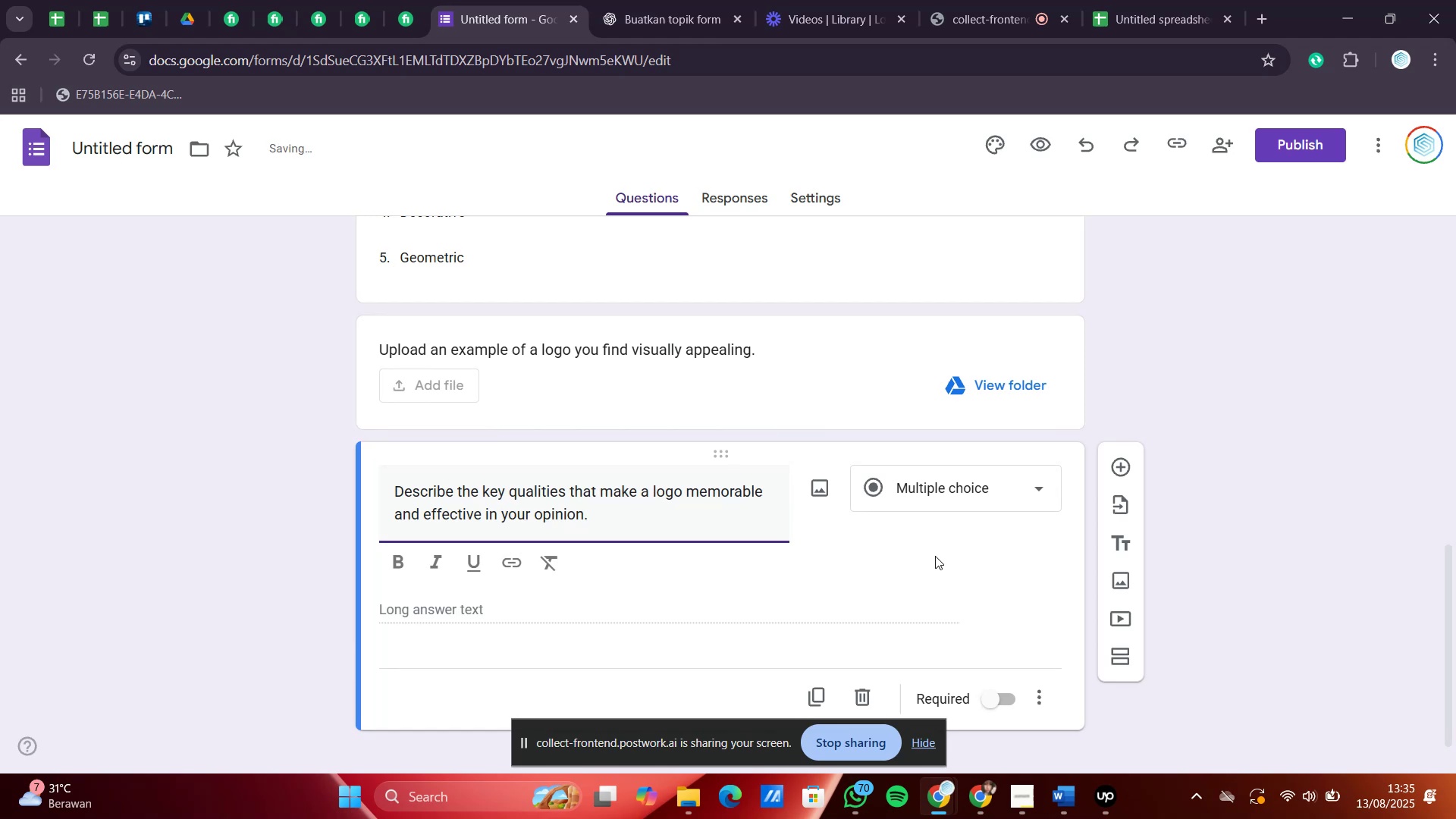 
left_click([959, 479])
 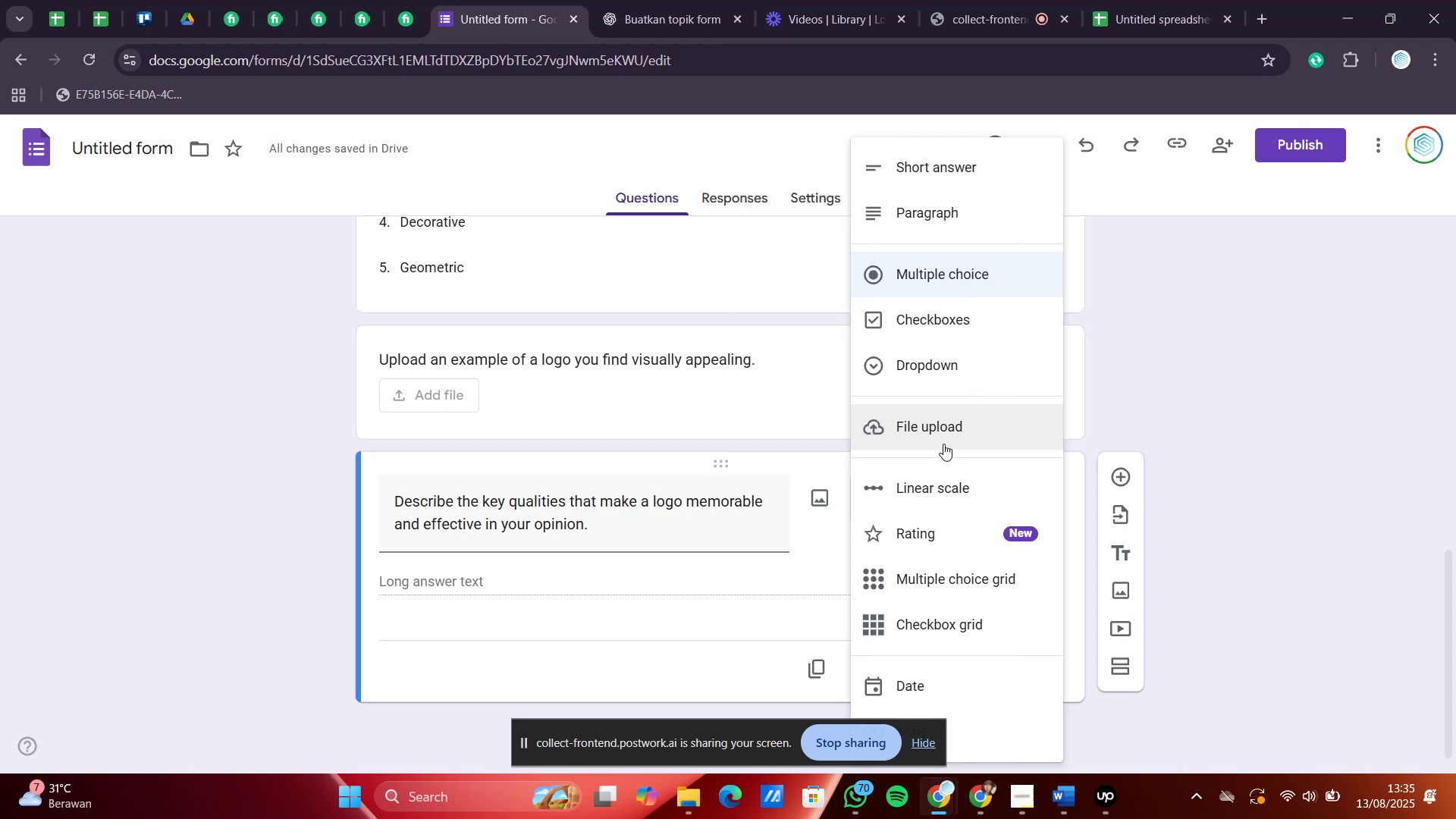 
wait(13.73)
 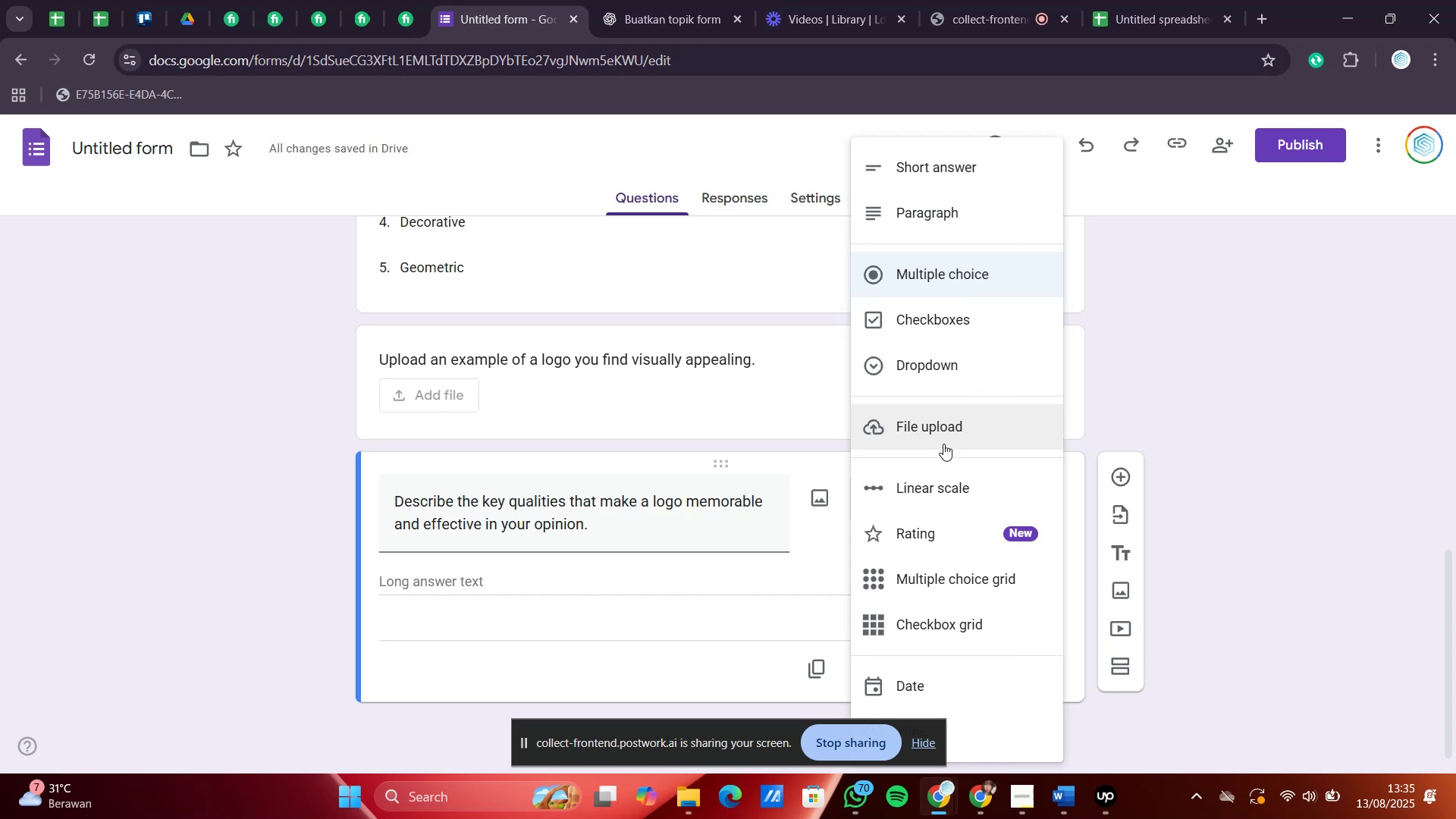 
left_click([667, 0])
 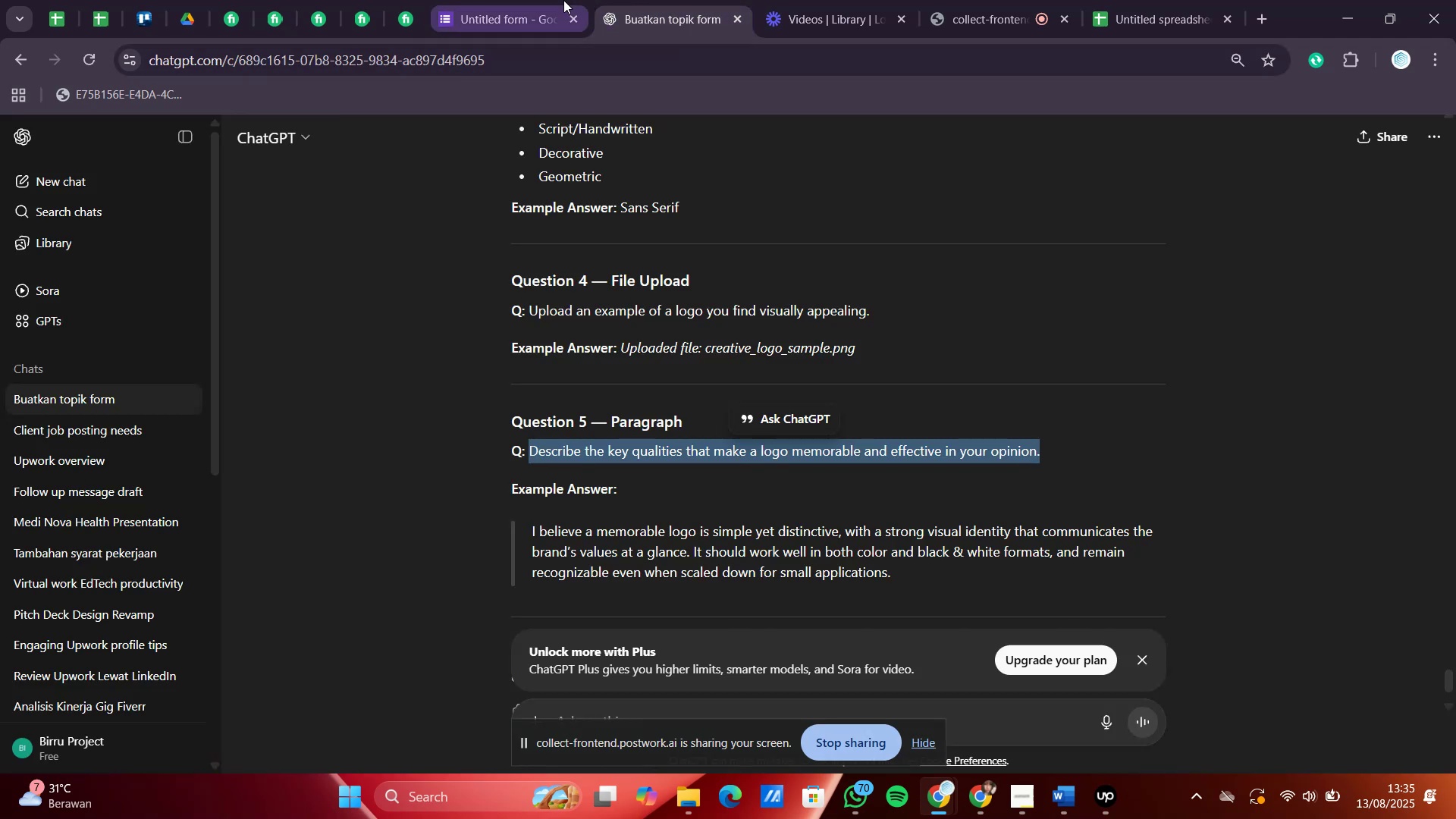 
left_click([529, 0])
 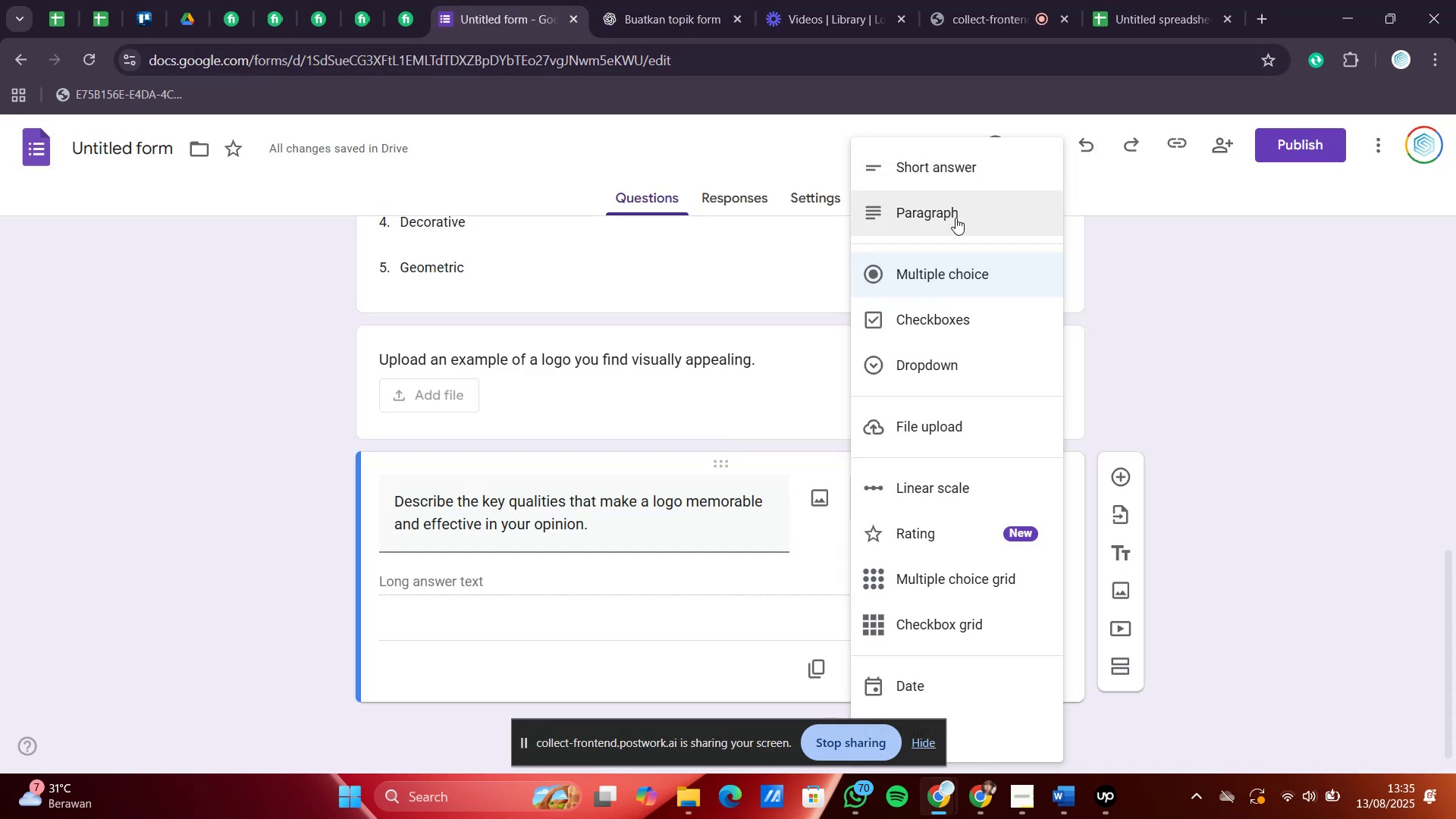 
left_click([956, 209])
 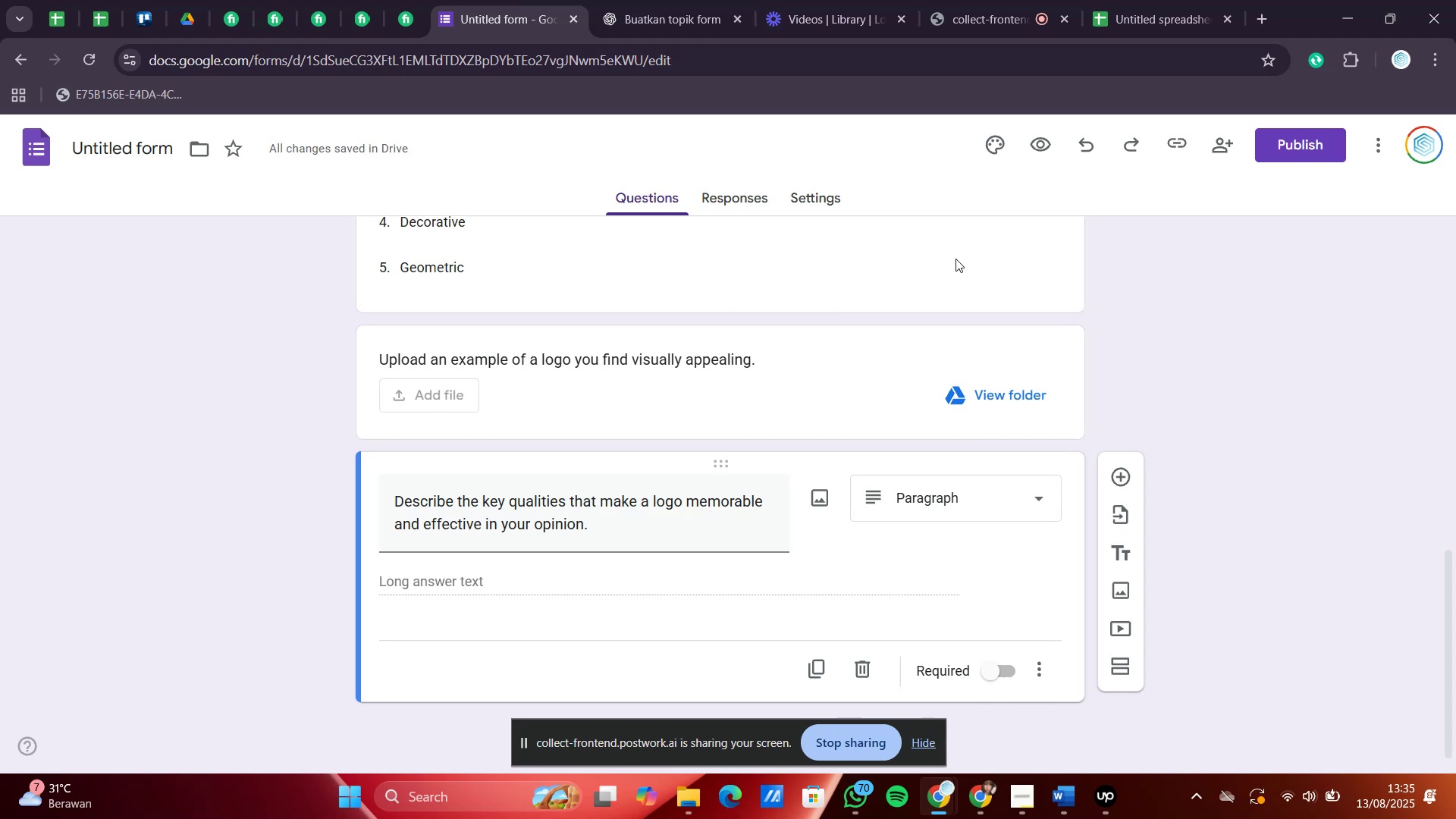 
scroll: coordinate [996, 450], scroll_direction: down, amount: 2.0
 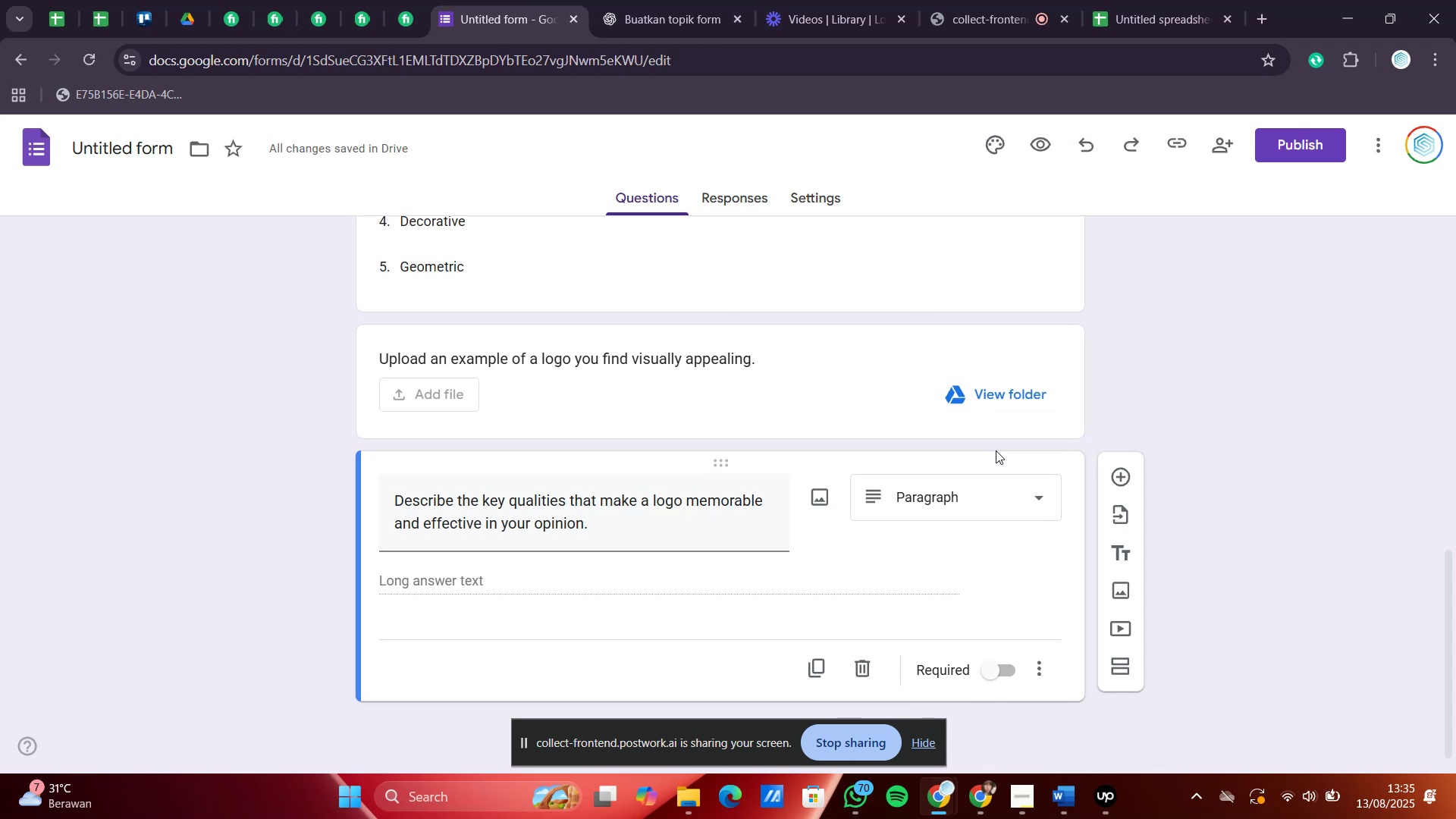 
scroll: coordinate [996, 431], scroll_direction: up, amount: 16.0
 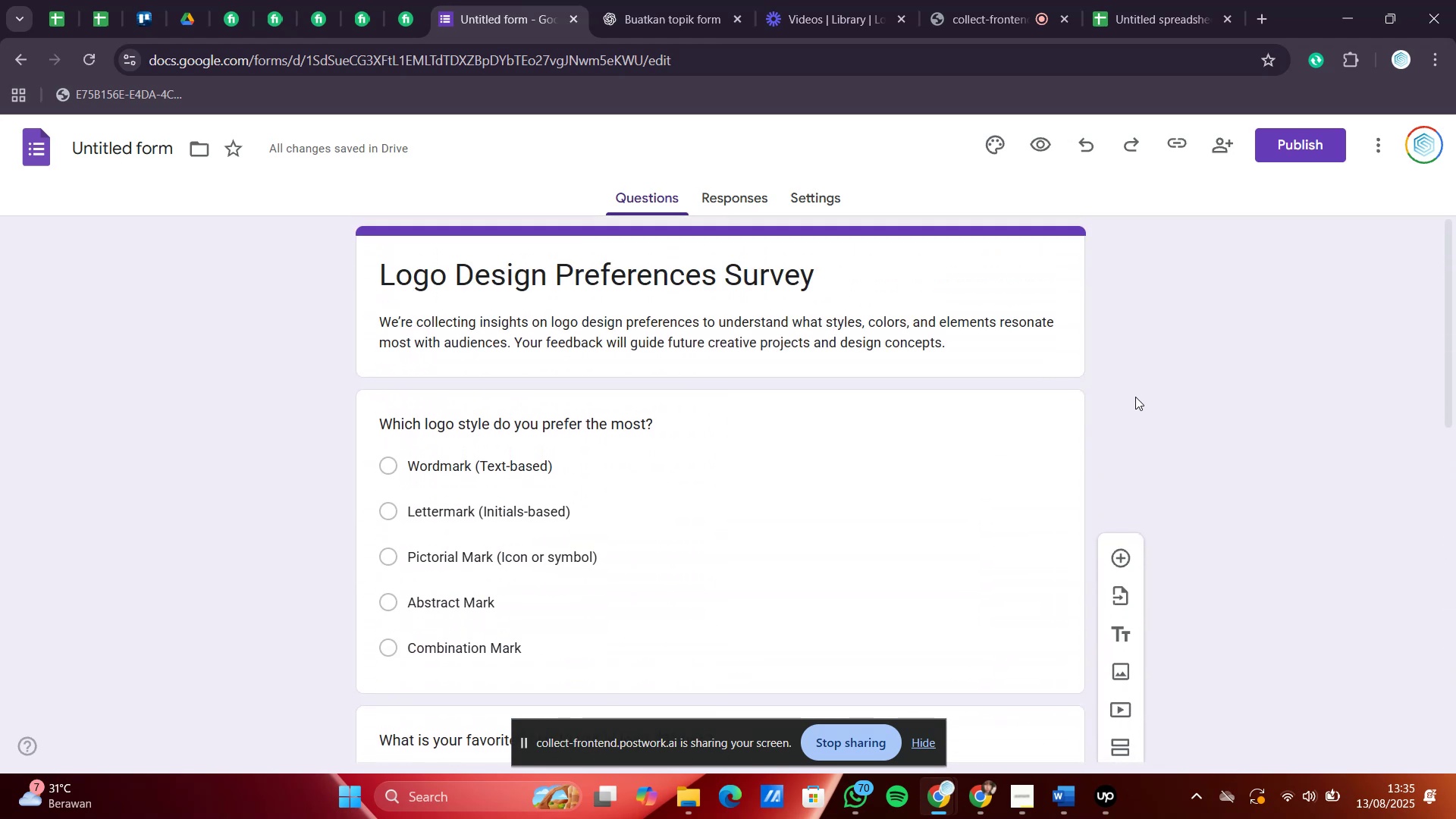 
scroll: coordinate [1087, 375], scroll_direction: down, amount: 5.0
 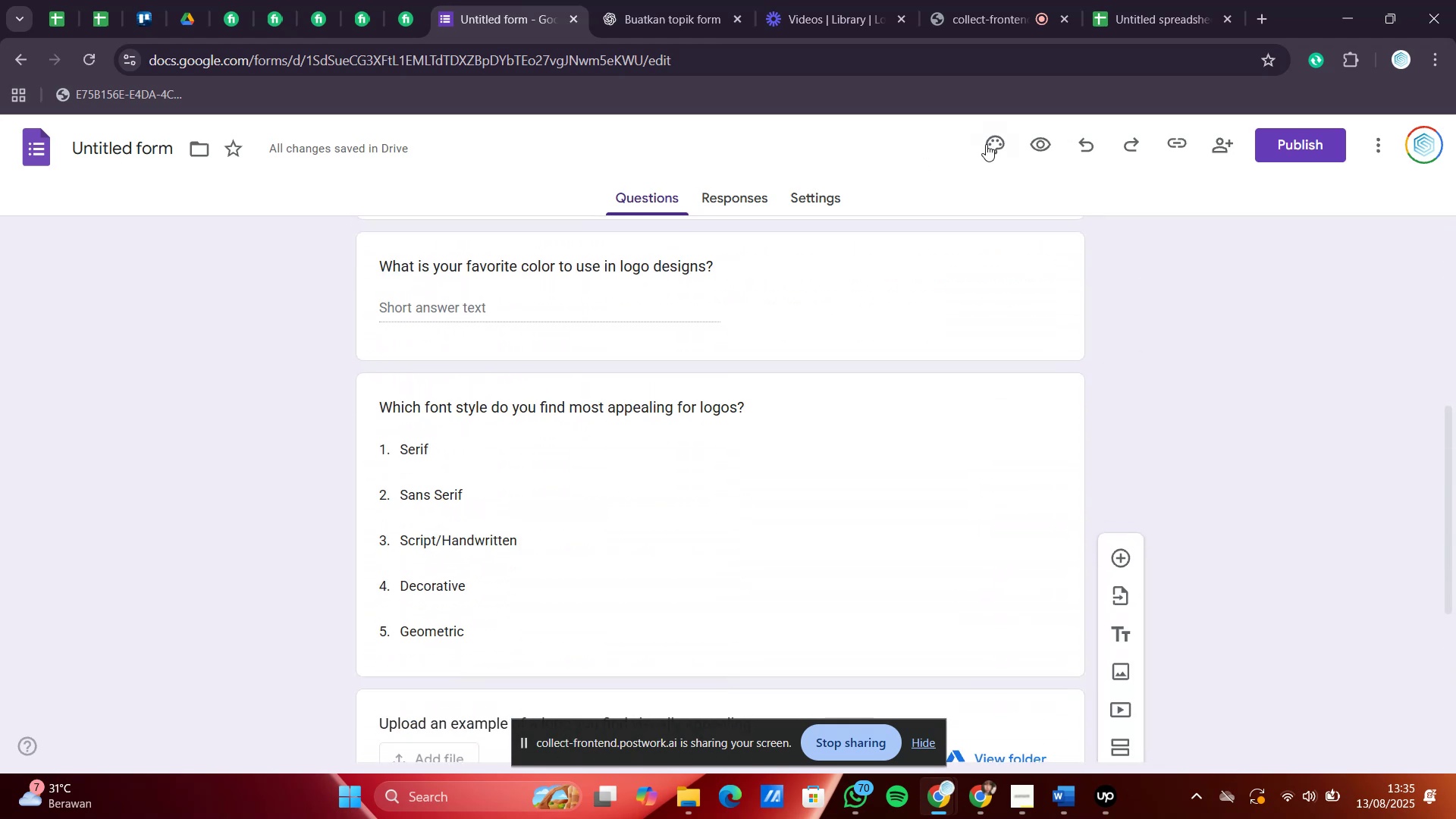 
left_click([988, 146])
 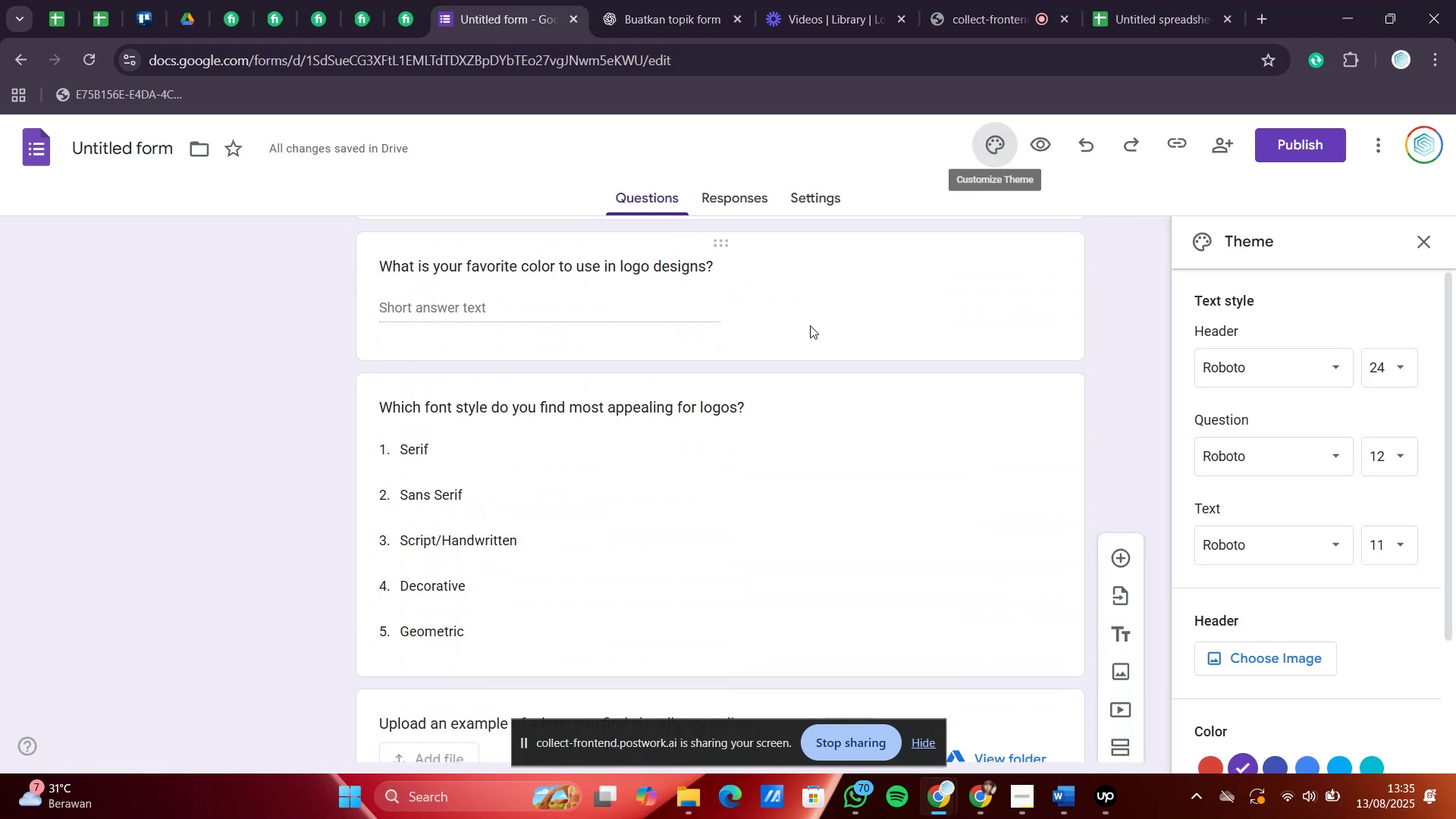 
scroll: coordinate [829, 462], scroll_direction: up, amount: 9.0
 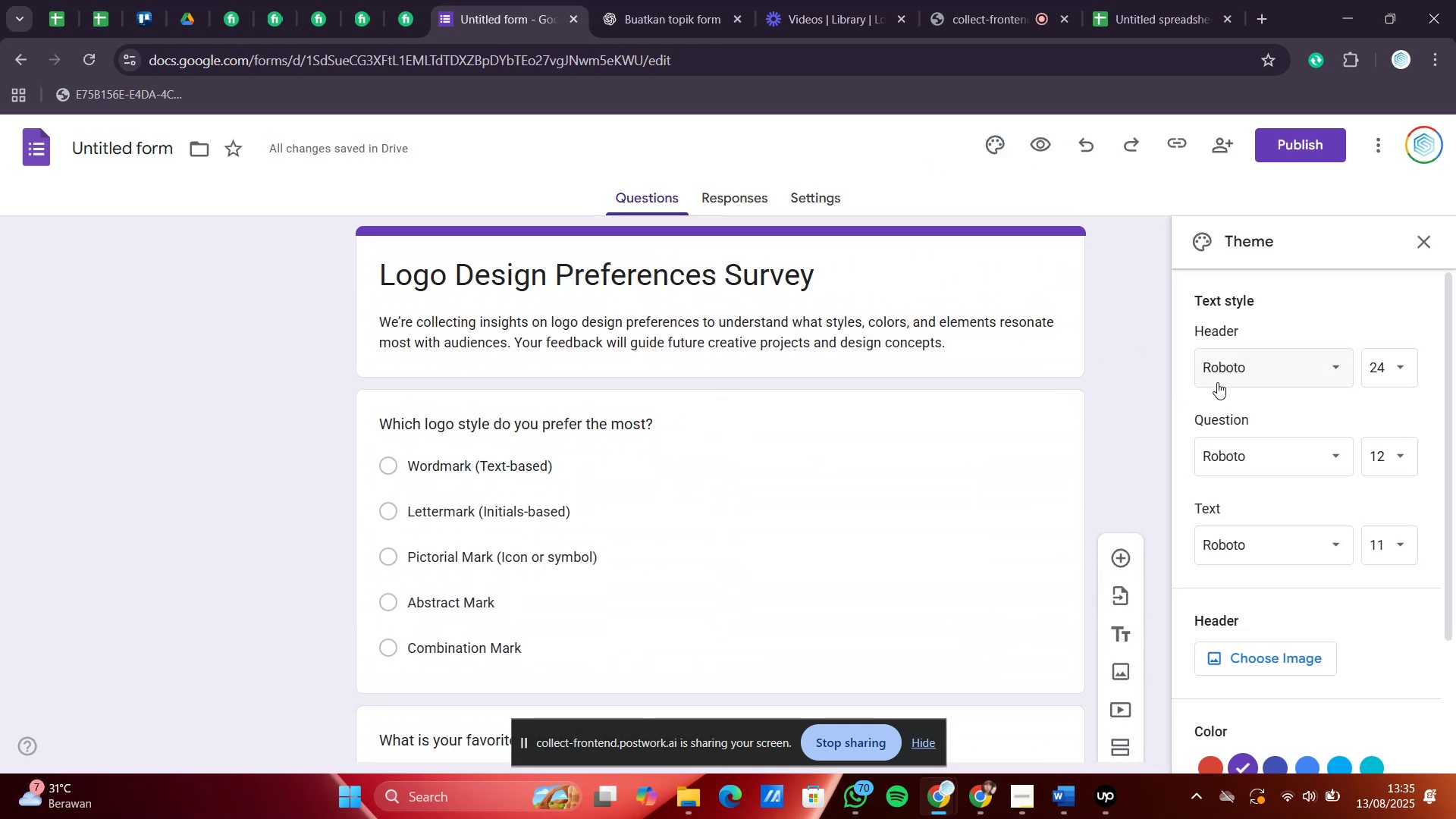 
left_click([1229, 380])
 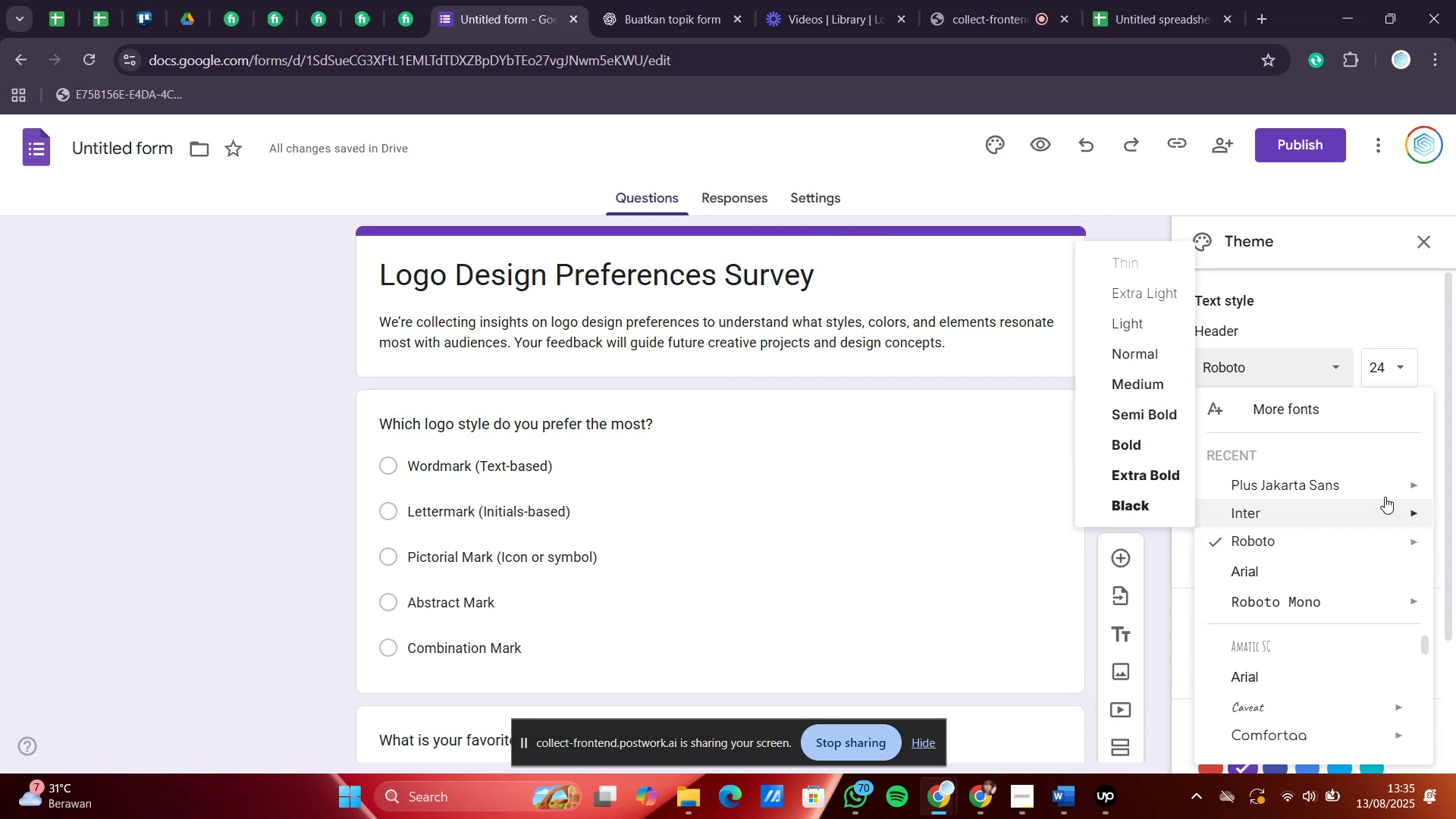 
left_click([1410, 486])
 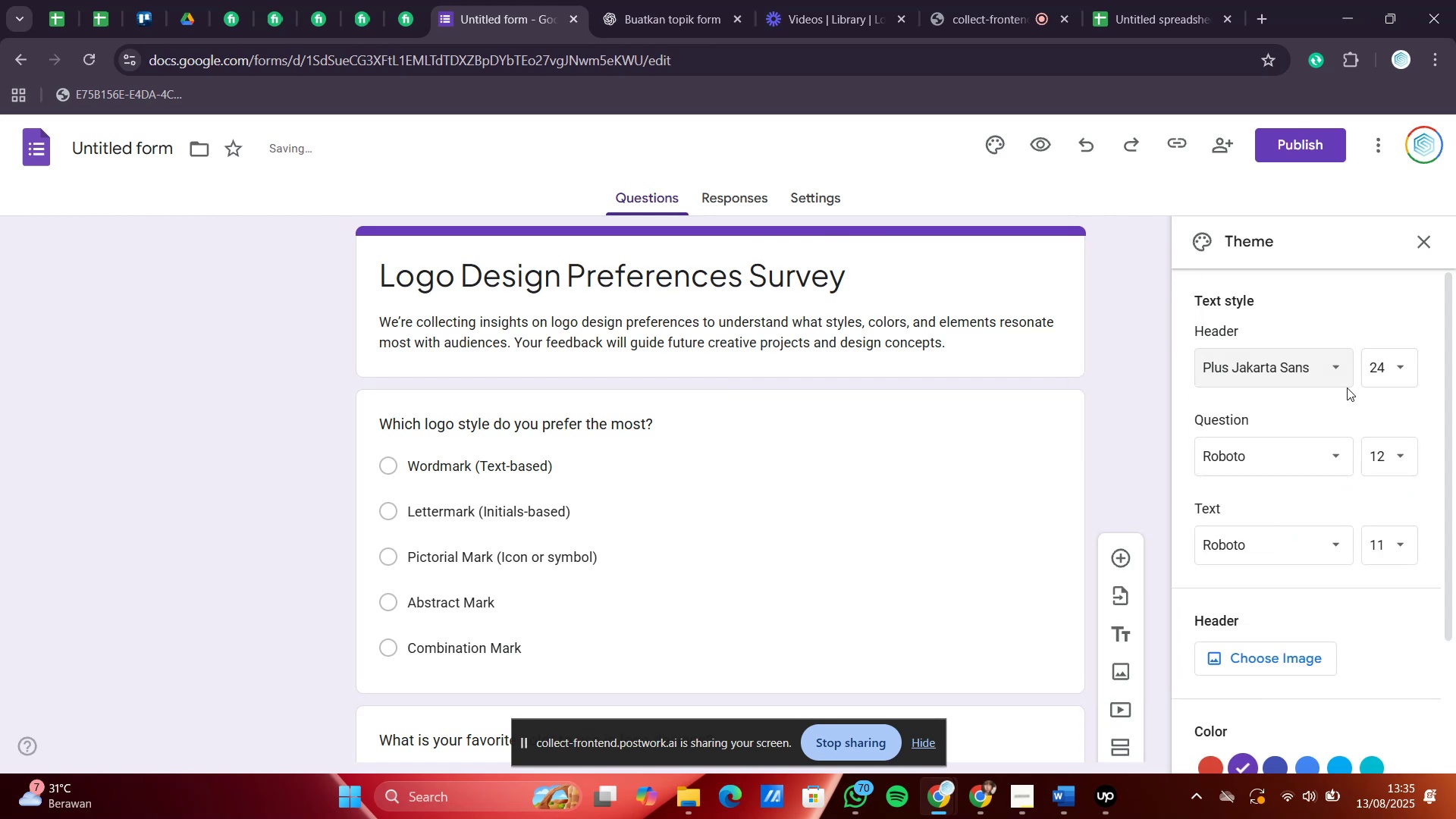 
left_click([1336, 362])
 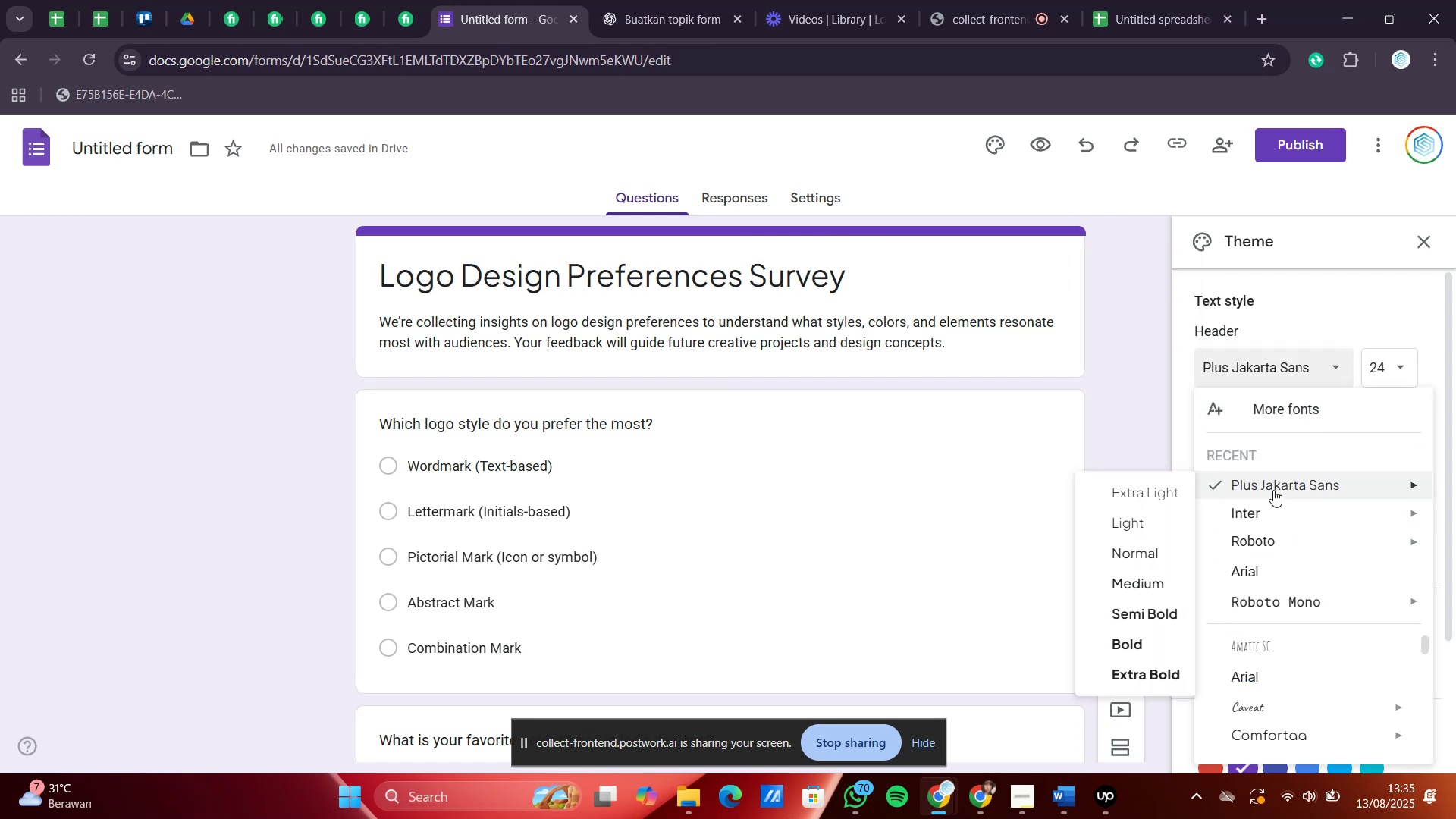 
mouse_move([1241, 501])
 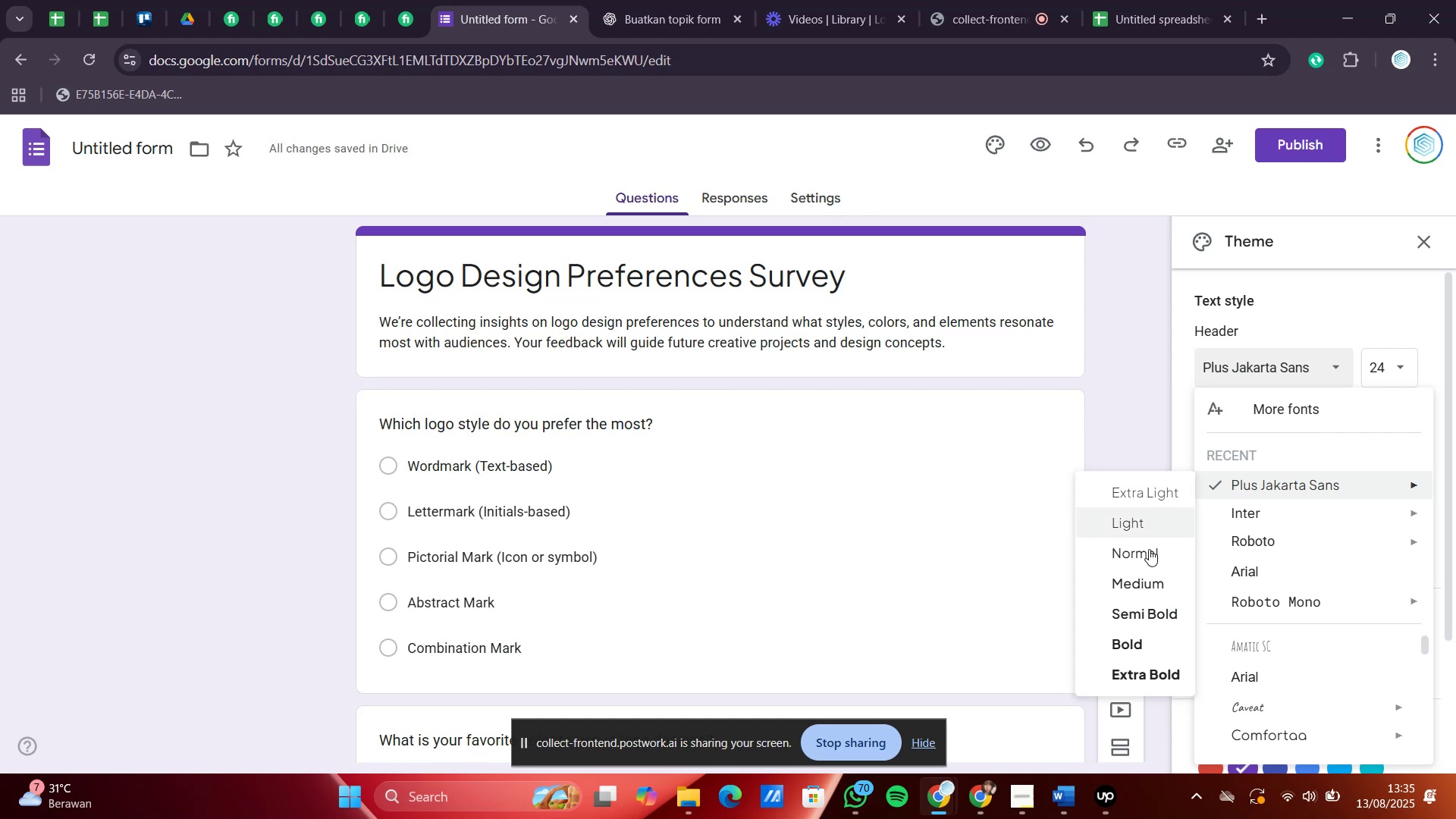 
left_click([1145, 646])
 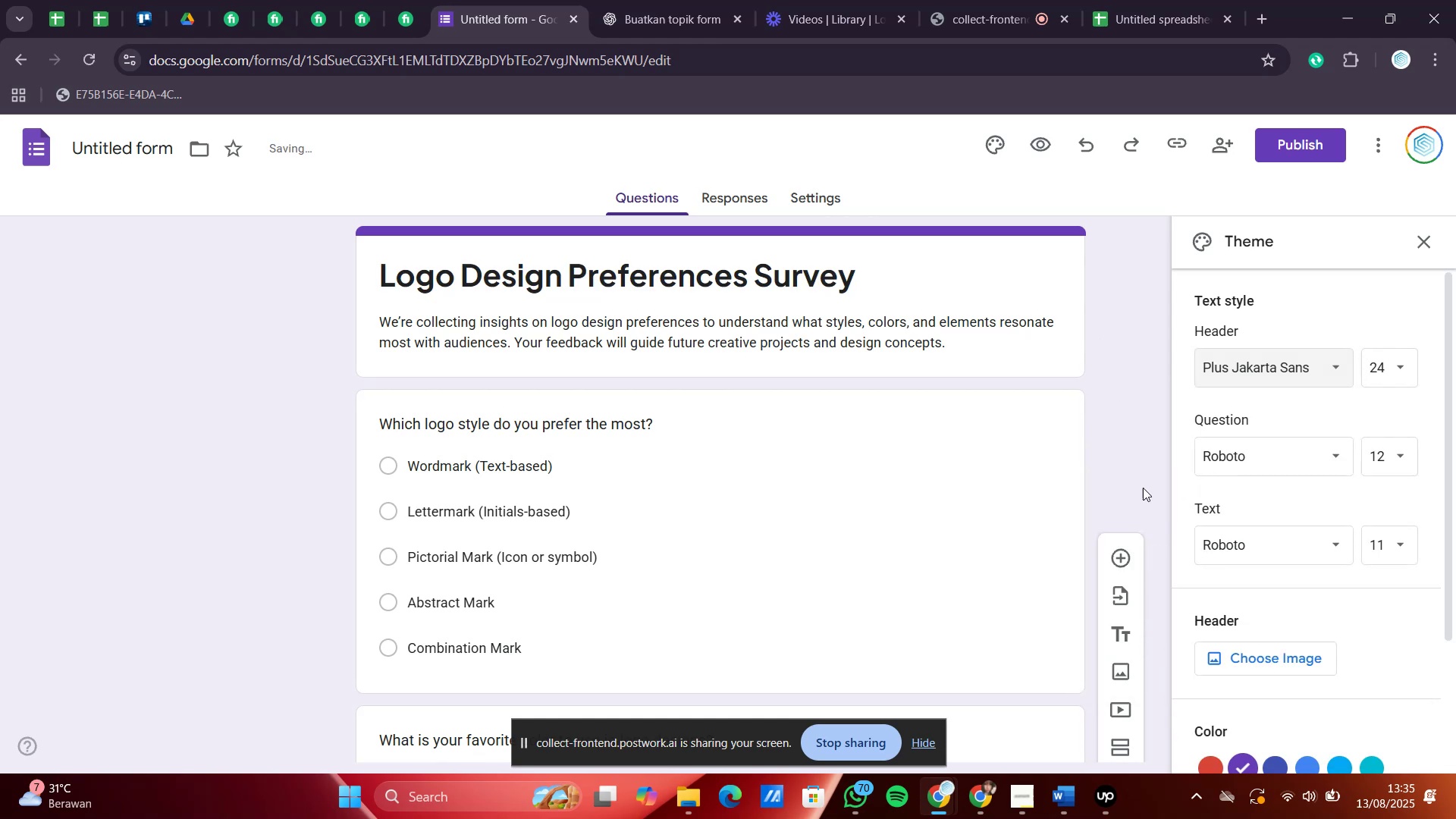 
scroll: coordinate [1266, 474], scroll_direction: down, amount: 1.0
 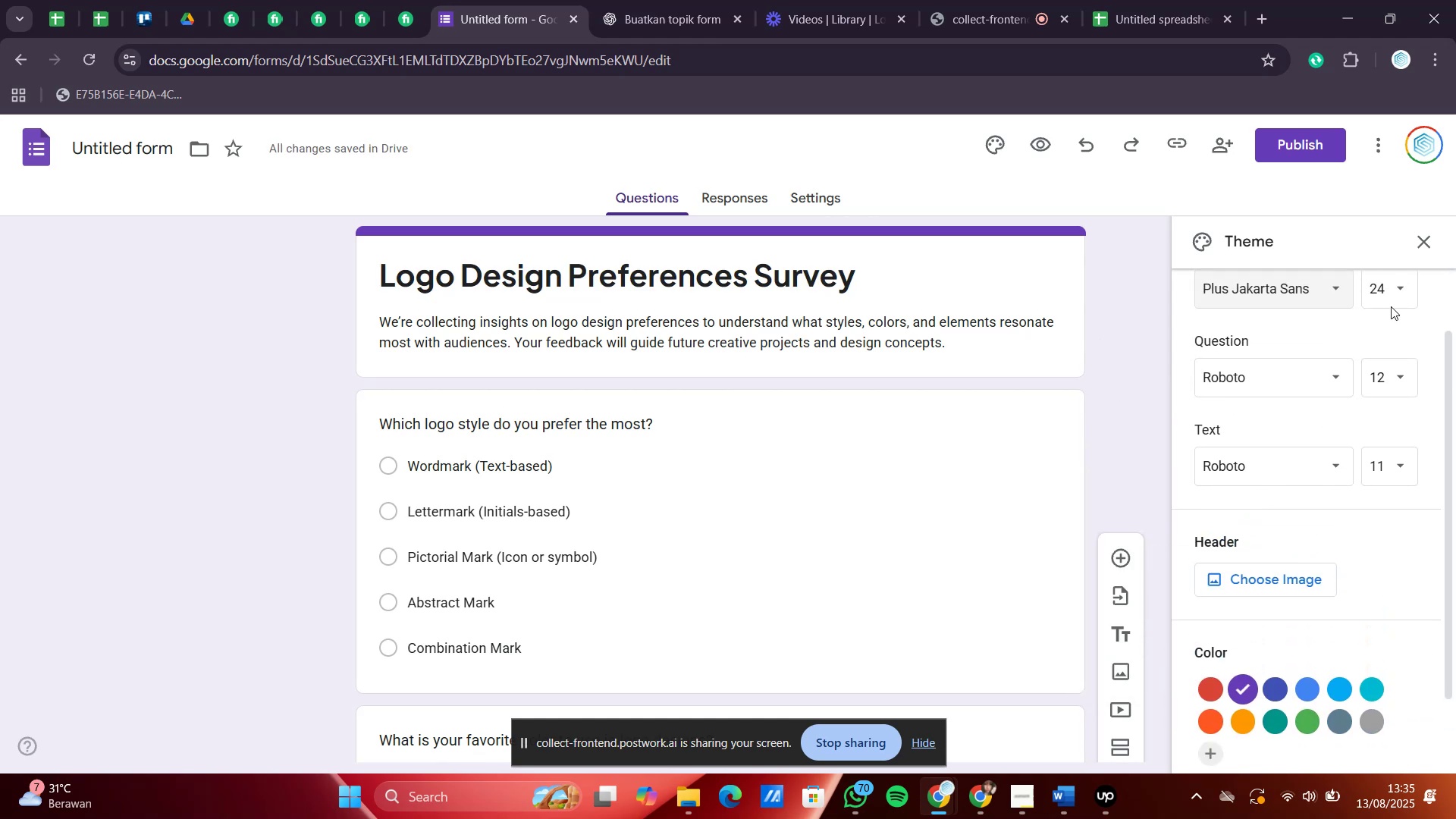 
left_click([1391, 297])
 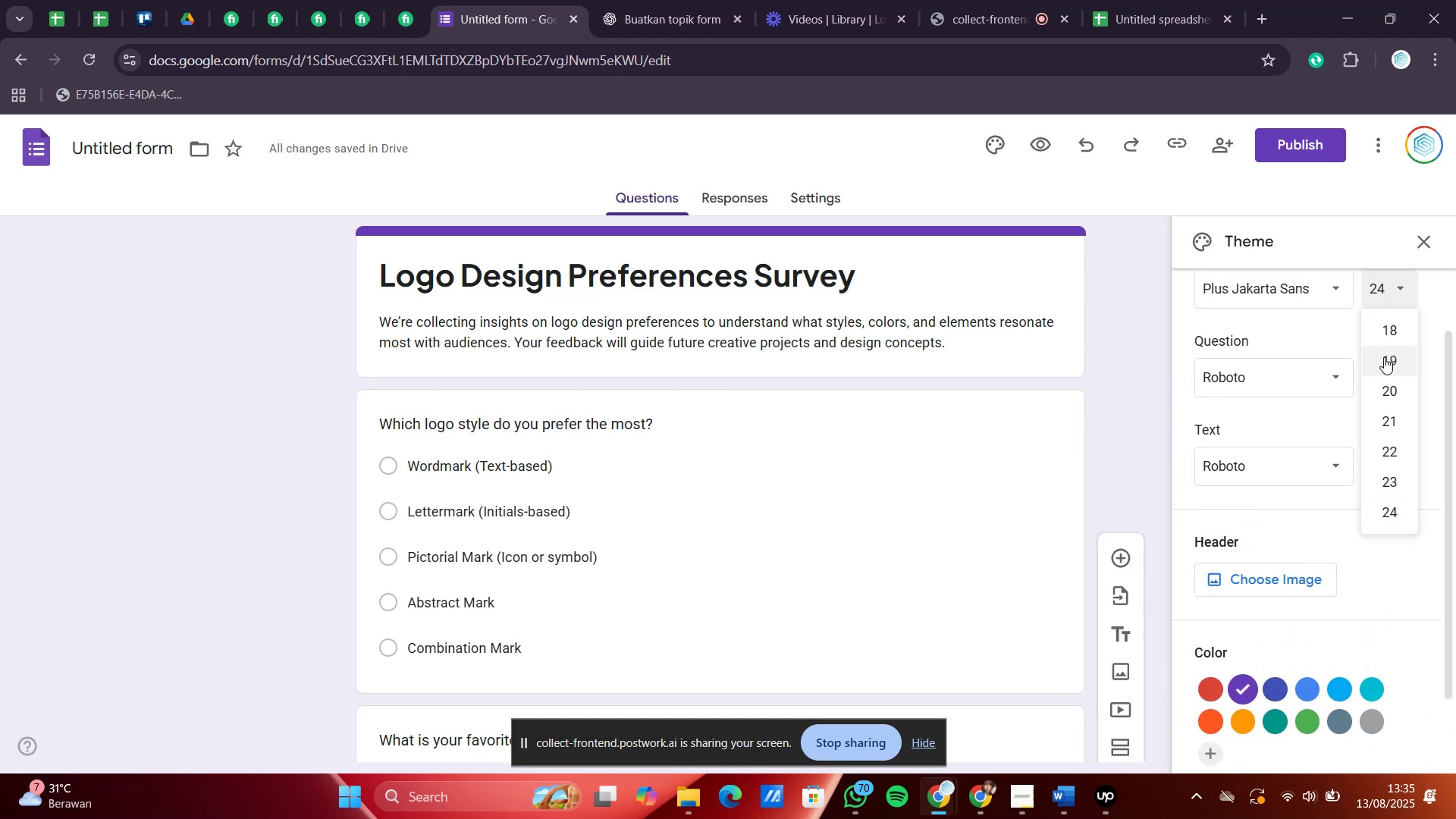 
left_click([1385, 358])
 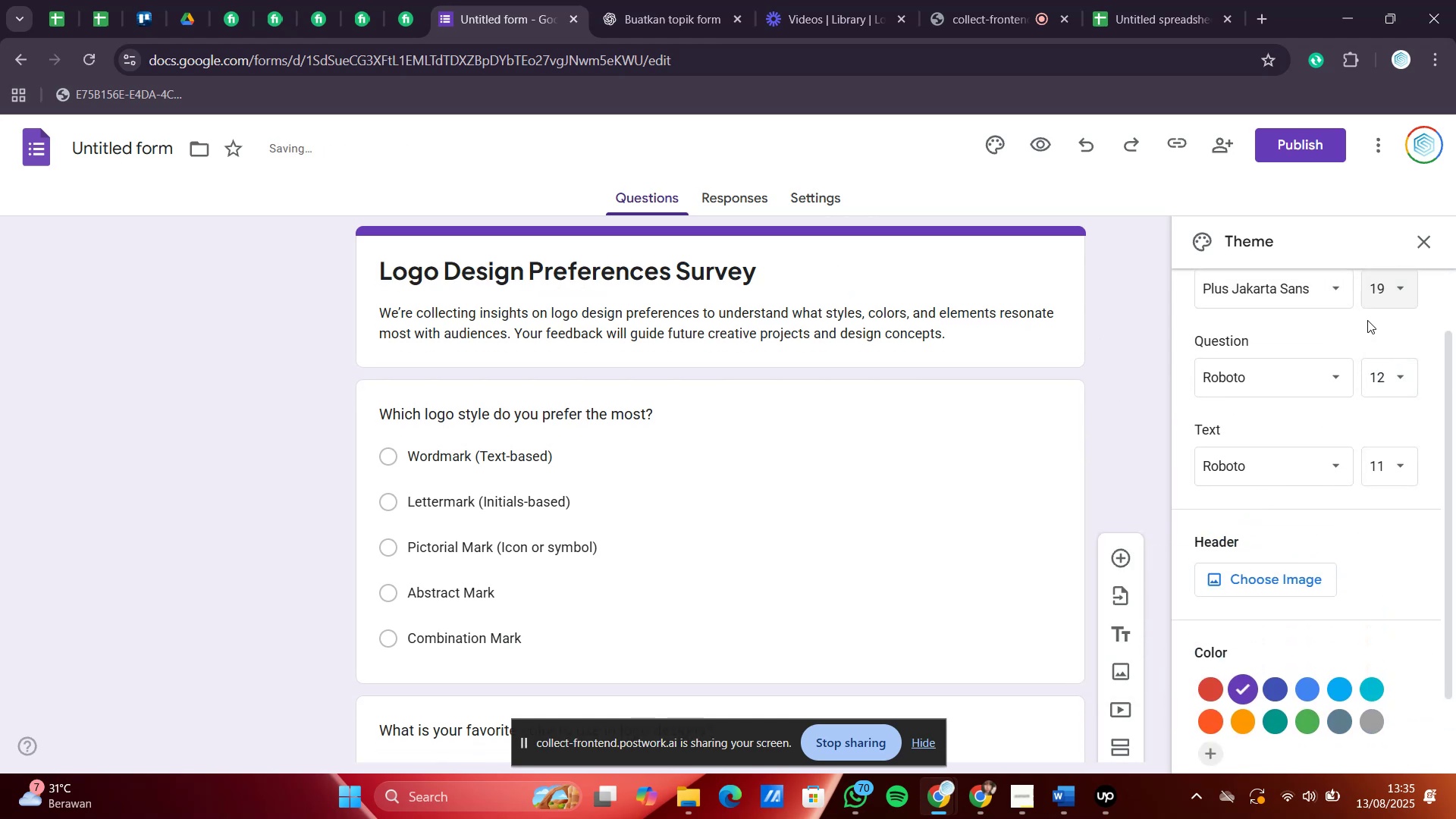 
left_click([1407, 295])
 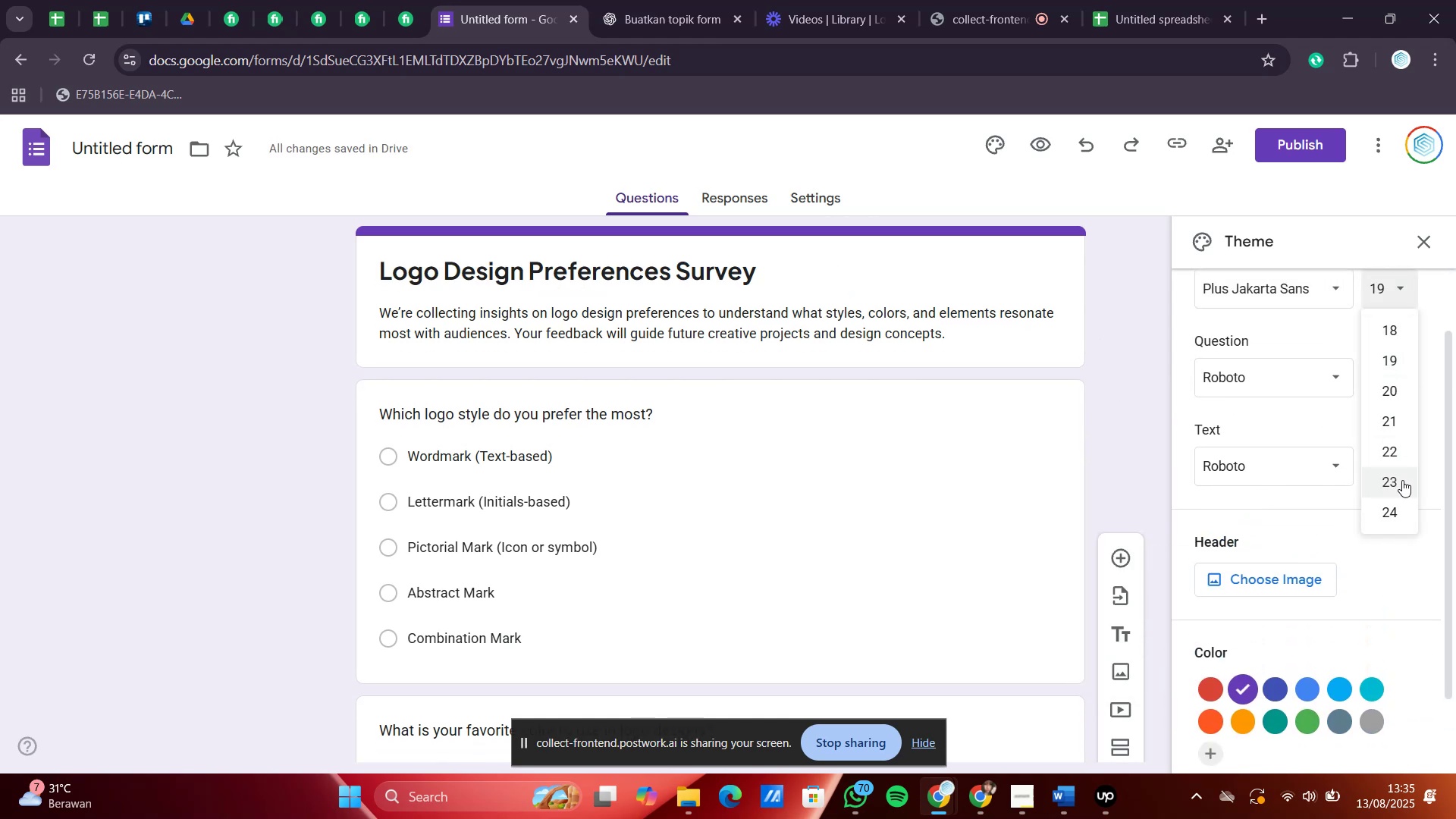 
left_click([1400, 504])
 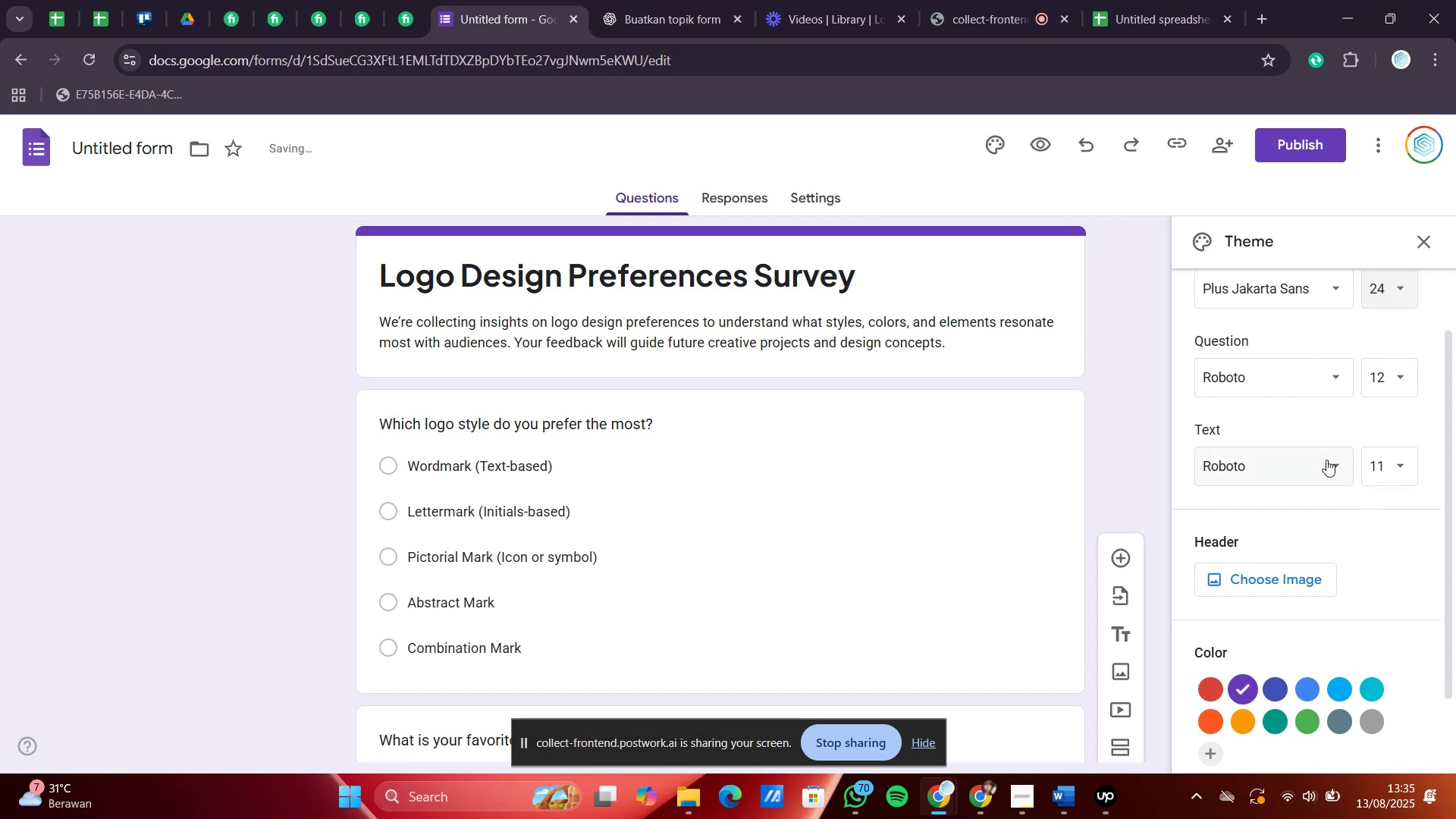 
mouse_move([1381, 403])
 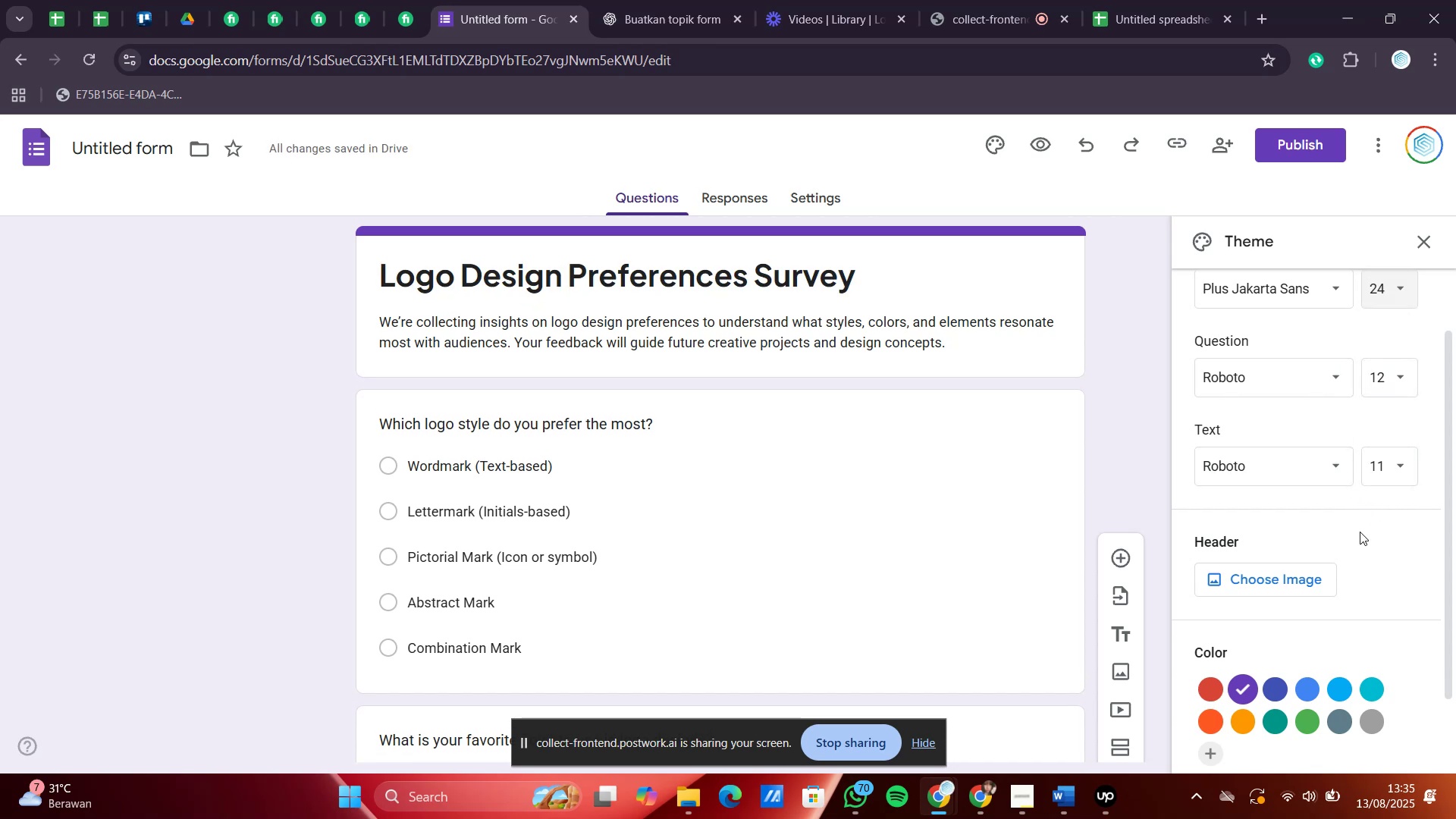 
scroll: coordinate [1345, 571], scroll_direction: down, amount: 1.0
 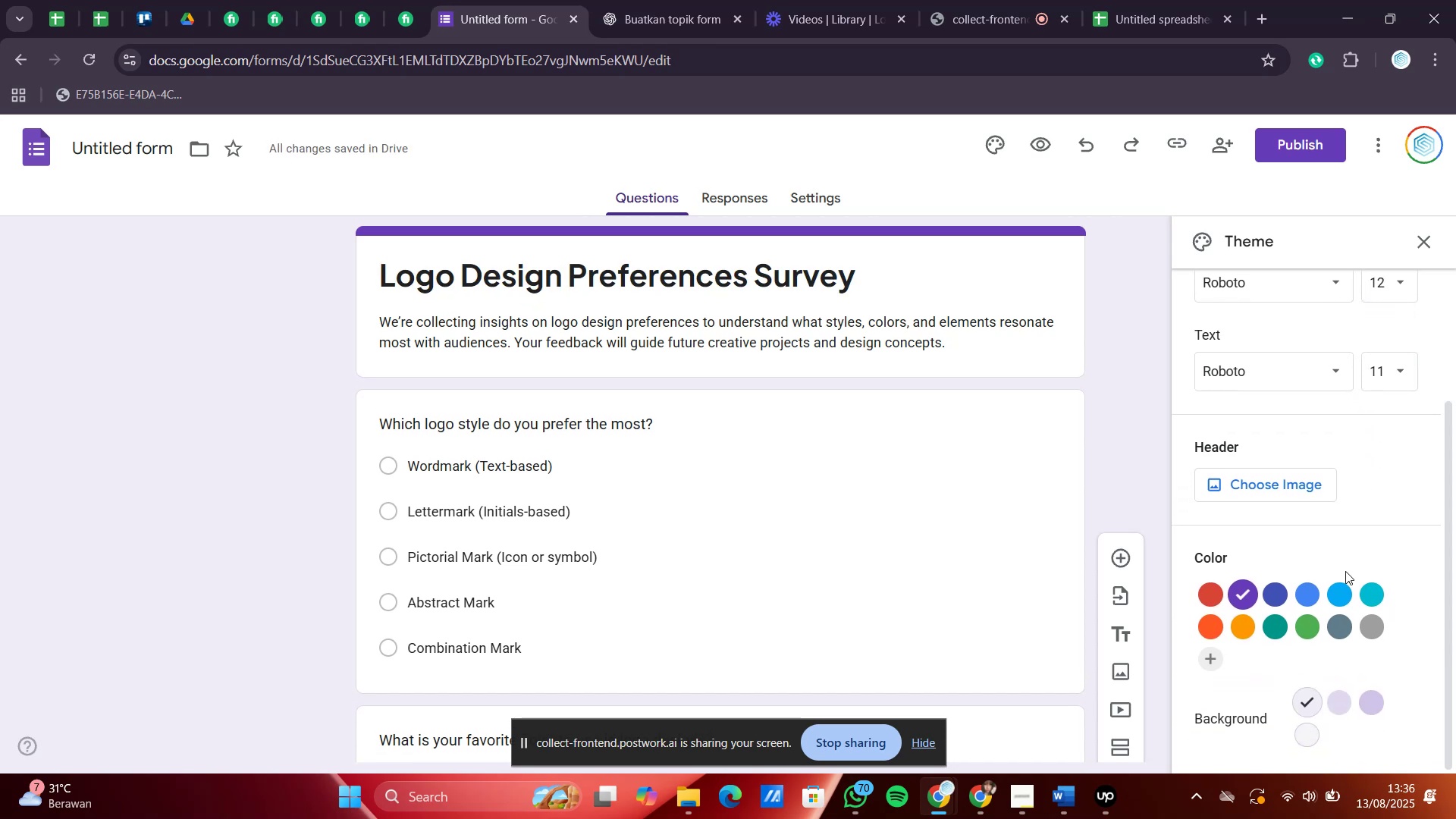 
left_click([1316, 626])
 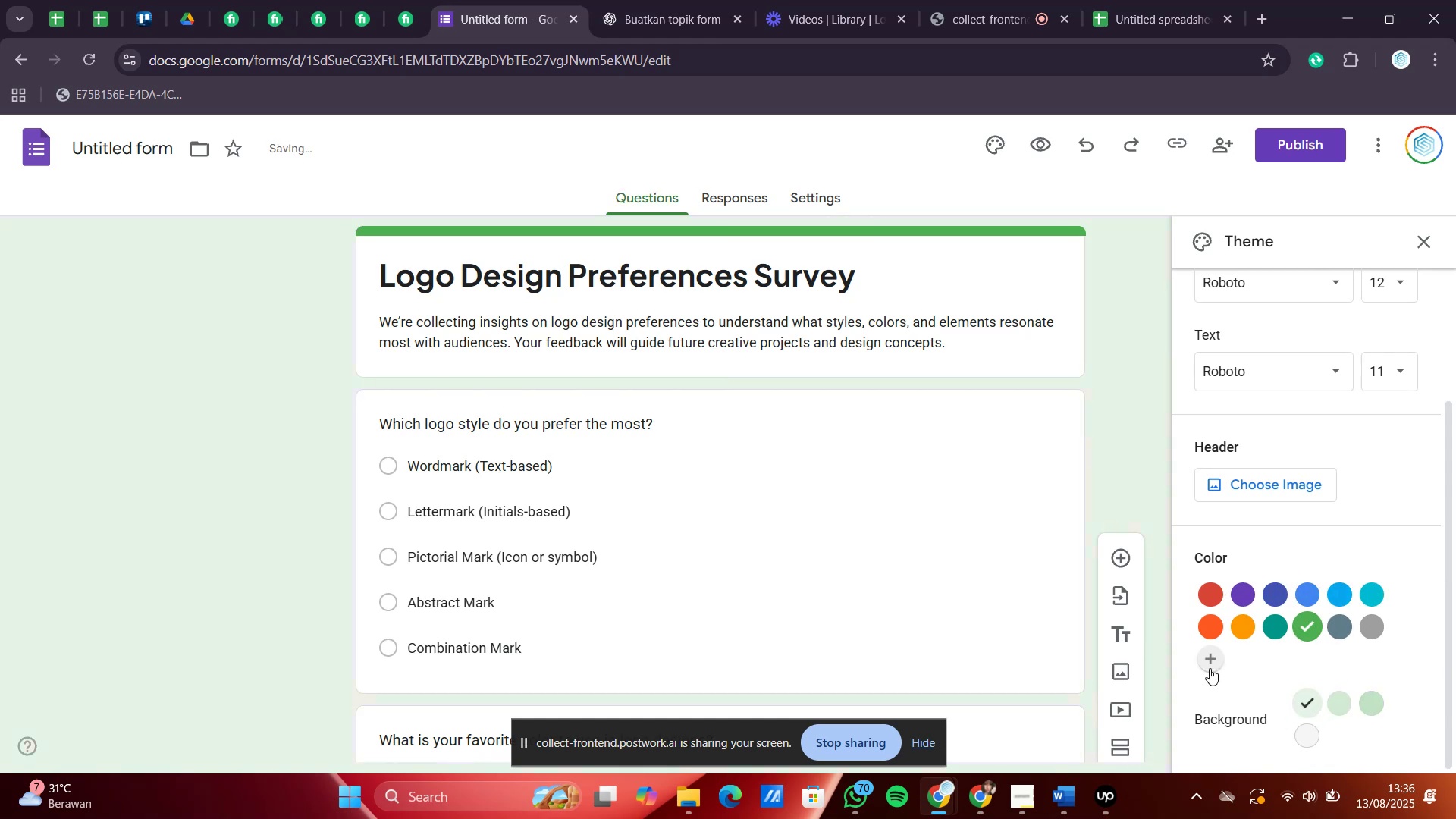 
left_click([1210, 665])
 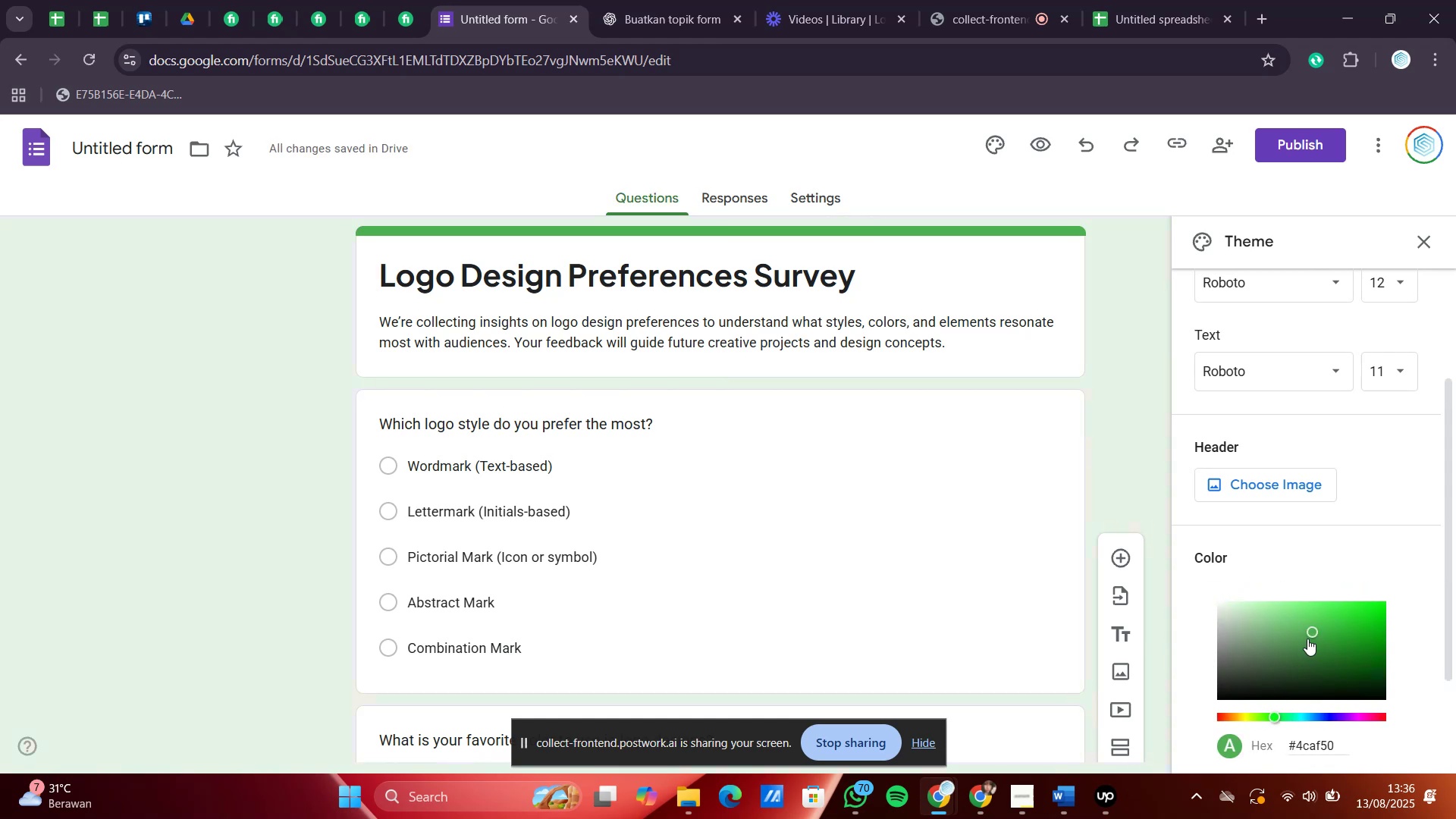 
left_click_drag(start_coordinate=[1311, 634], to_coordinate=[1430, 595])
 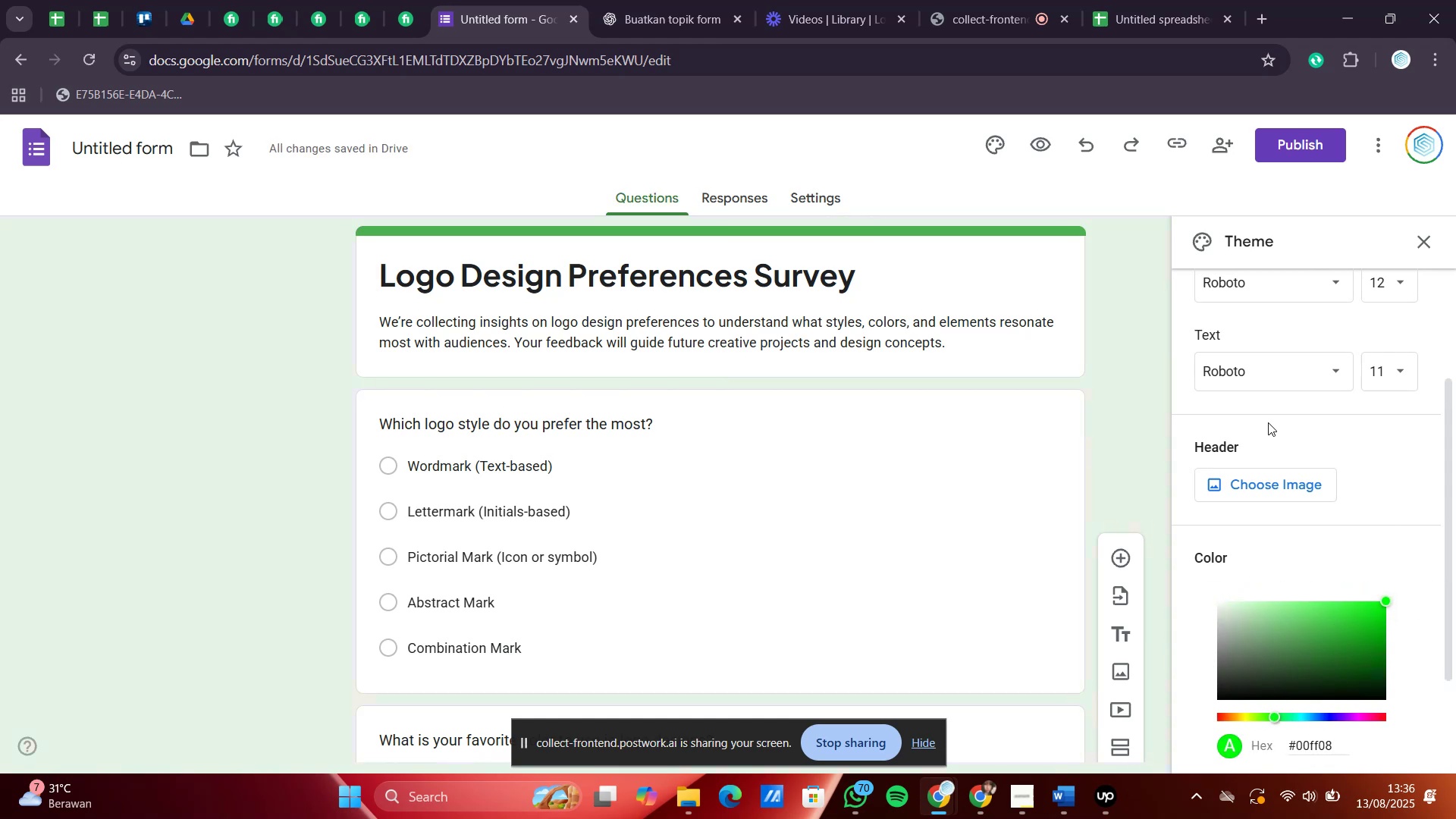 
scroll: coordinate [1268, 440], scroll_direction: down, amount: 4.0
 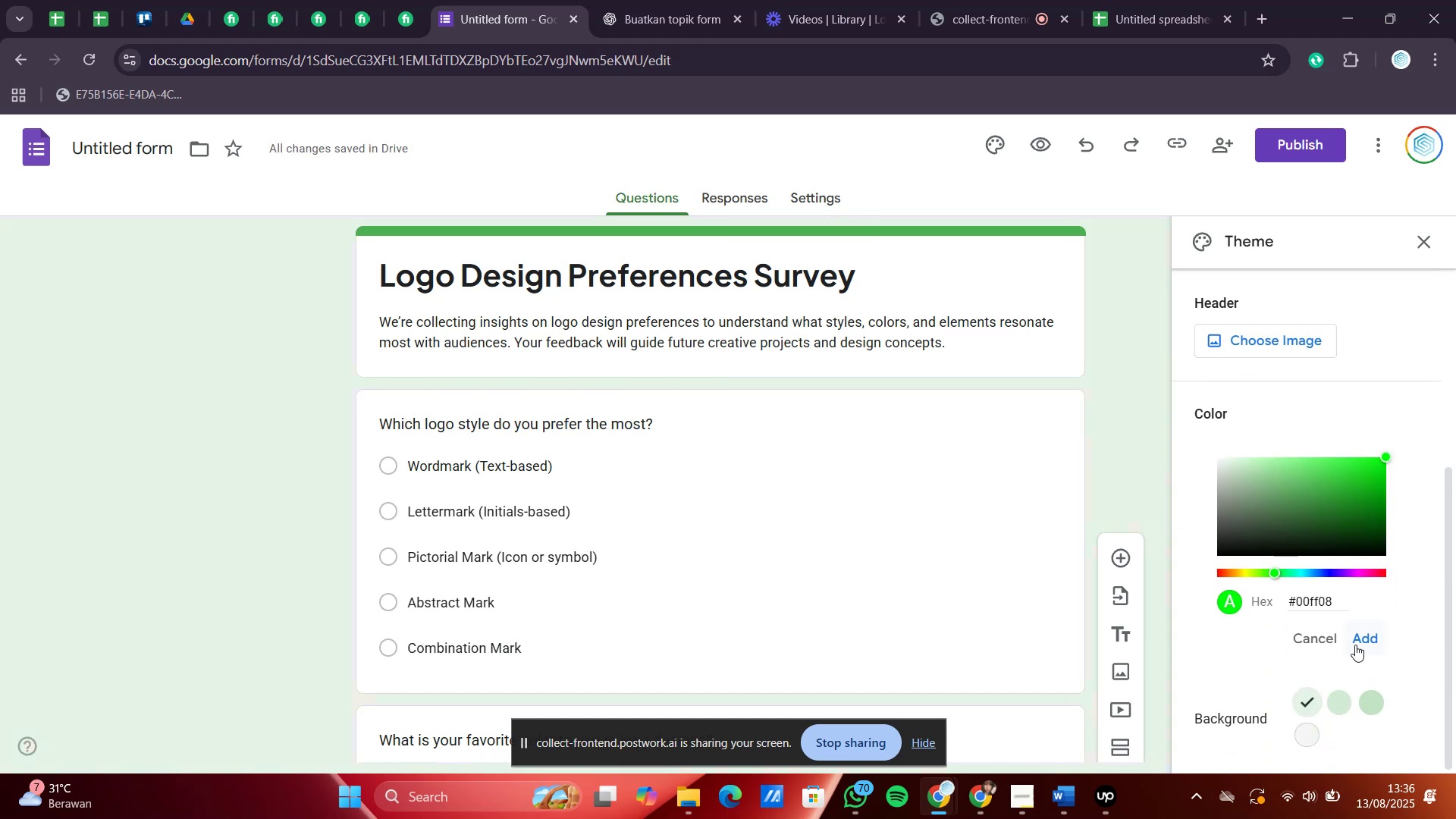 
left_click([1378, 639])
 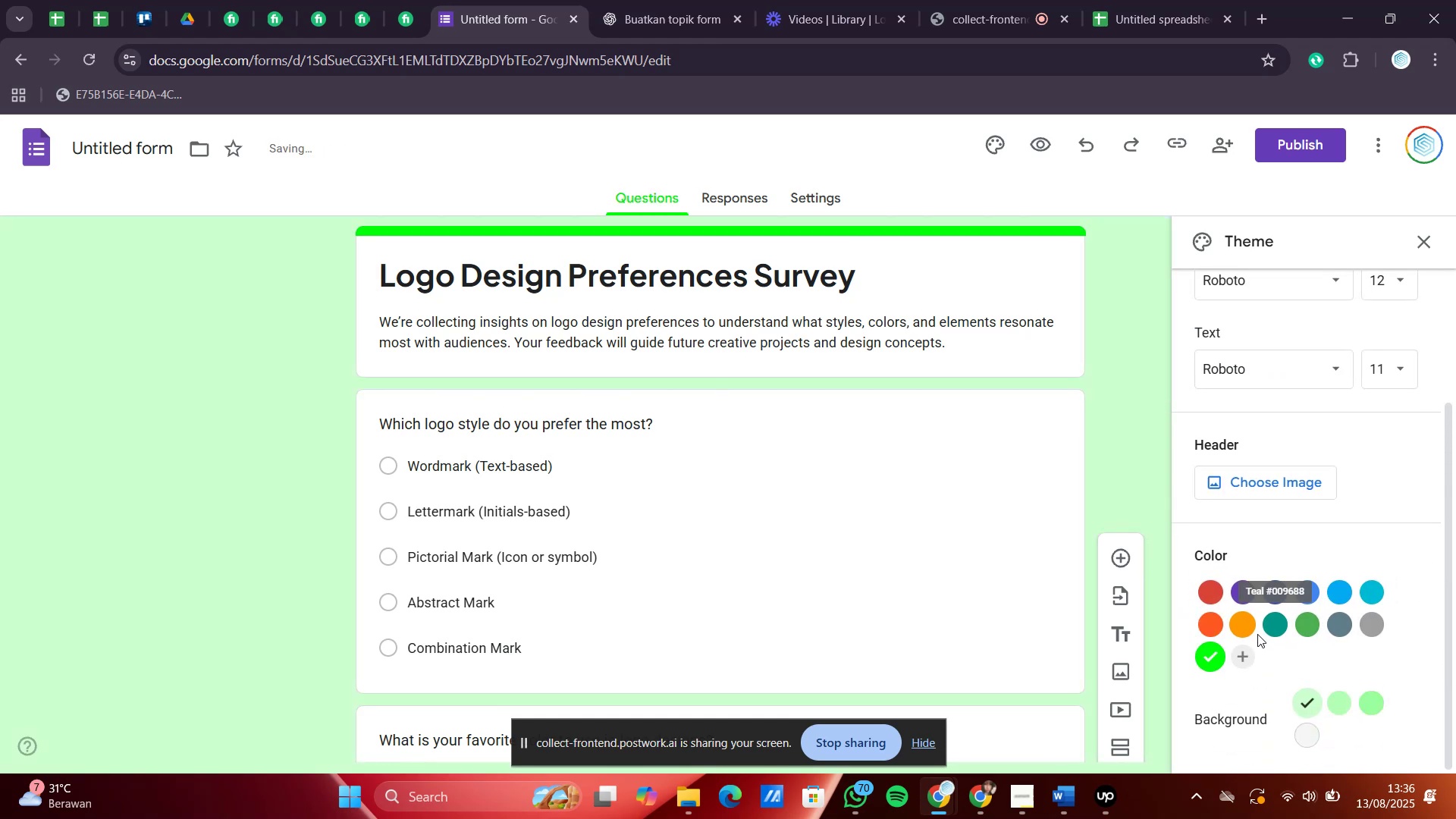 
scroll: coordinate [1032, 479], scroll_direction: down, amount: 6.0
 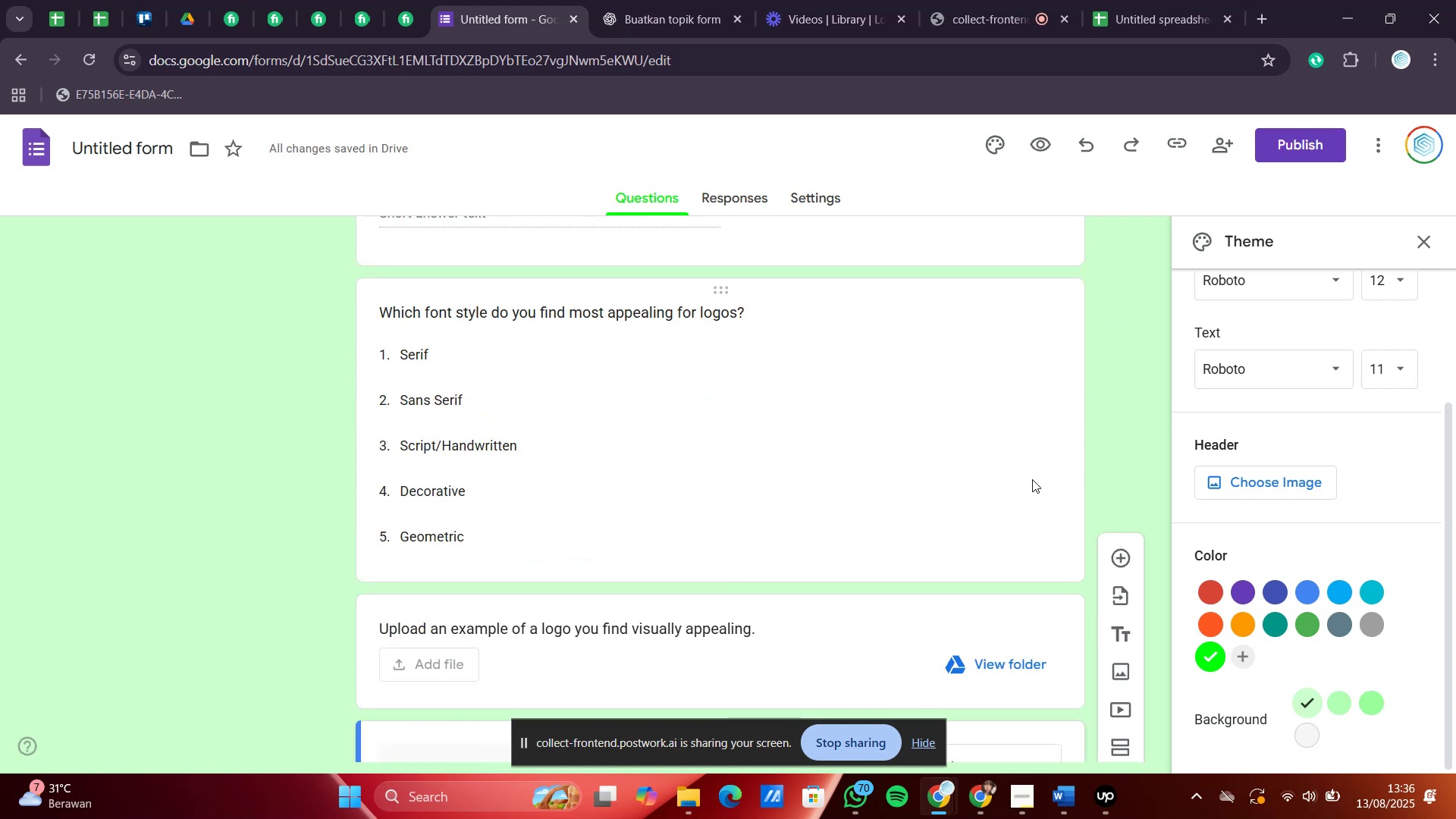 
wait(7.08)
 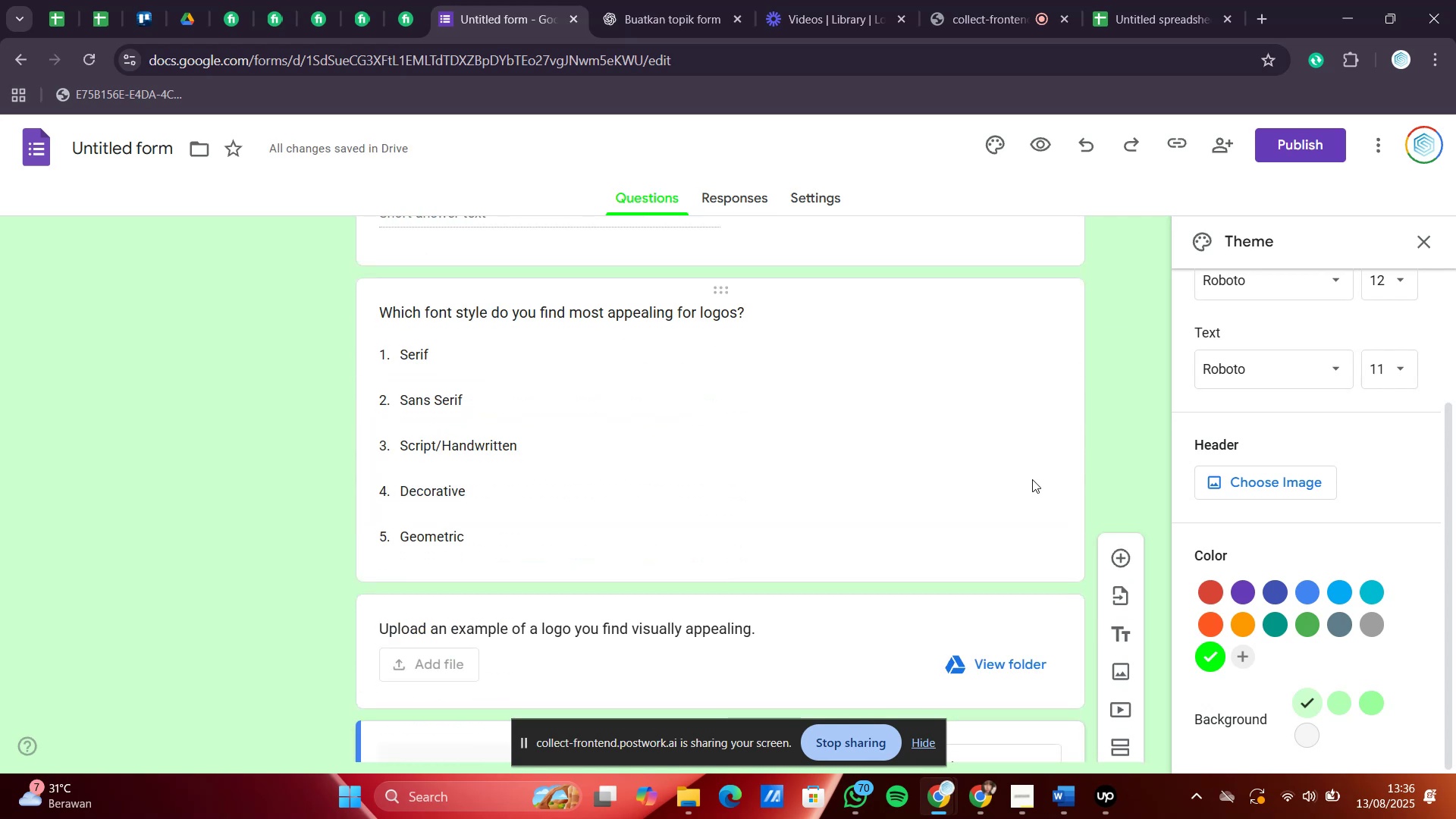 
left_click([1334, 370])
 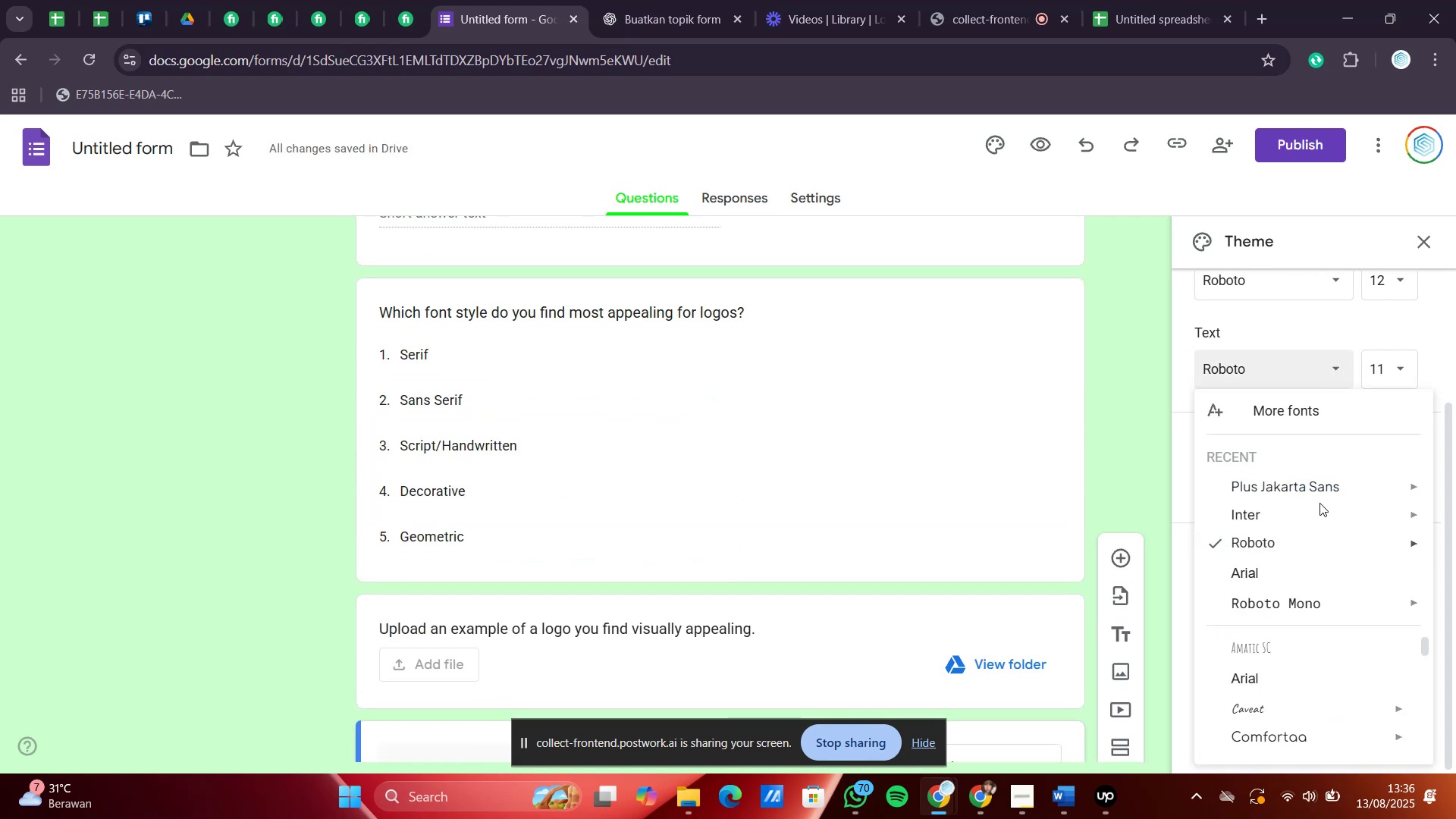 
scroll: coordinate [1332, 512], scroll_direction: down, amount: 8.0
 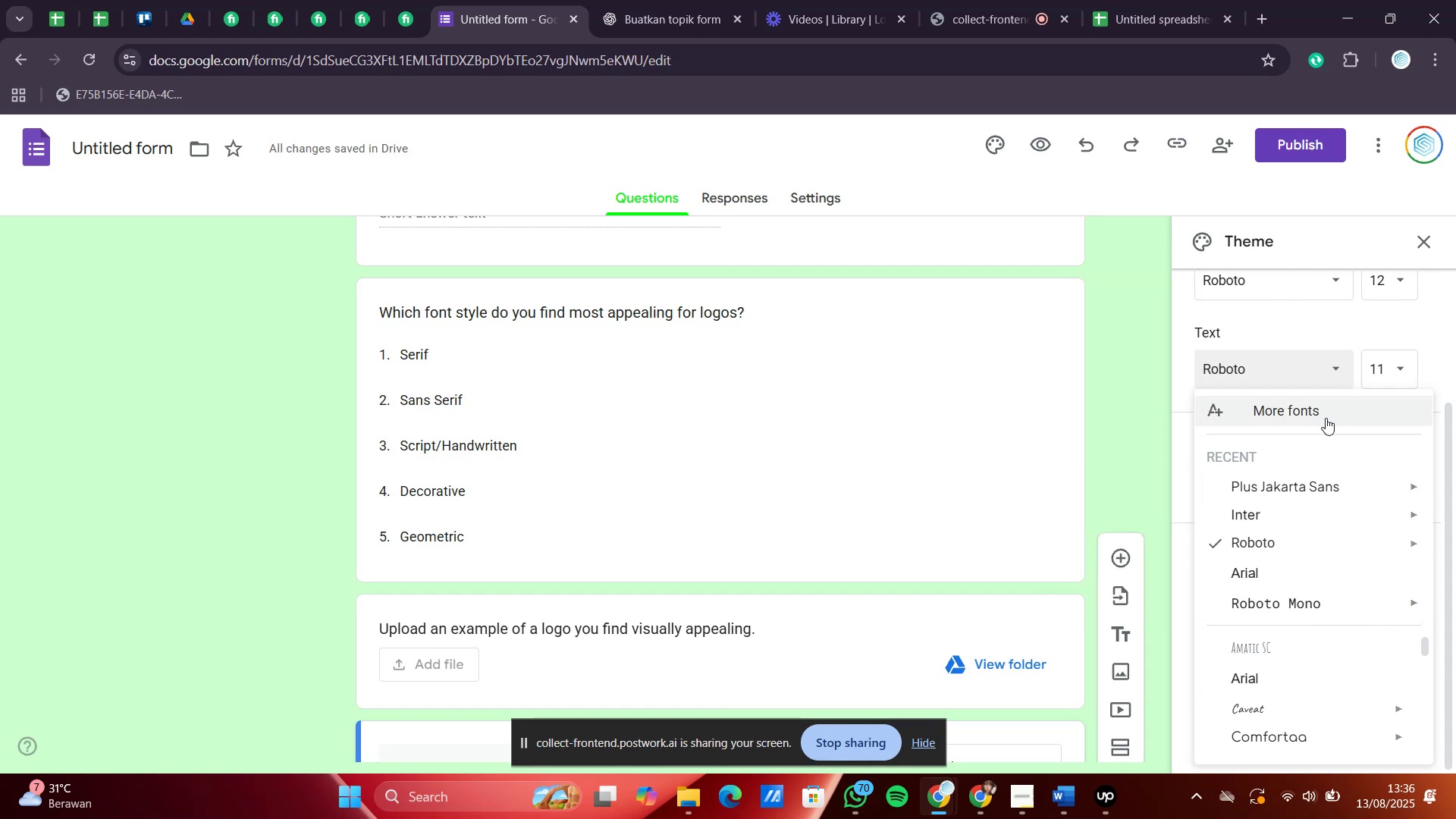 
left_click([1326, 418])
 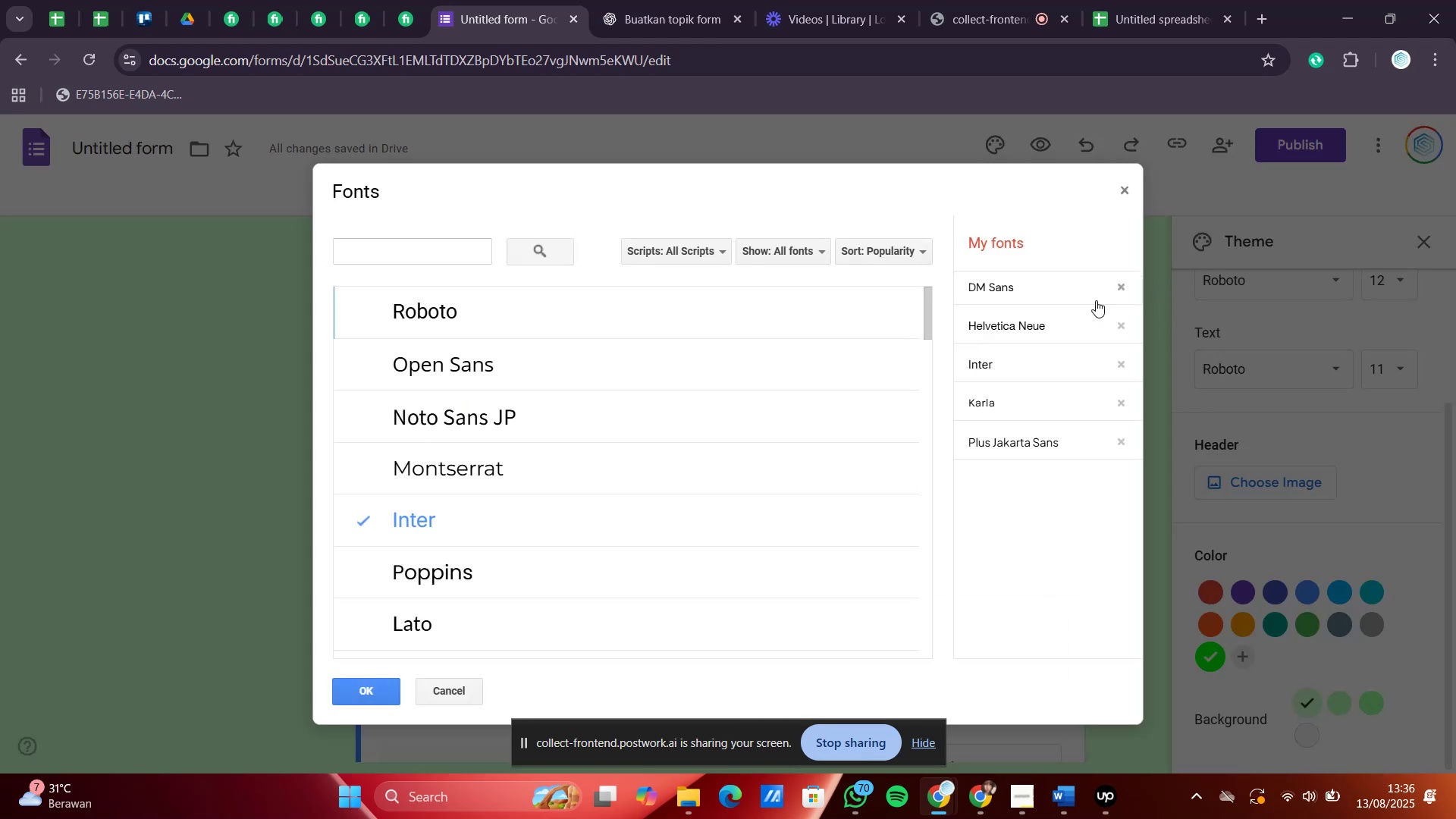 
scroll: coordinate [764, 376], scroll_direction: down, amount: 2.0
 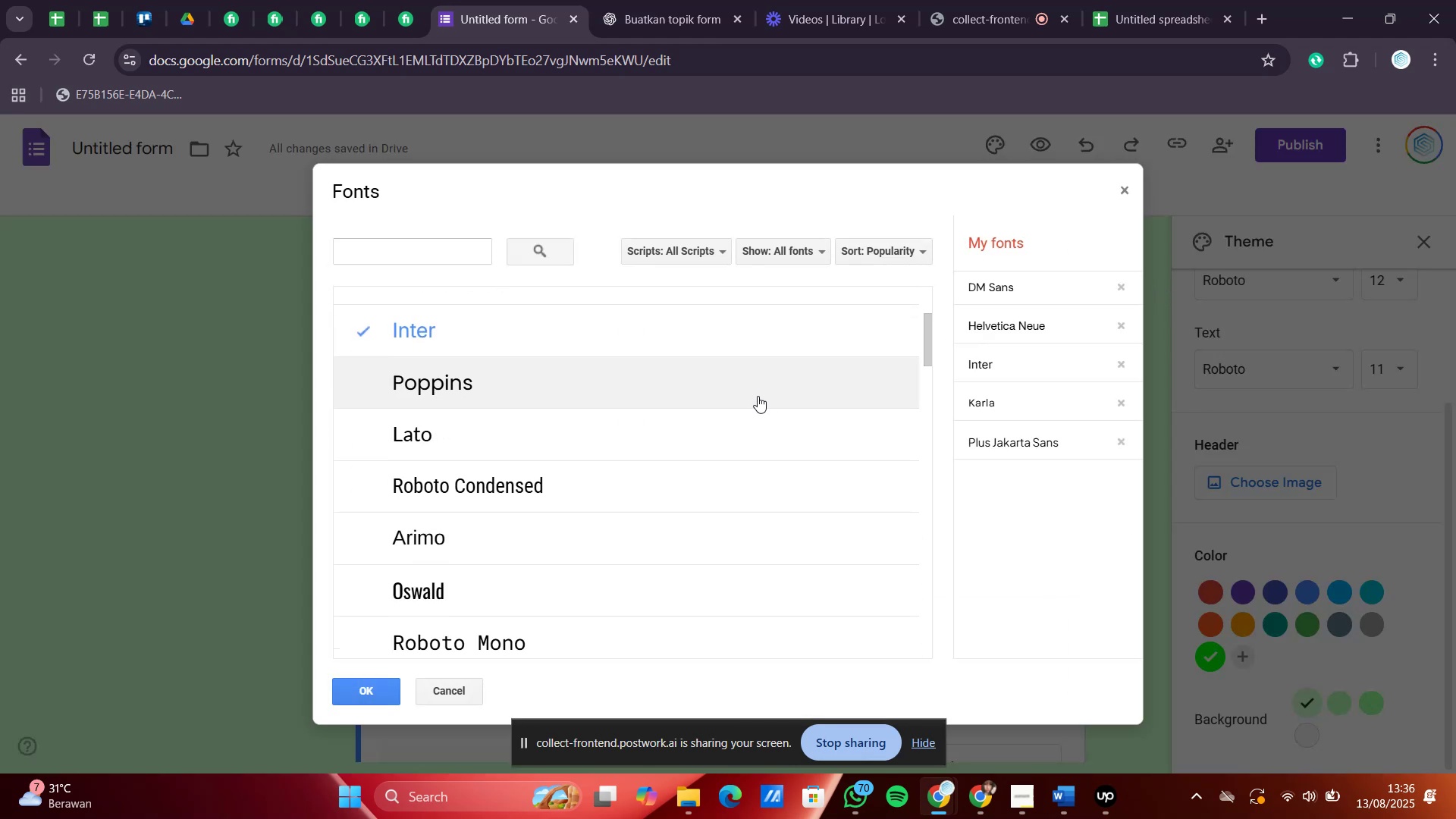 
left_click([748, 385])
 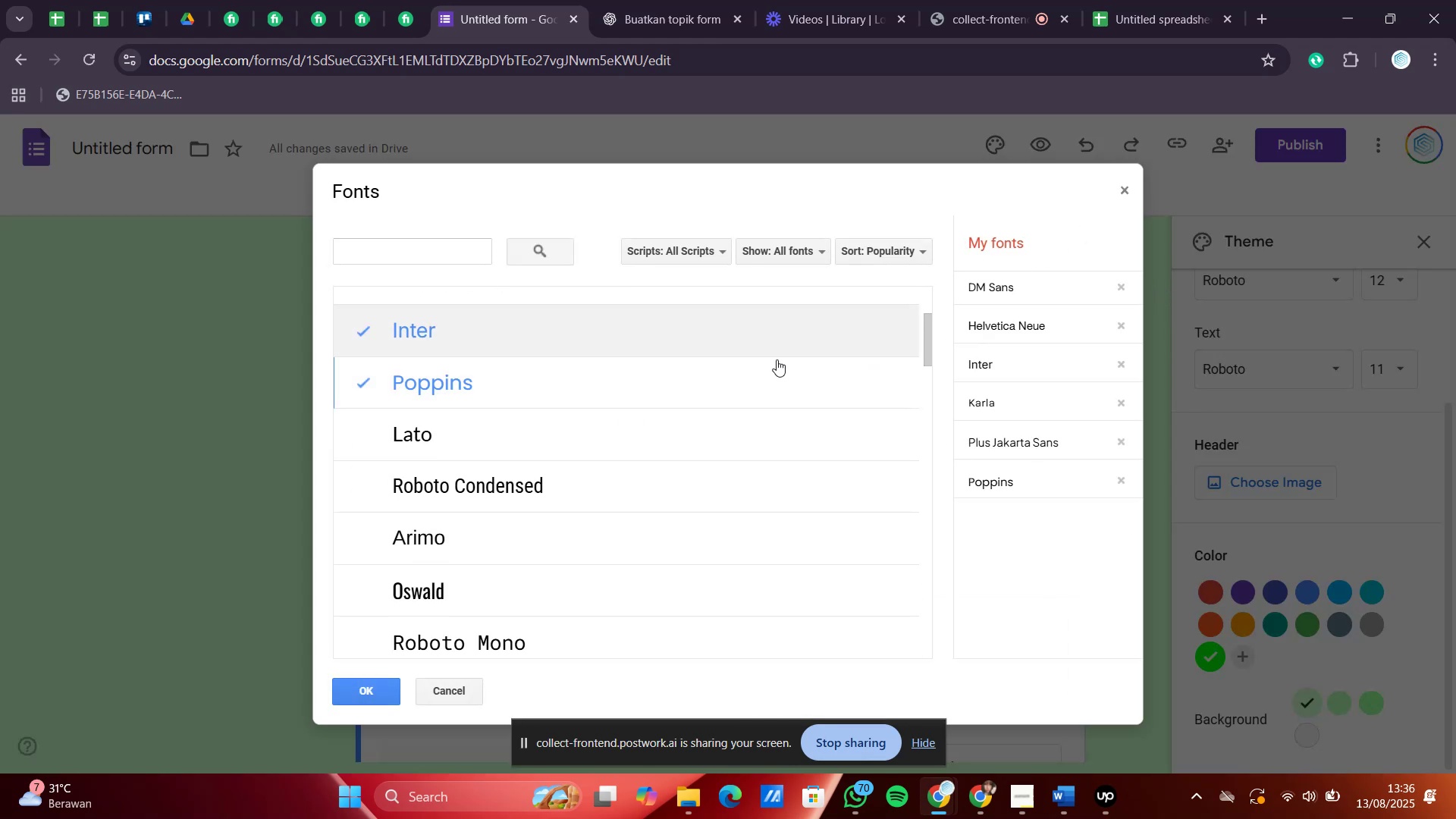 
left_click([341, 690])
 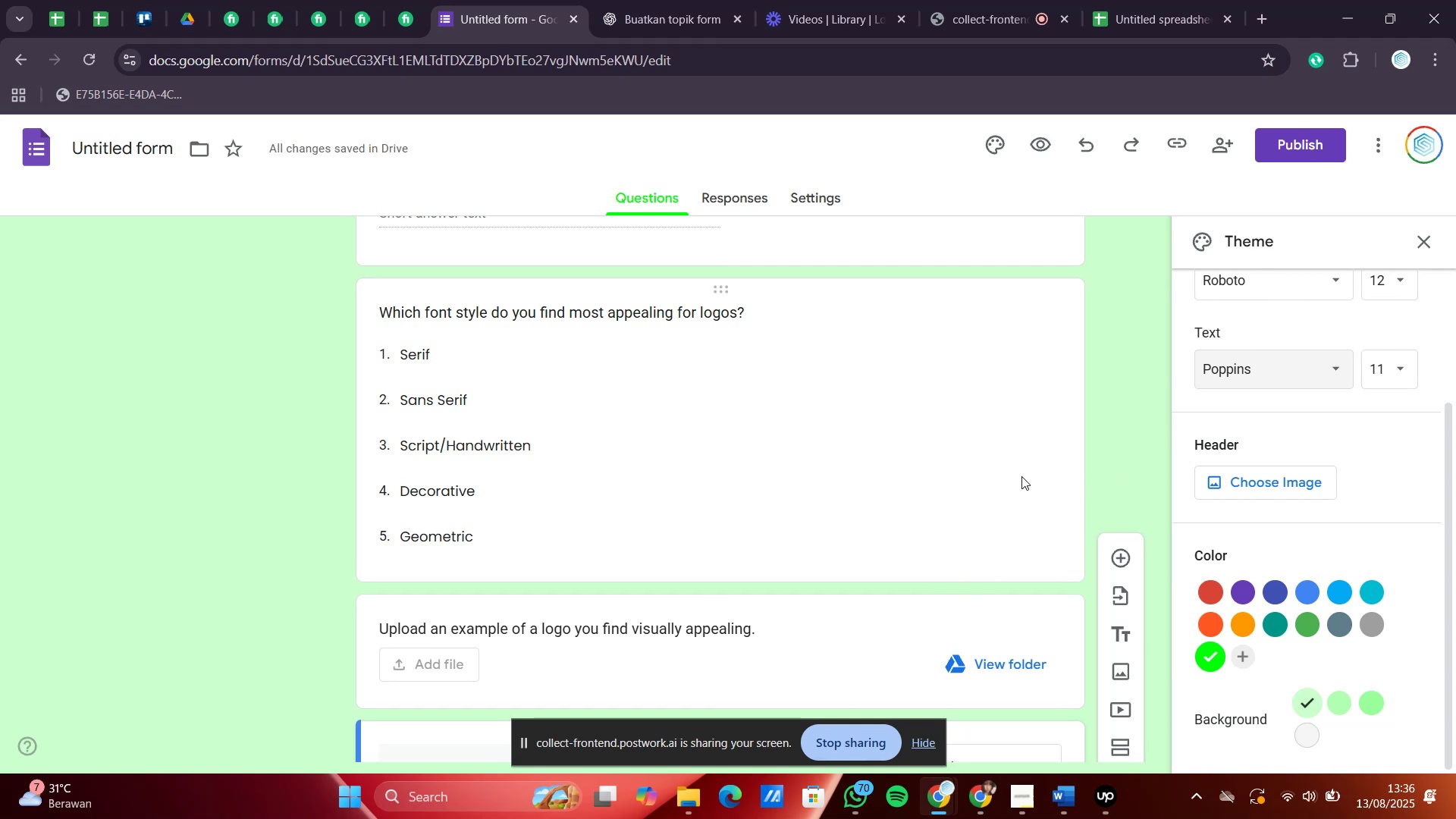 
left_click([1314, 279])
 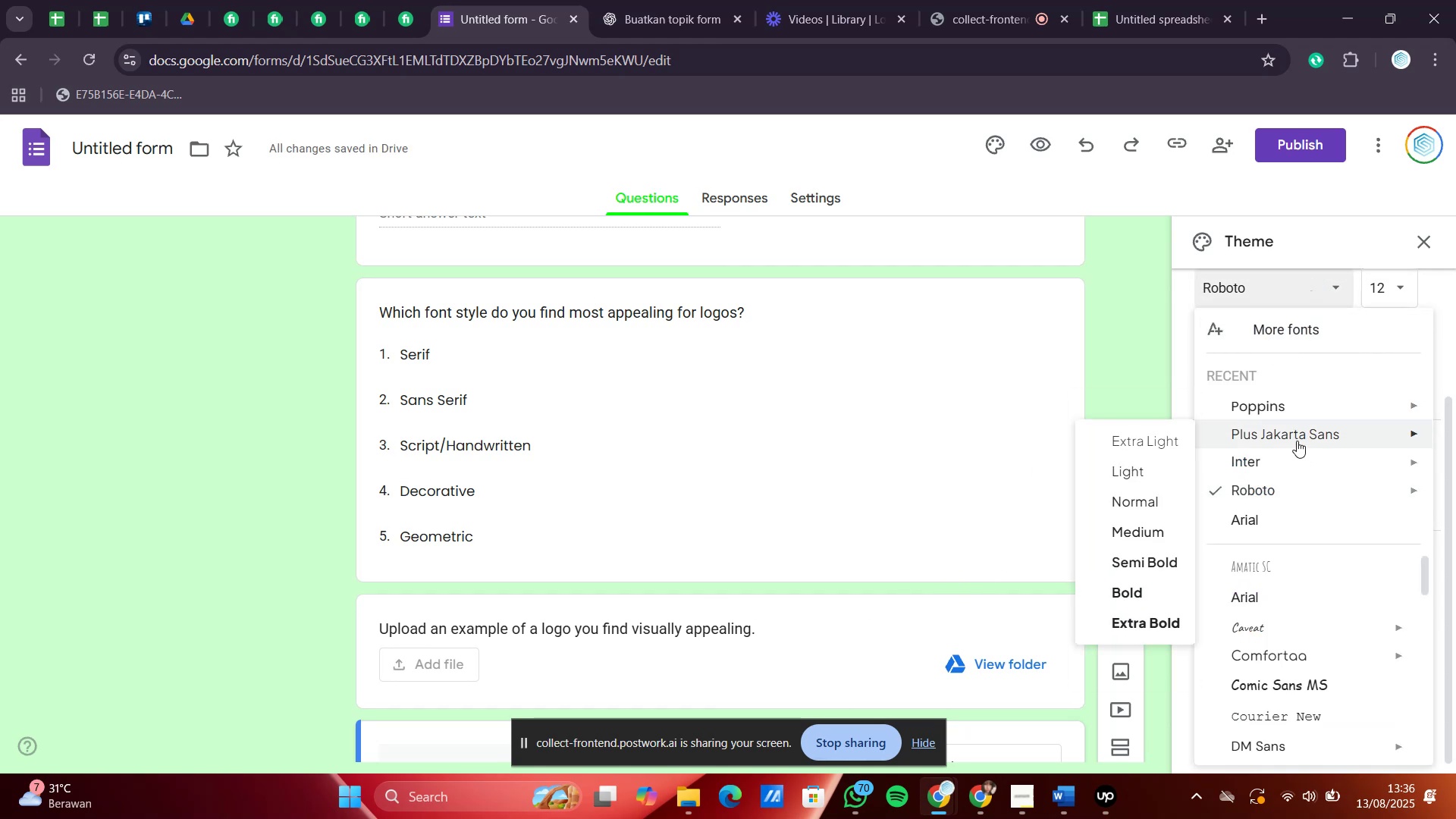 
left_click([1277, 406])
 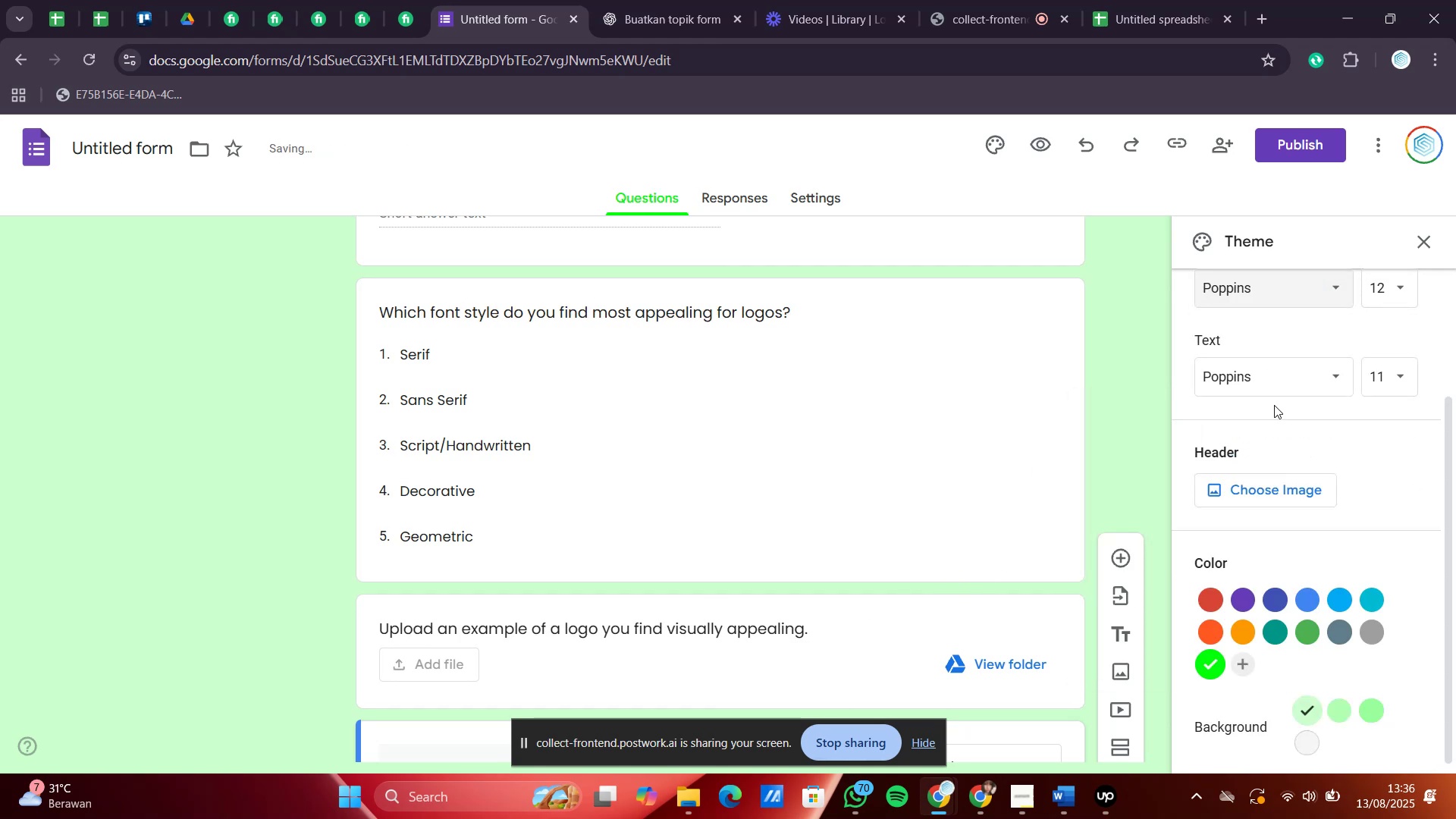 
scroll: coordinate [833, 405], scroll_direction: up, amount: 6.0
 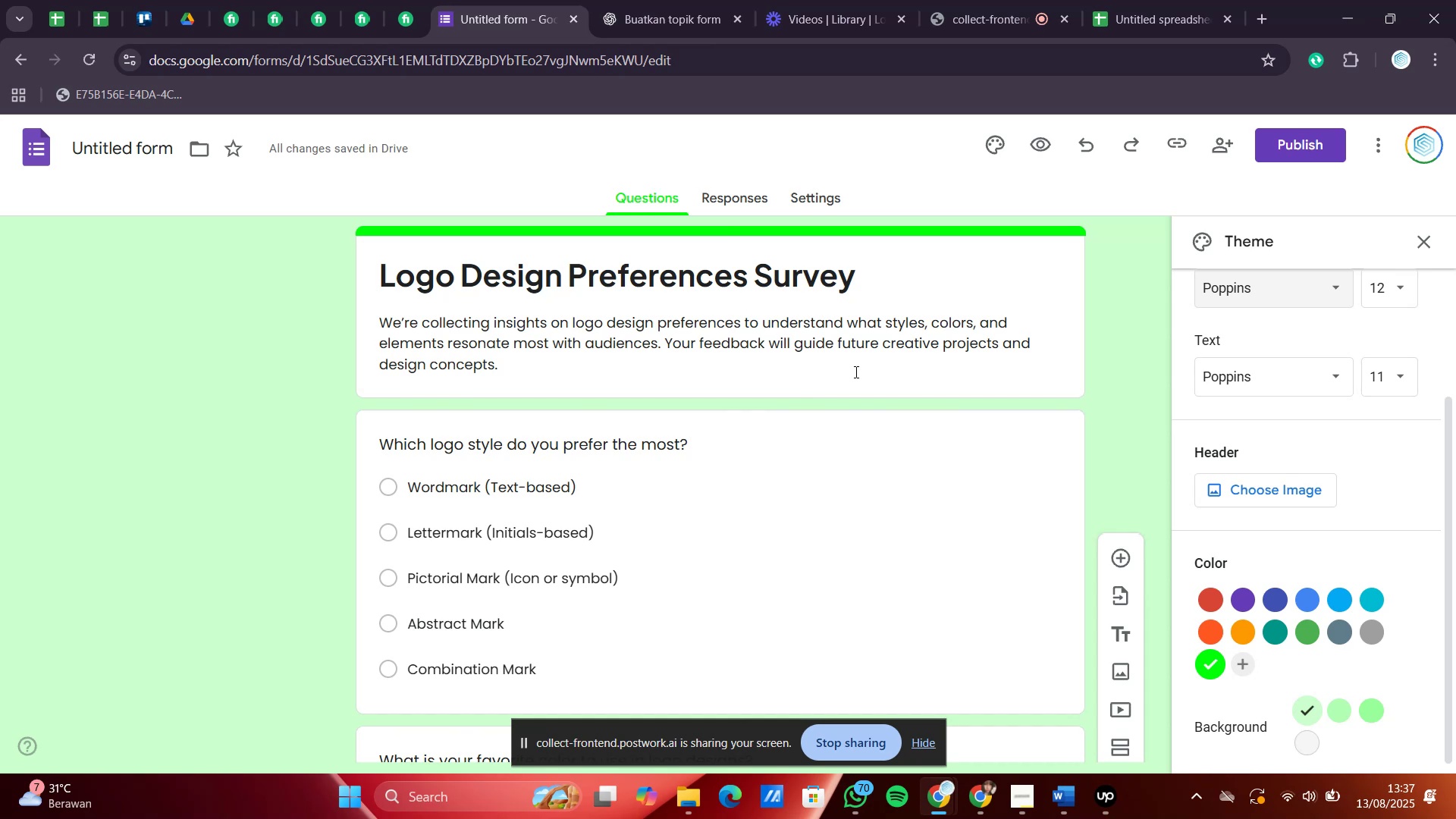 
wait(65.9)
 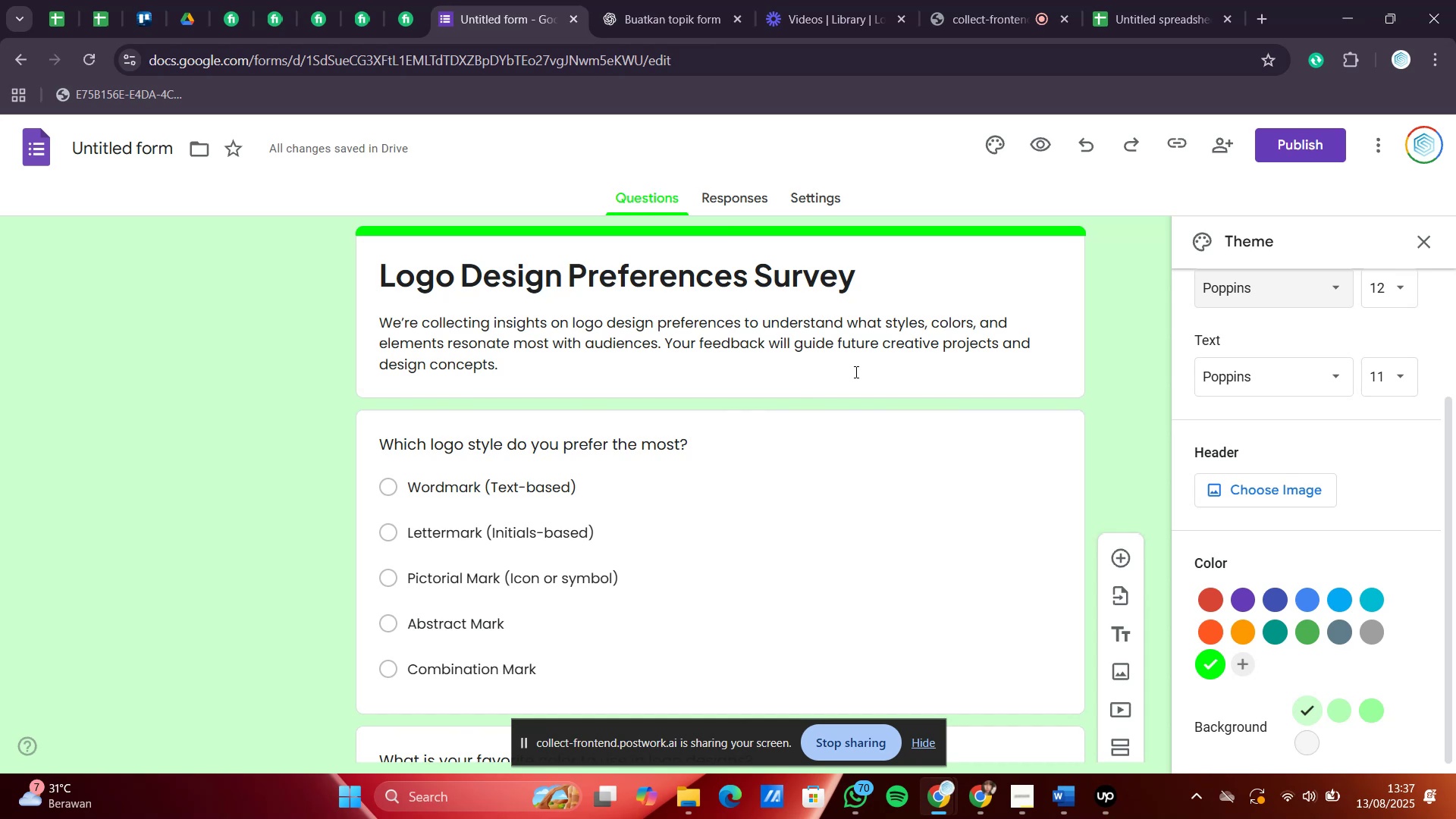 
scroll: coordinate [943, 343], scroll_direction: down, amount: 6.0
 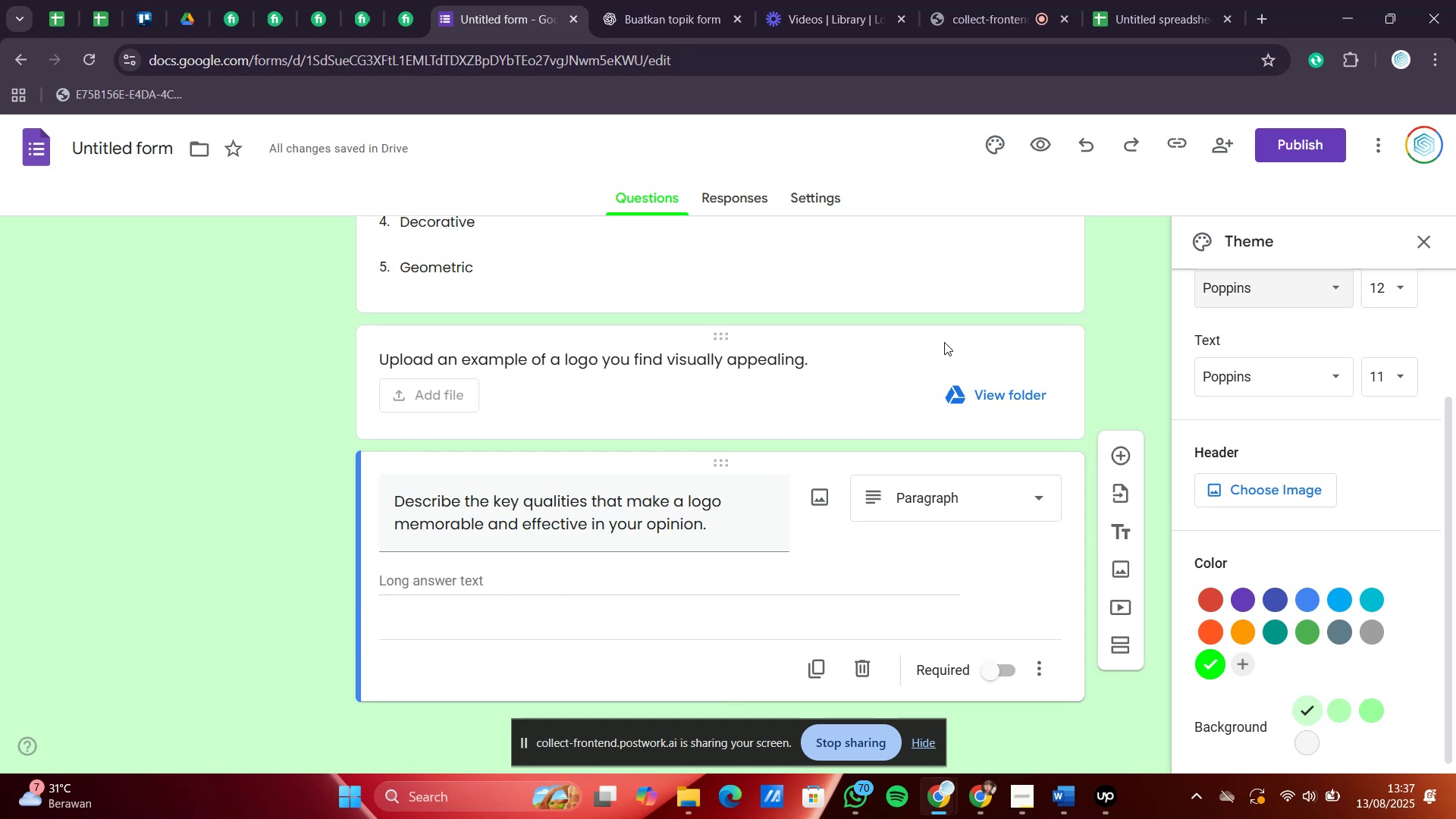 
wait(12.99)
 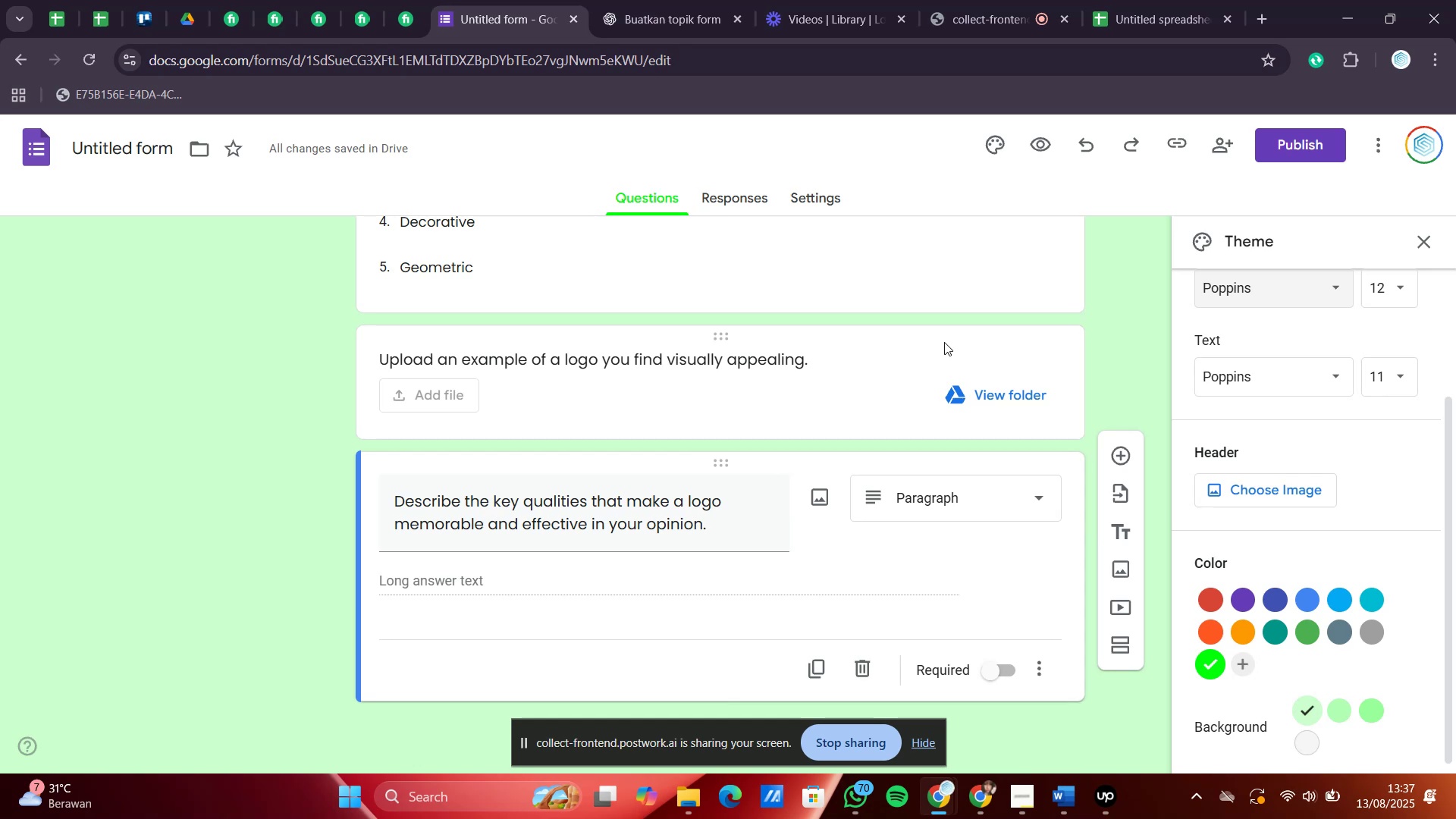 
scroll: coordinate [884, 379], scroll_direction: up, amount: 18.0
 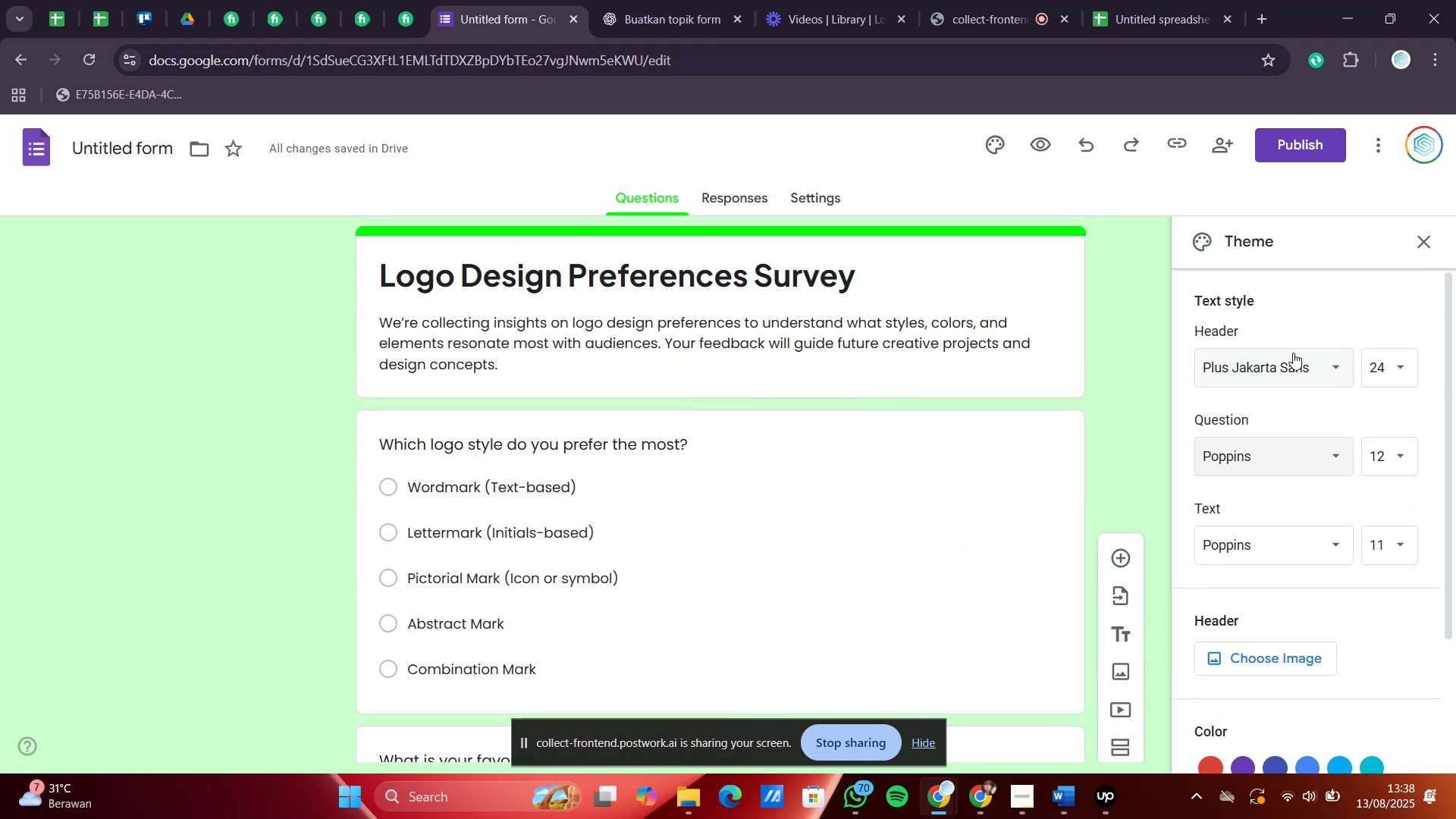 
left_click([1294, 363])
 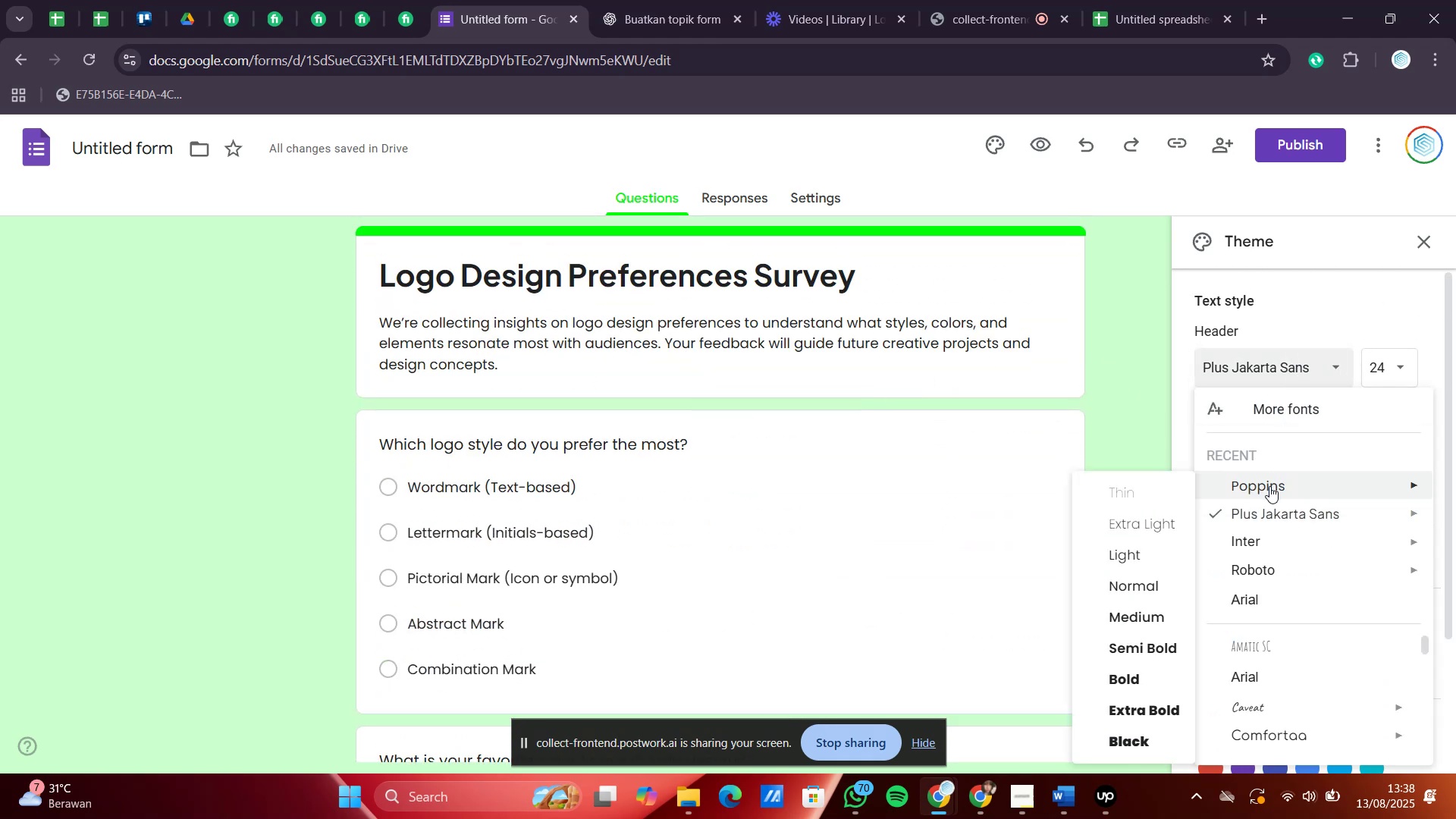 
left_click([1269, 488])
 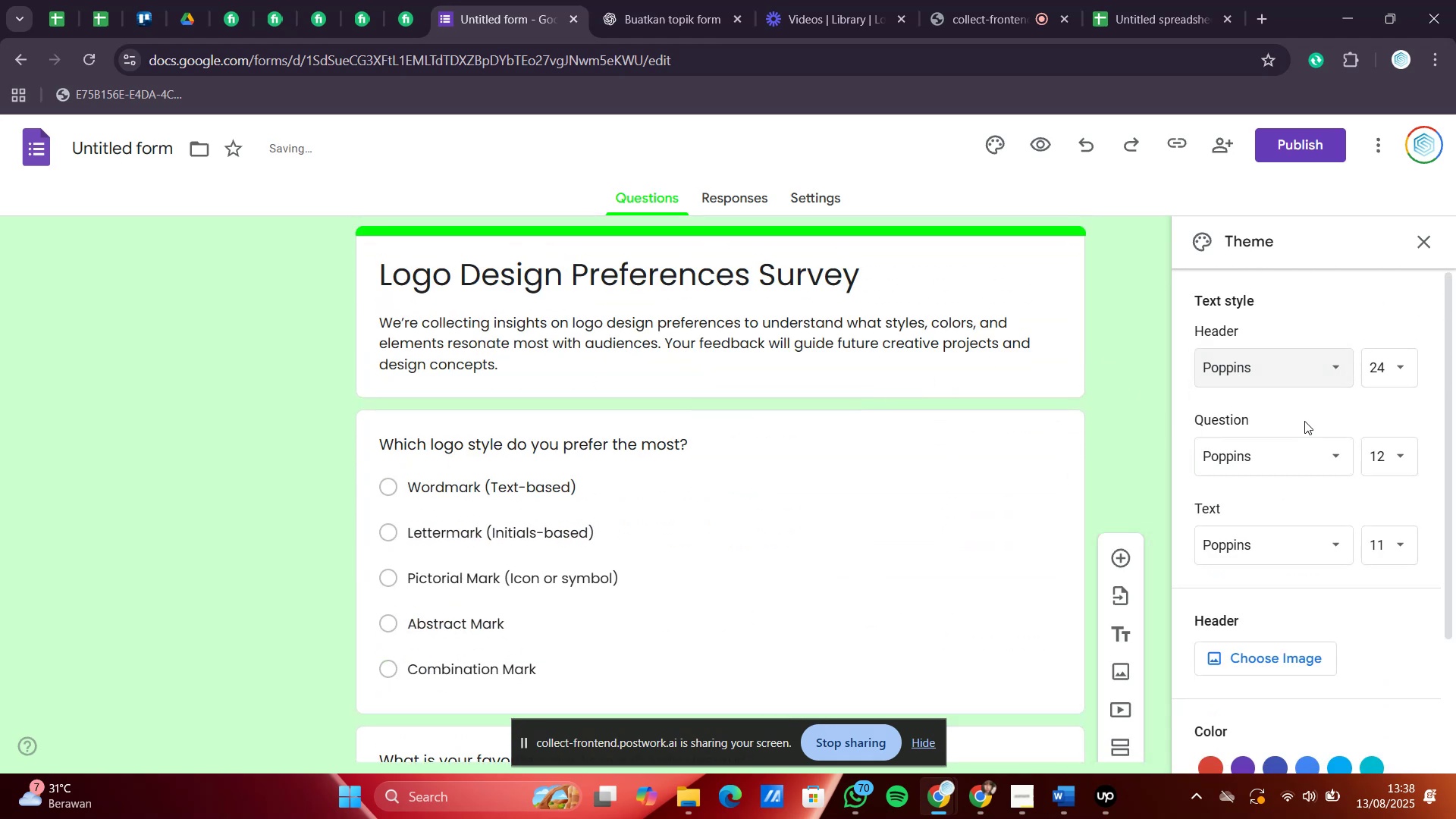 
left_click([1313, 377])
 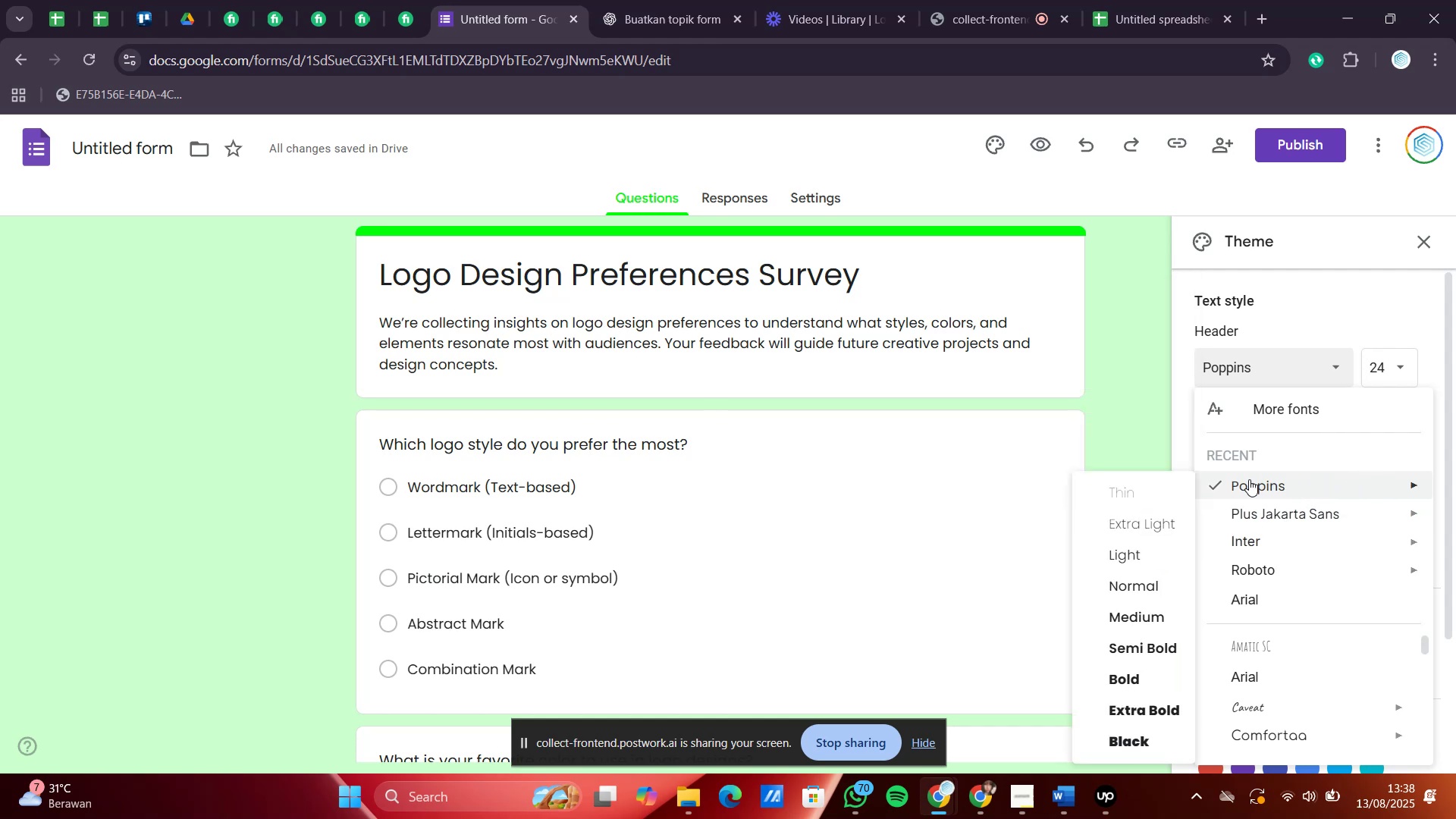 
wait(6.72)
 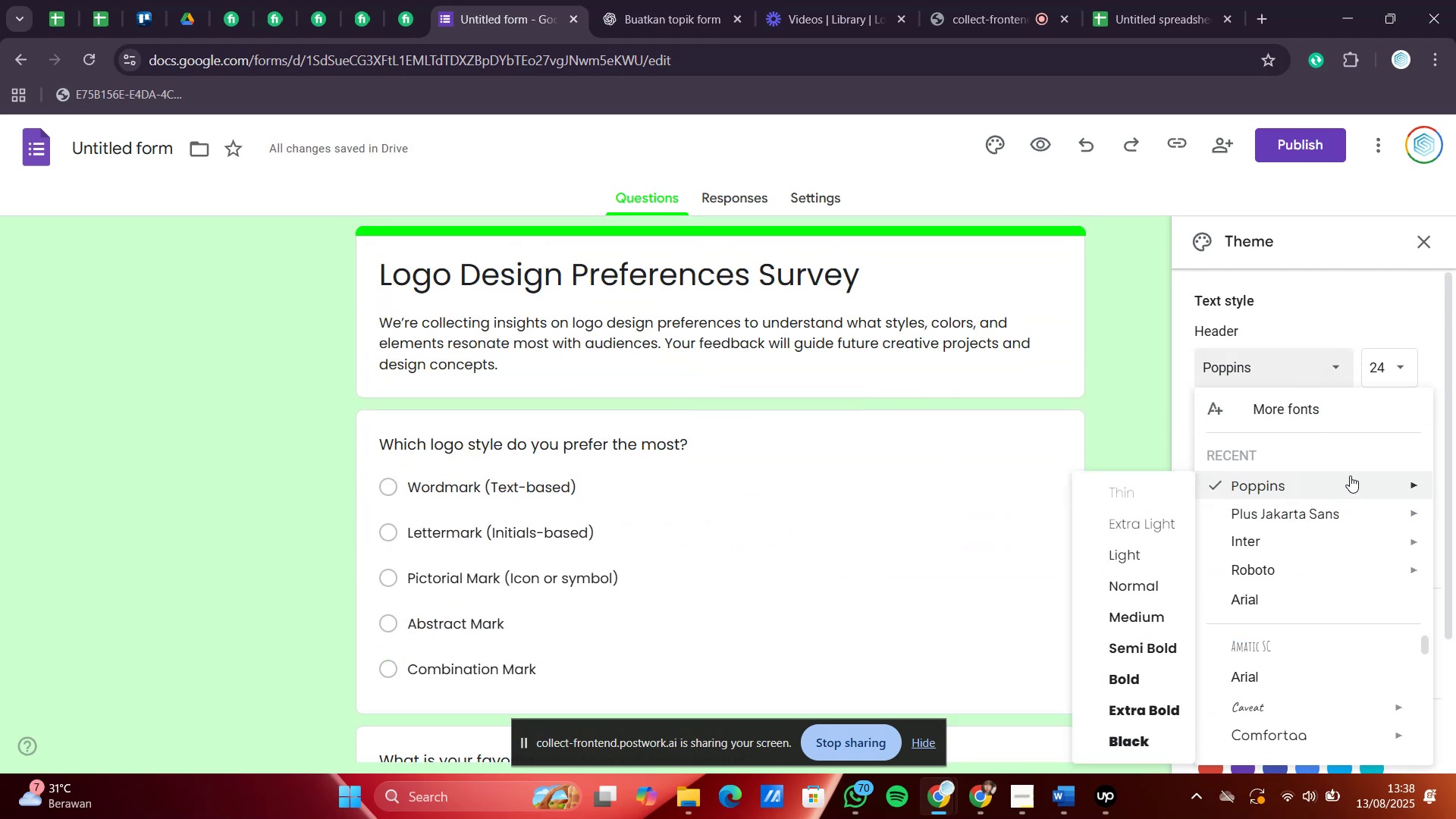 
left_click([1139, 679])
 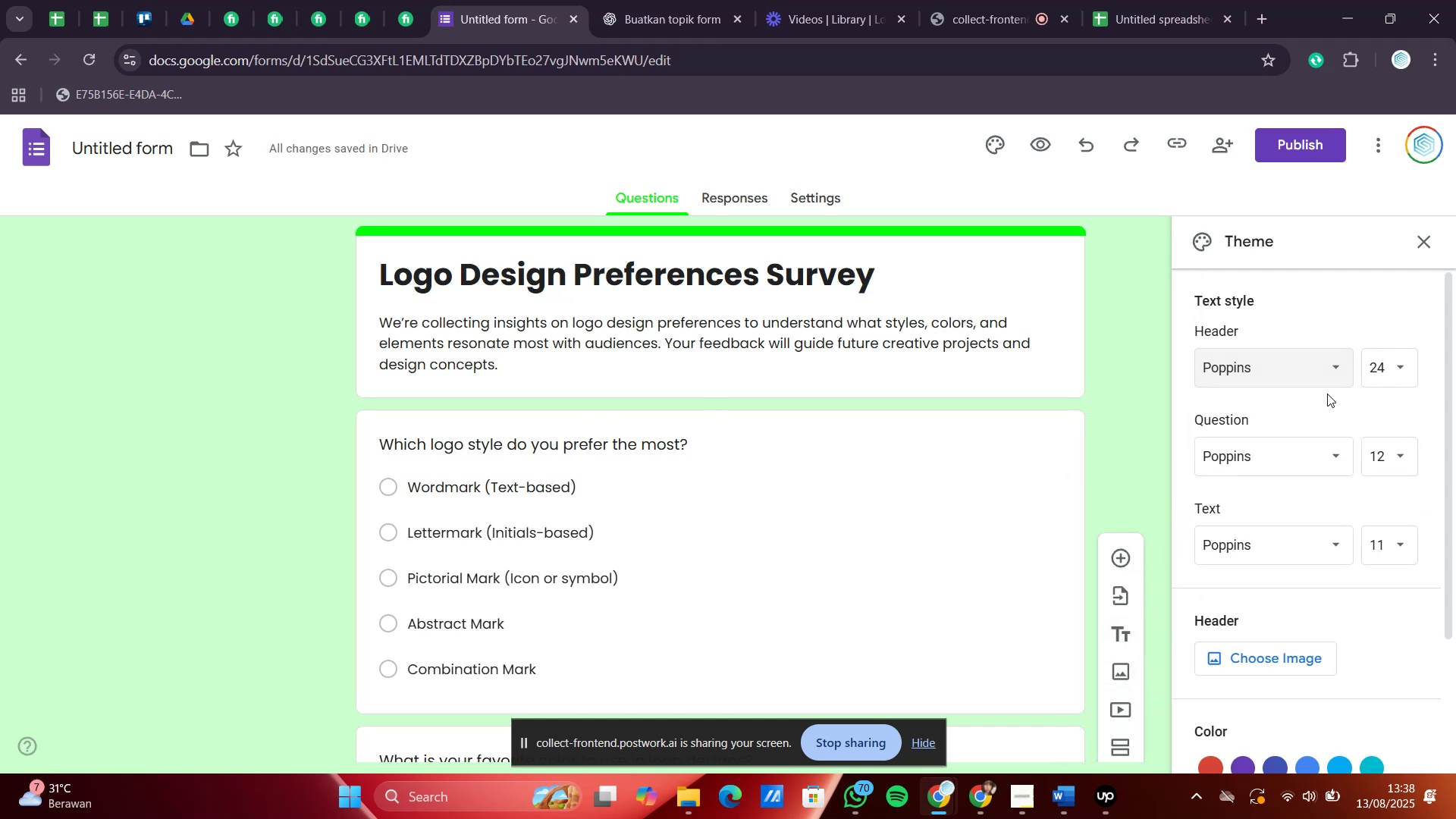 
wait(6.04)
 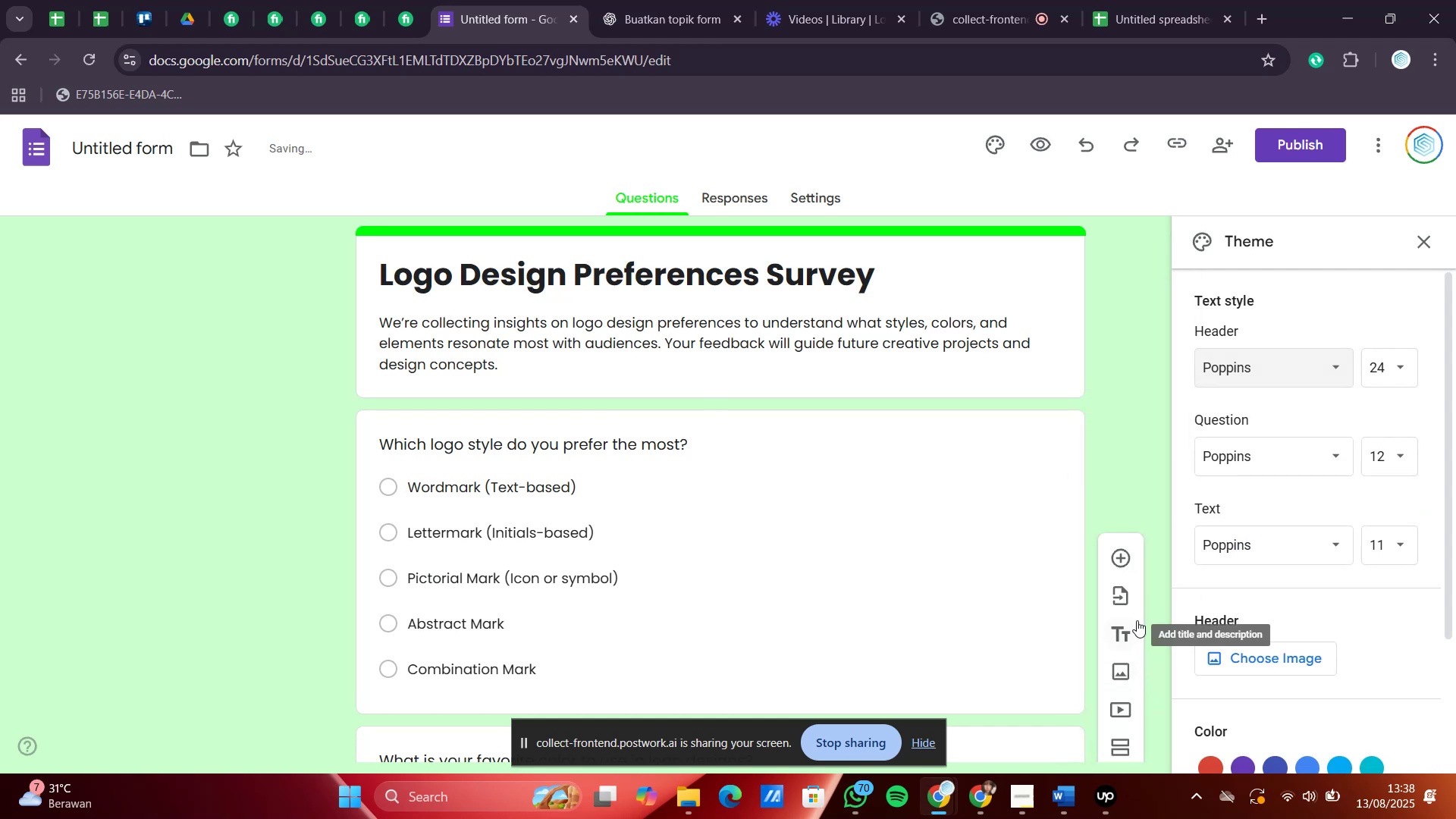 
left_click([1336, 365])
 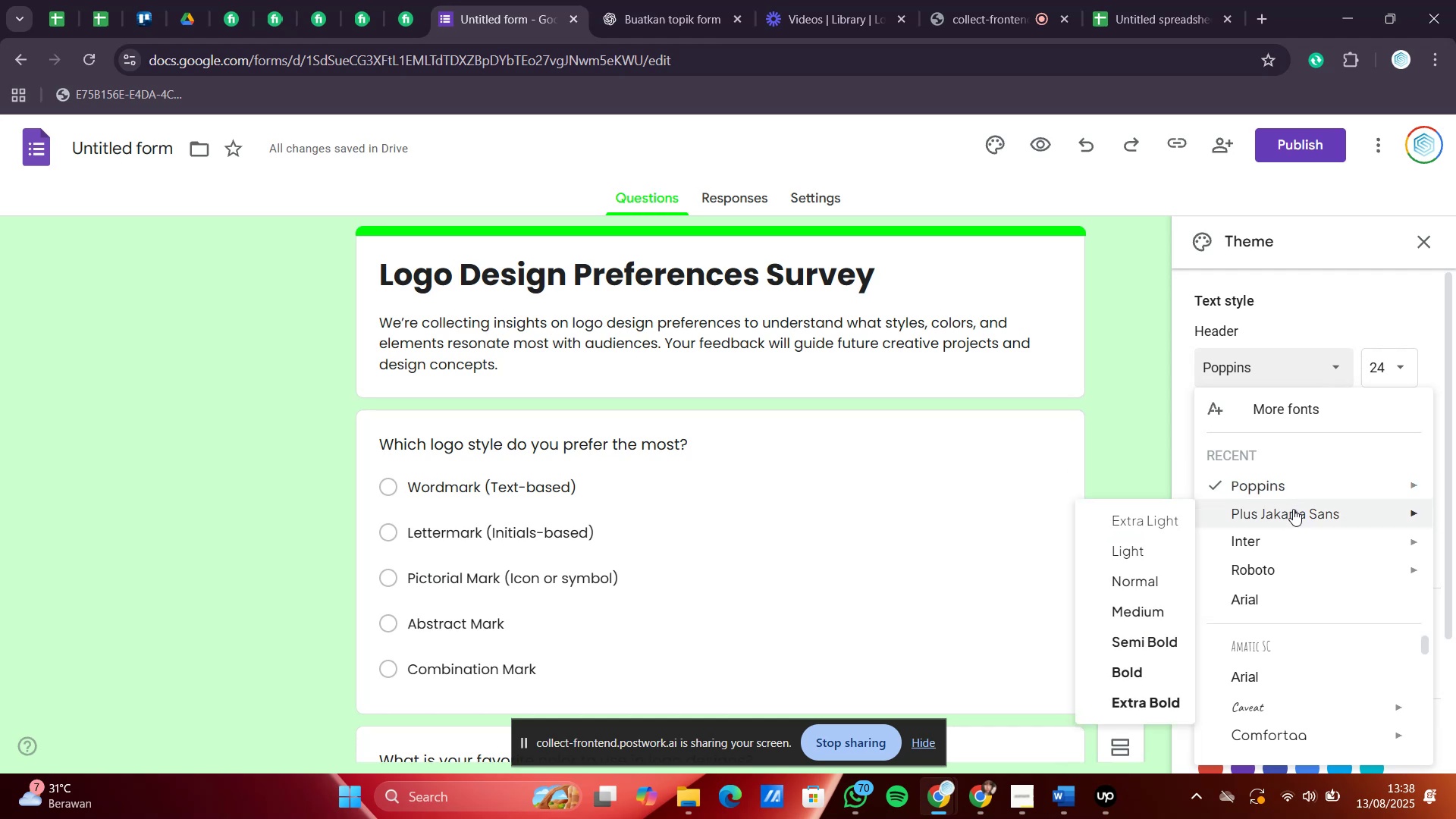 
left_click([1293, 509])
 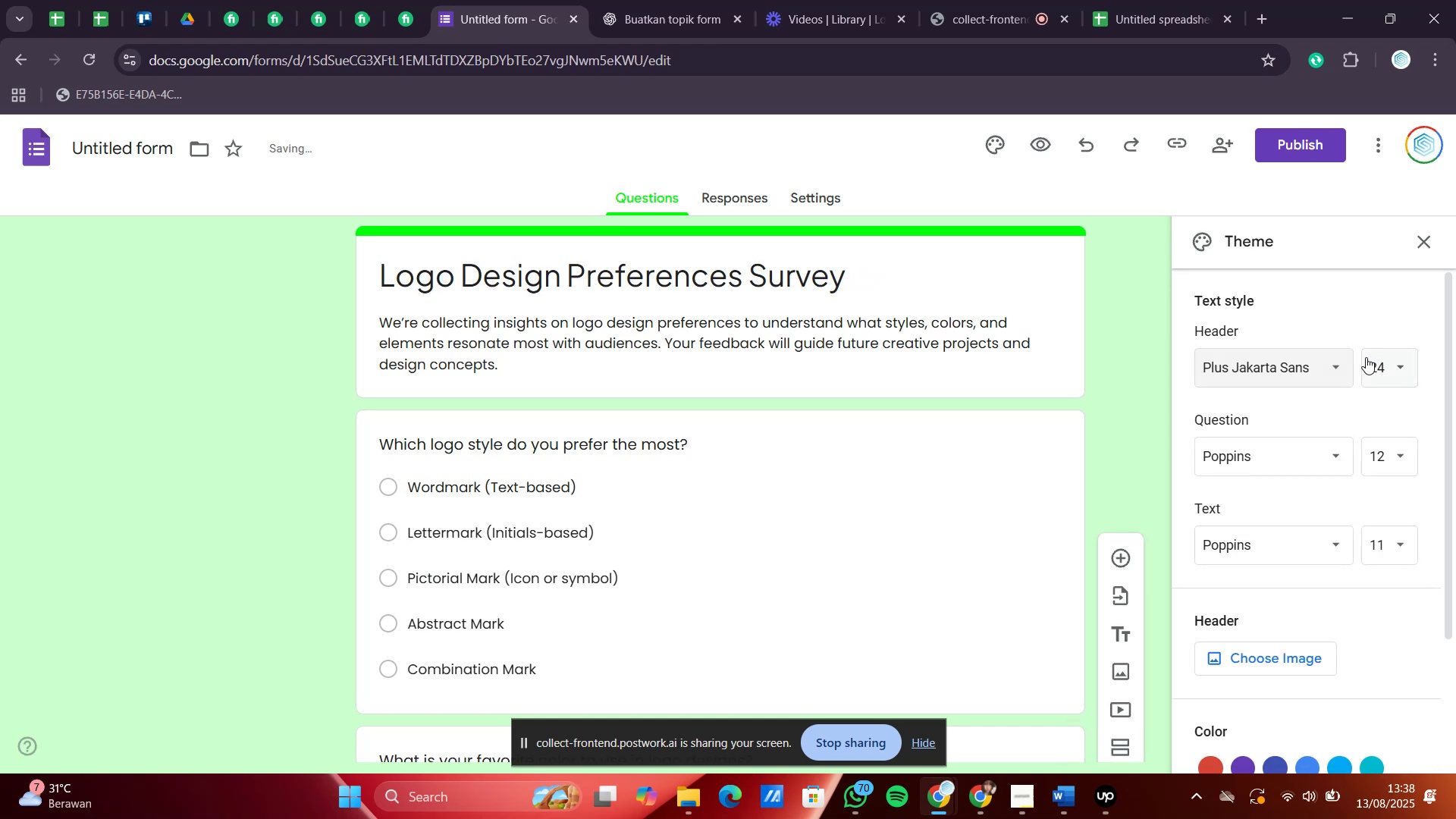 
left_click([1341, 366])
 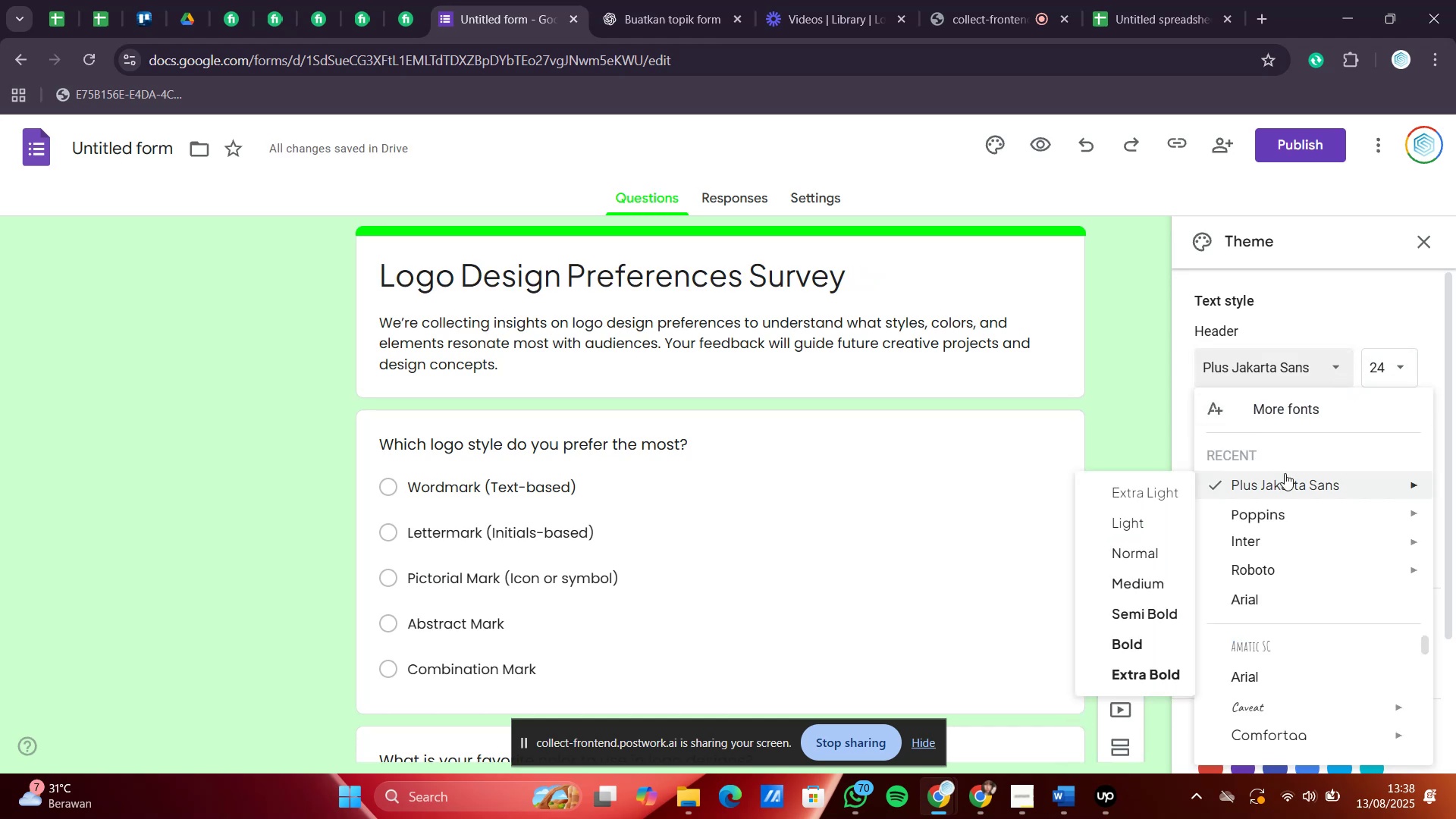 
mouse_move([1269, 488])
 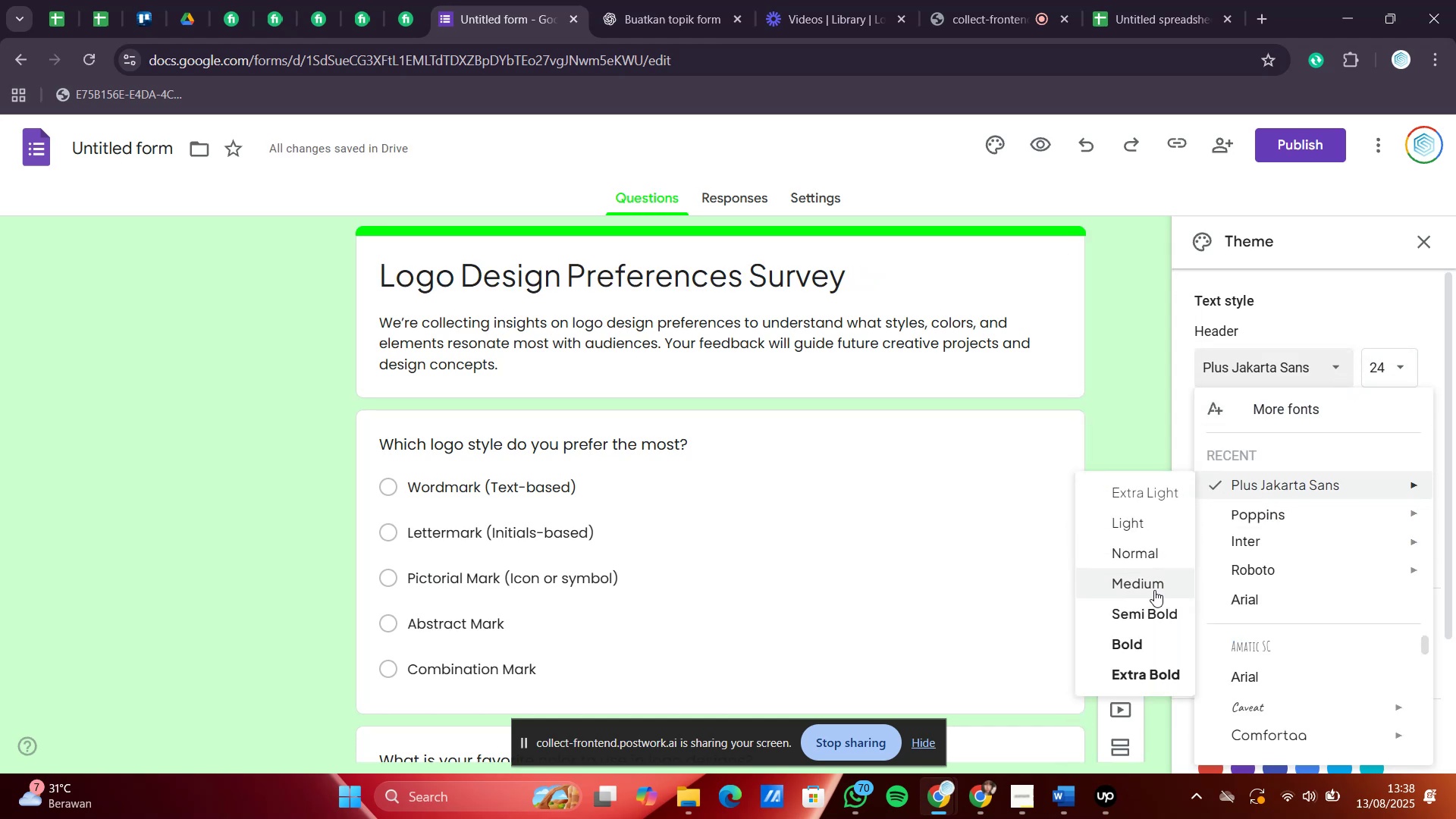 
left_click([1154, 644])
 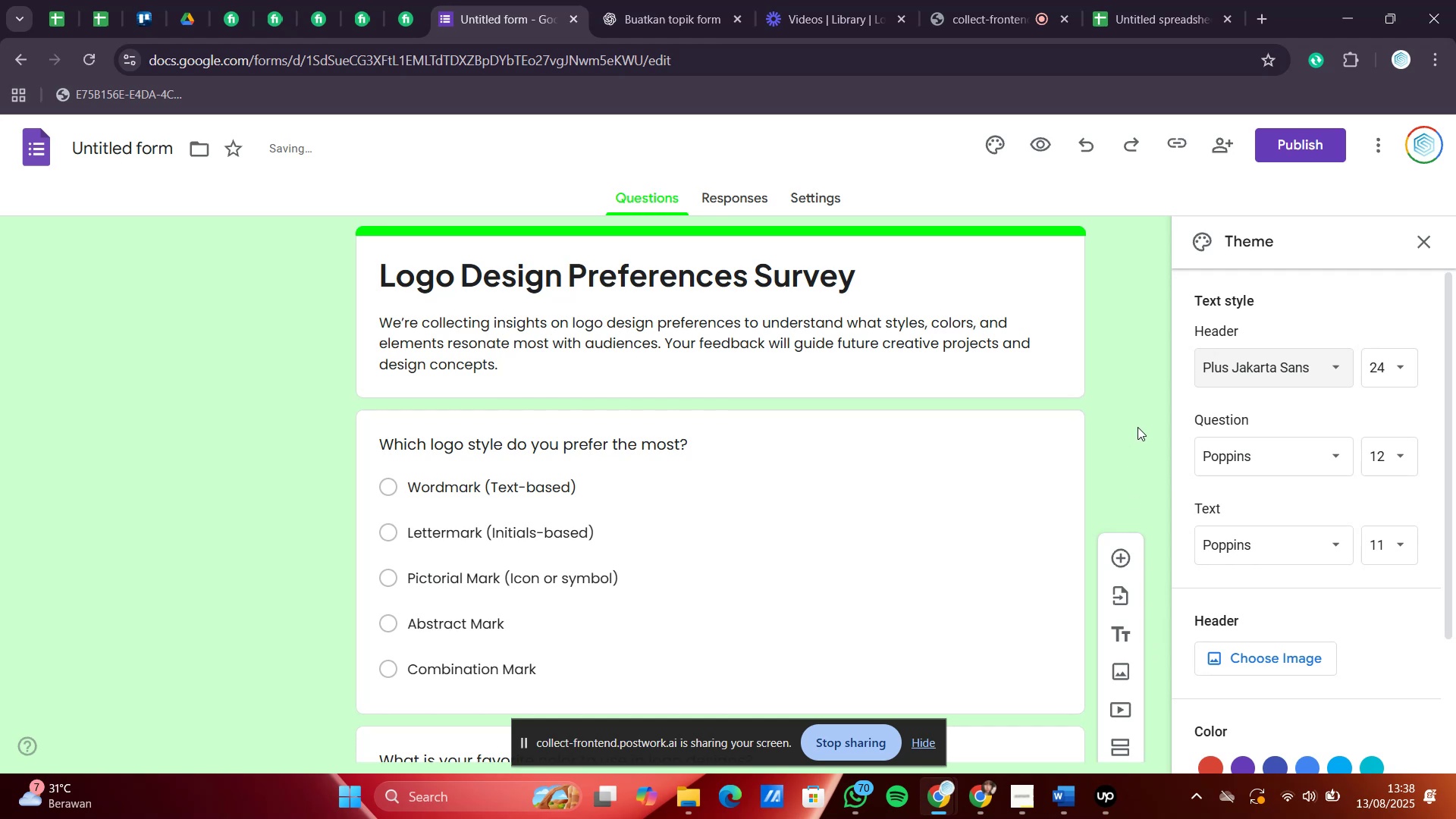 
left_click([1141, 400])
 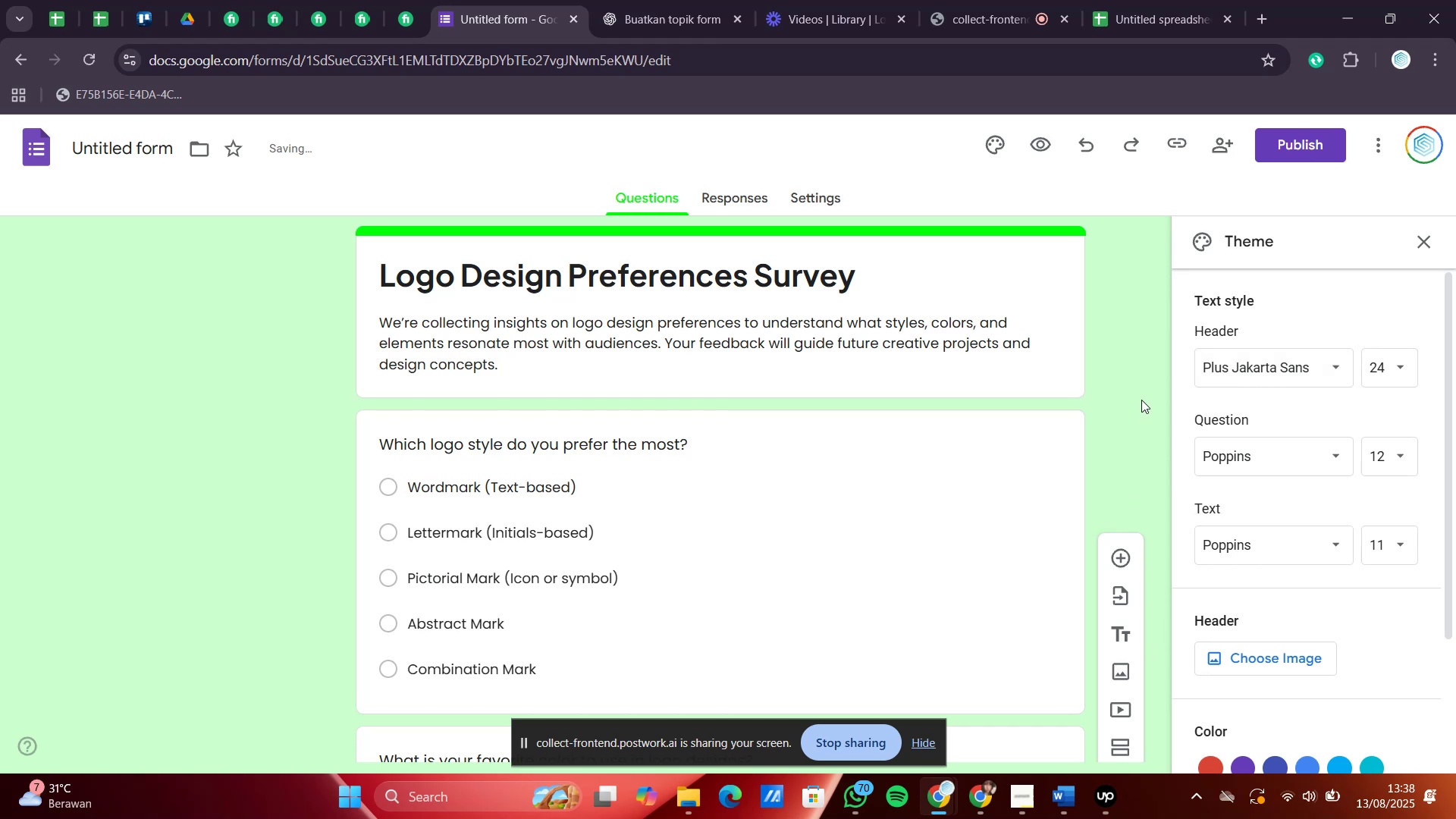 
scroll: coordinate [1029, 347], scroll_direction: down, amount: 14.0
 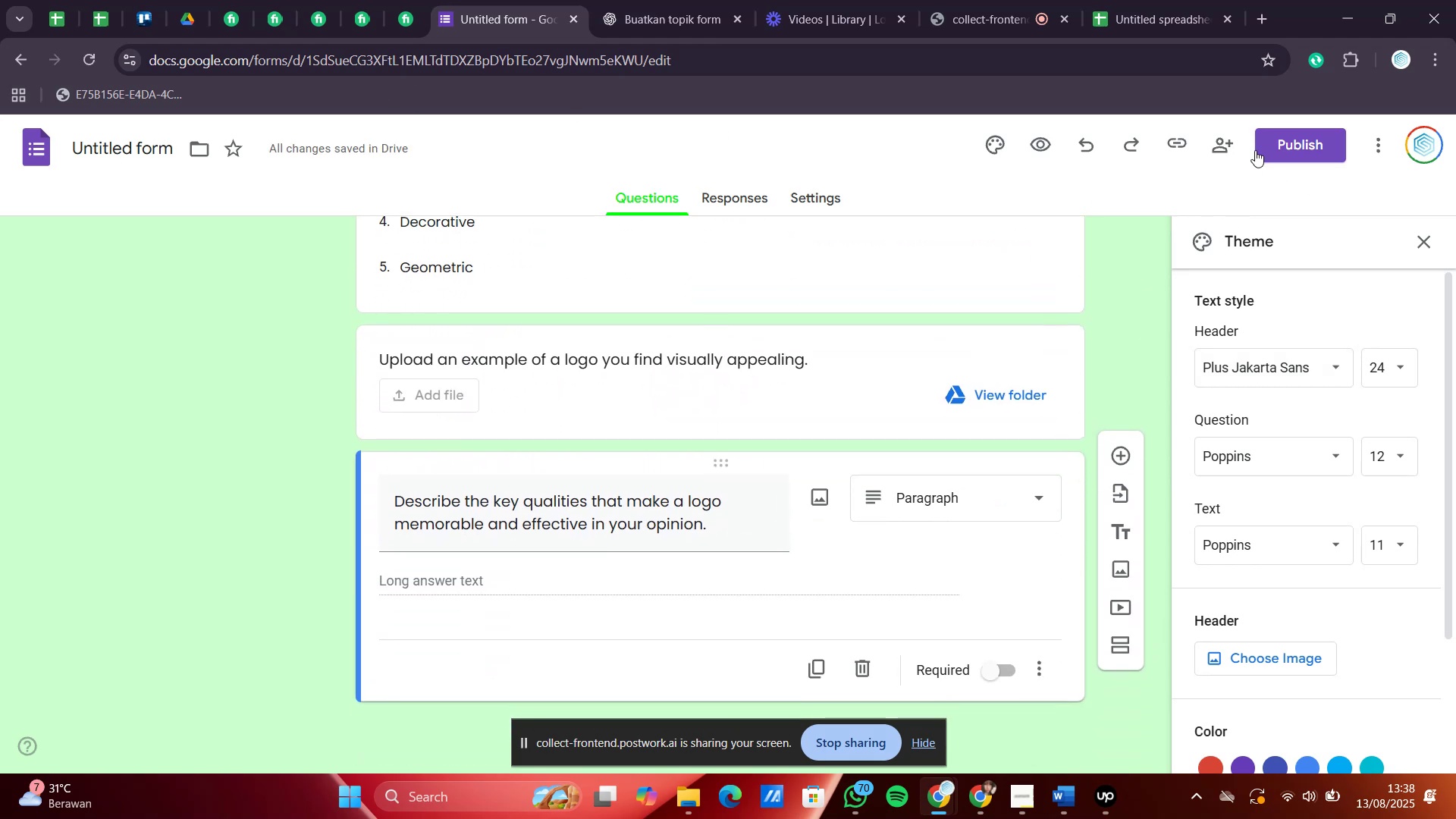 
left_click([1260, 147])
 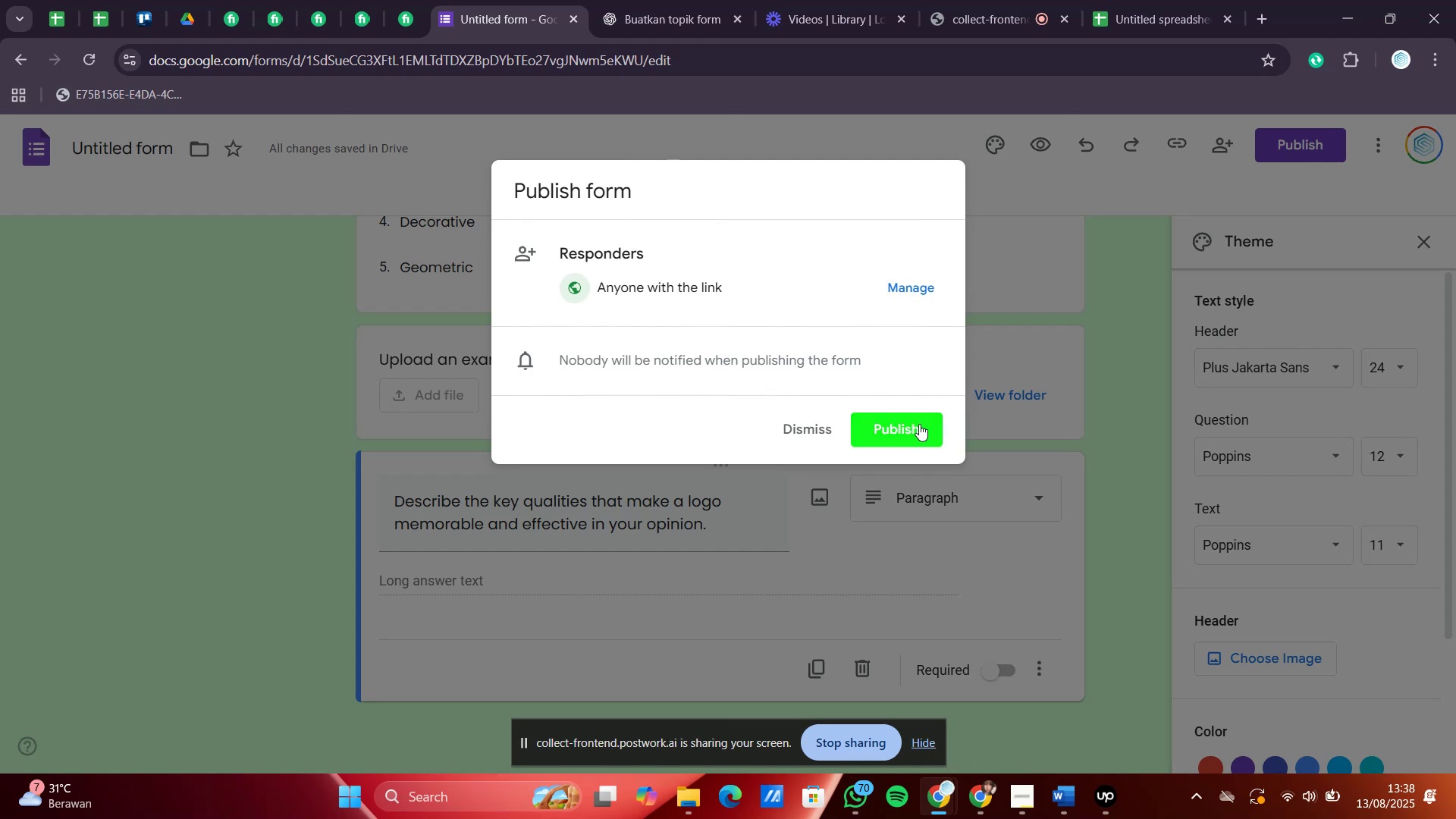 
left_click([919, 425])
 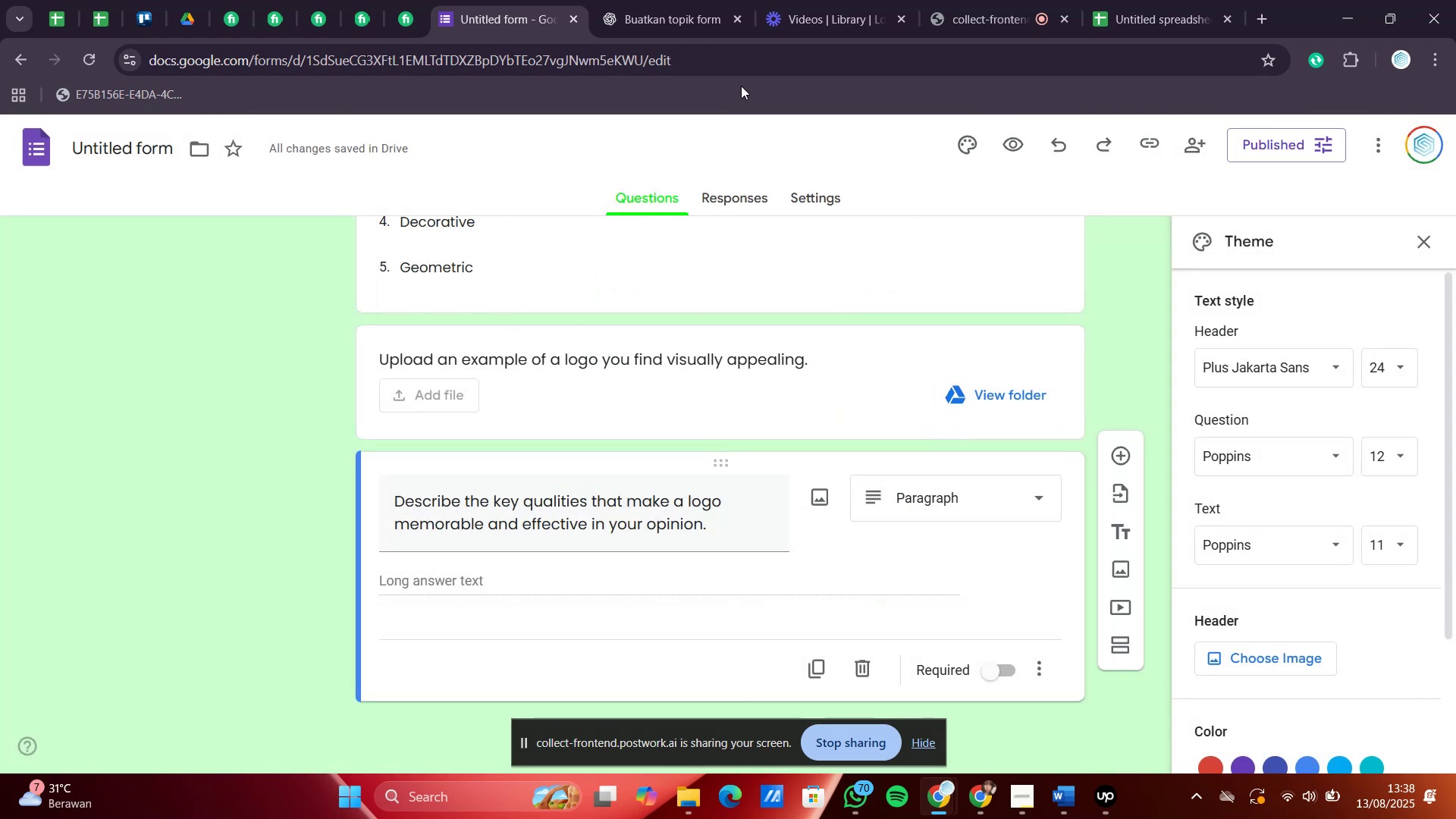 
left_click([727, 70])
 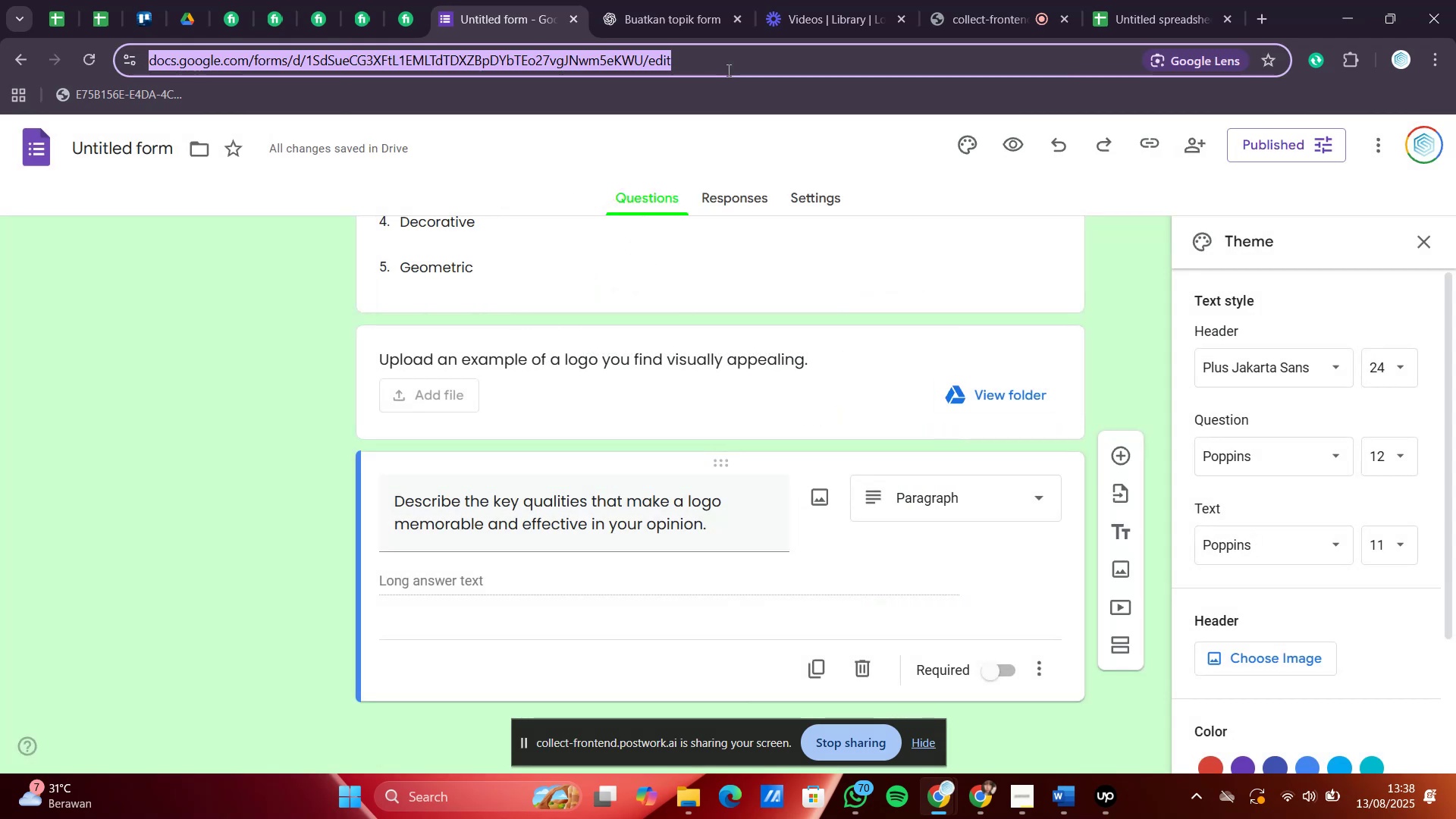 
key(Control+C)
 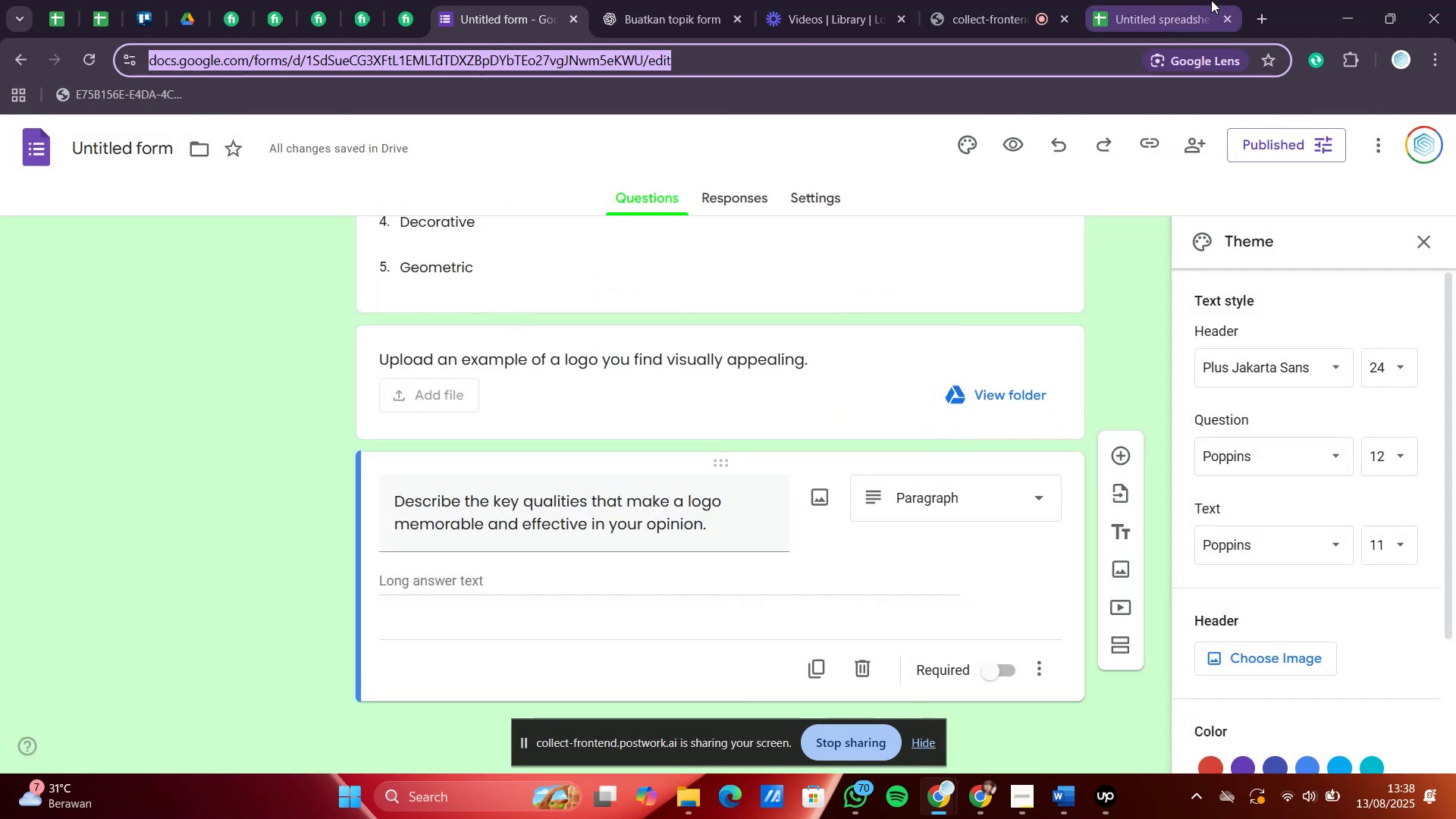 
left_click([1119, 0])
 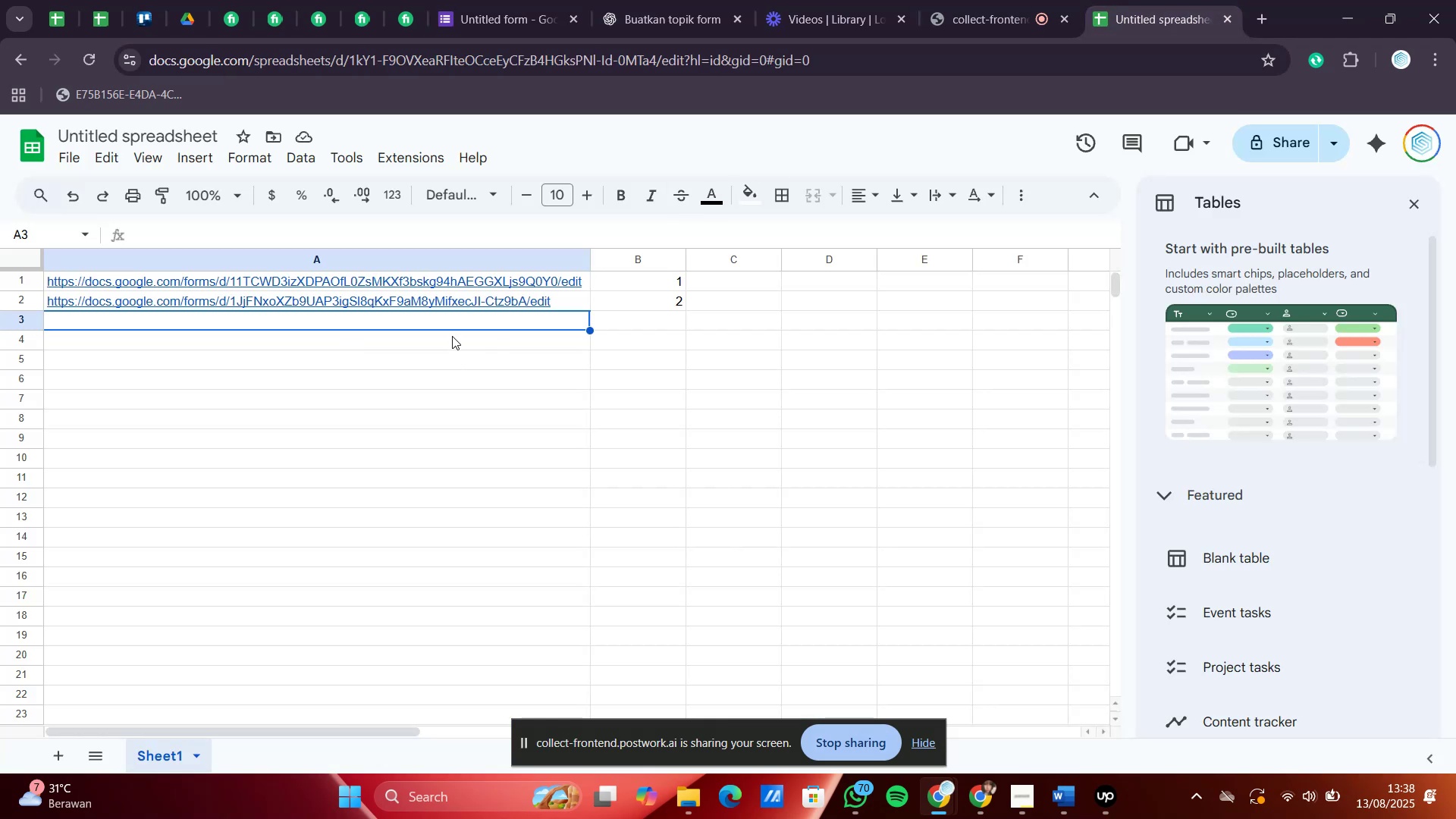 
key(Control+V)
 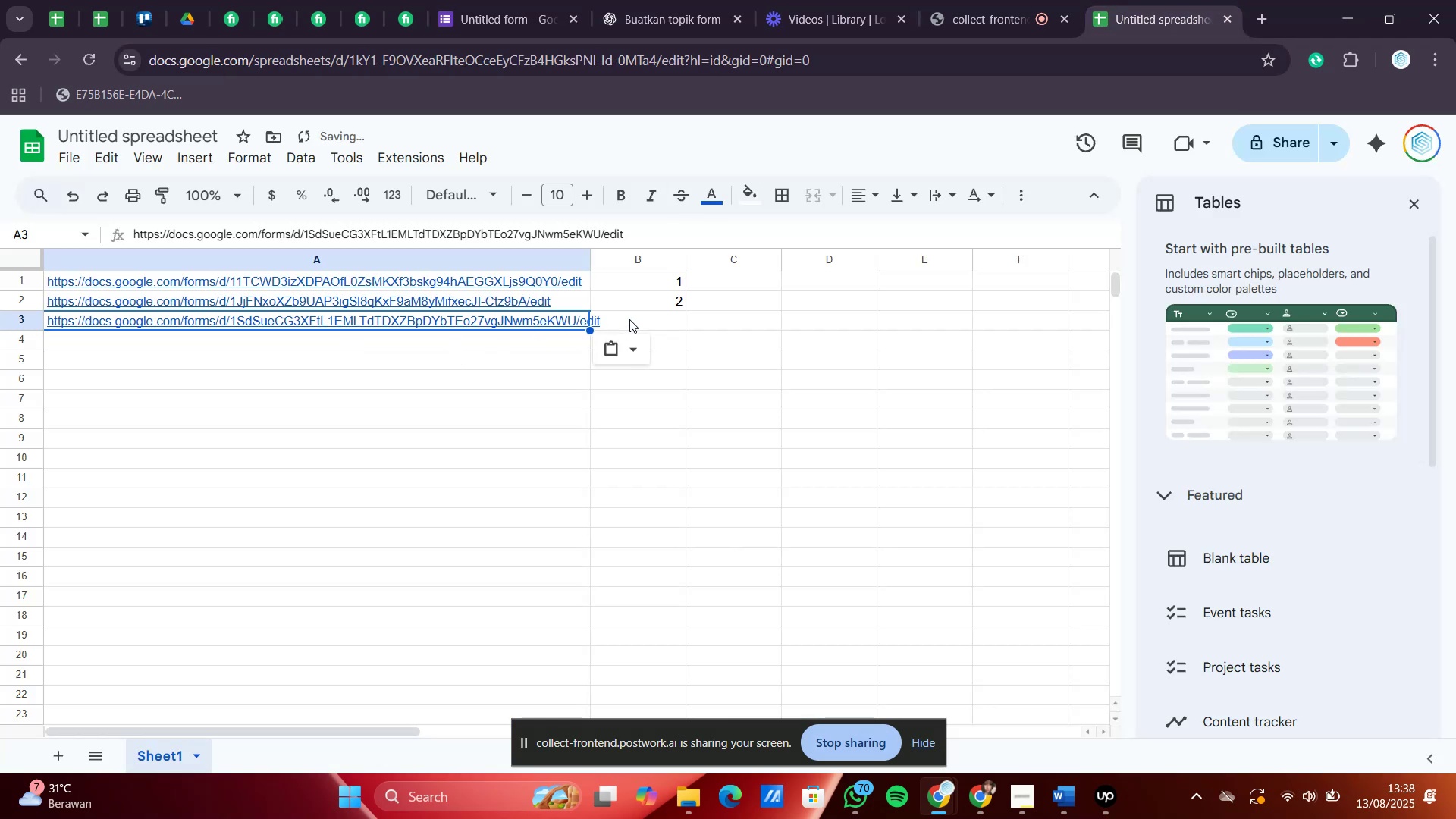 
left_click([657, 316])
 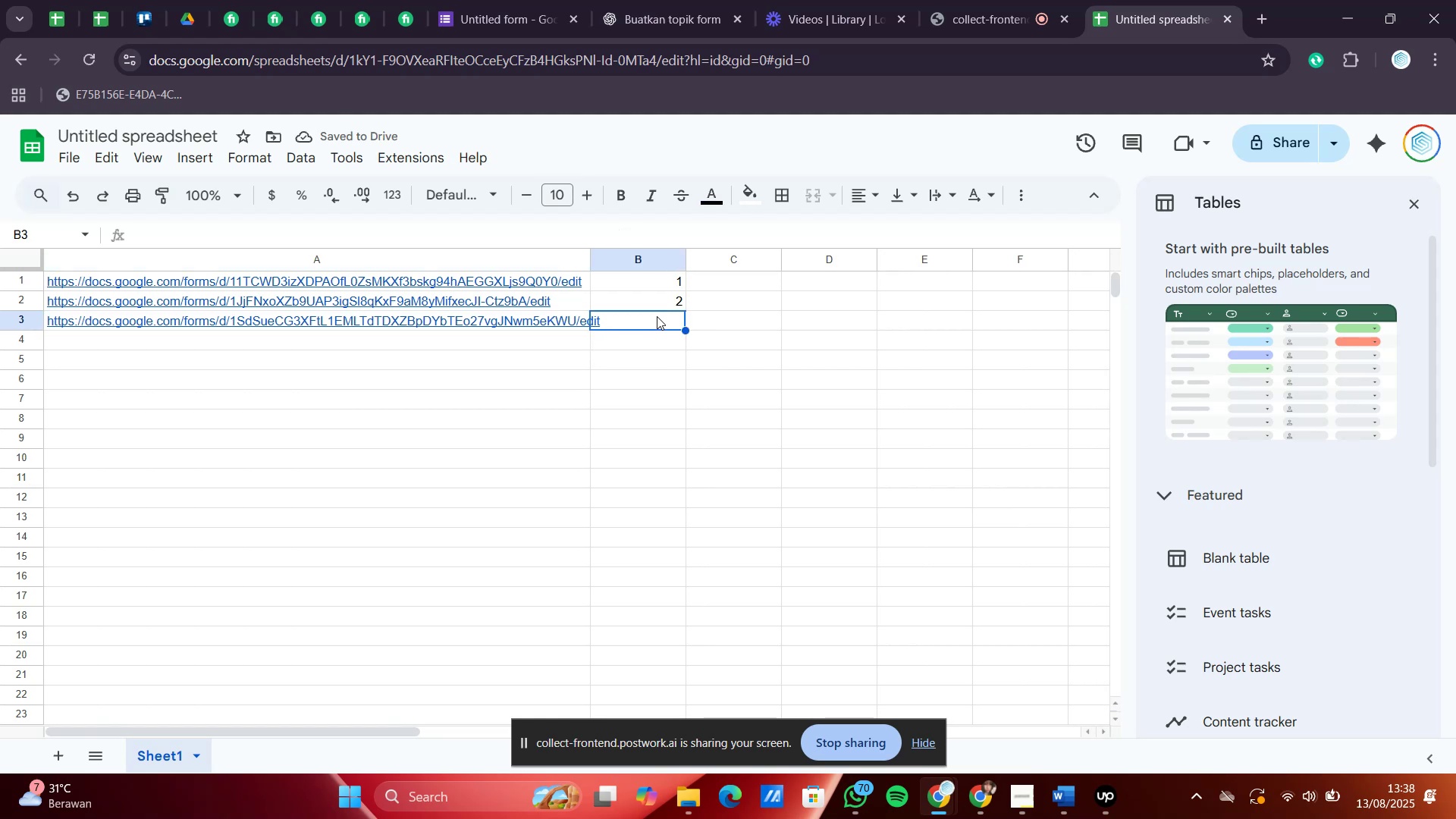 
key(3)
 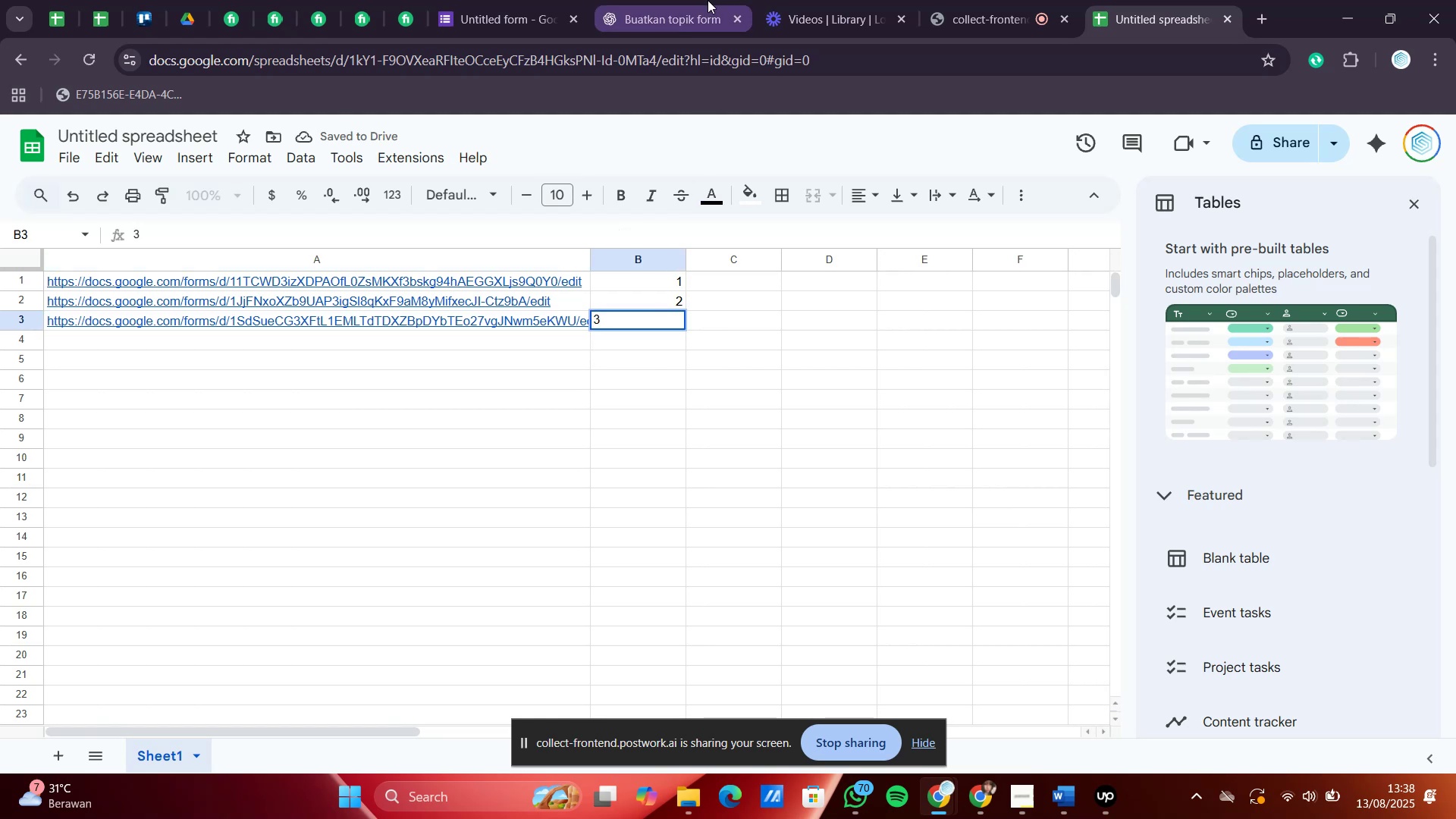 
left_click([708, 0])
 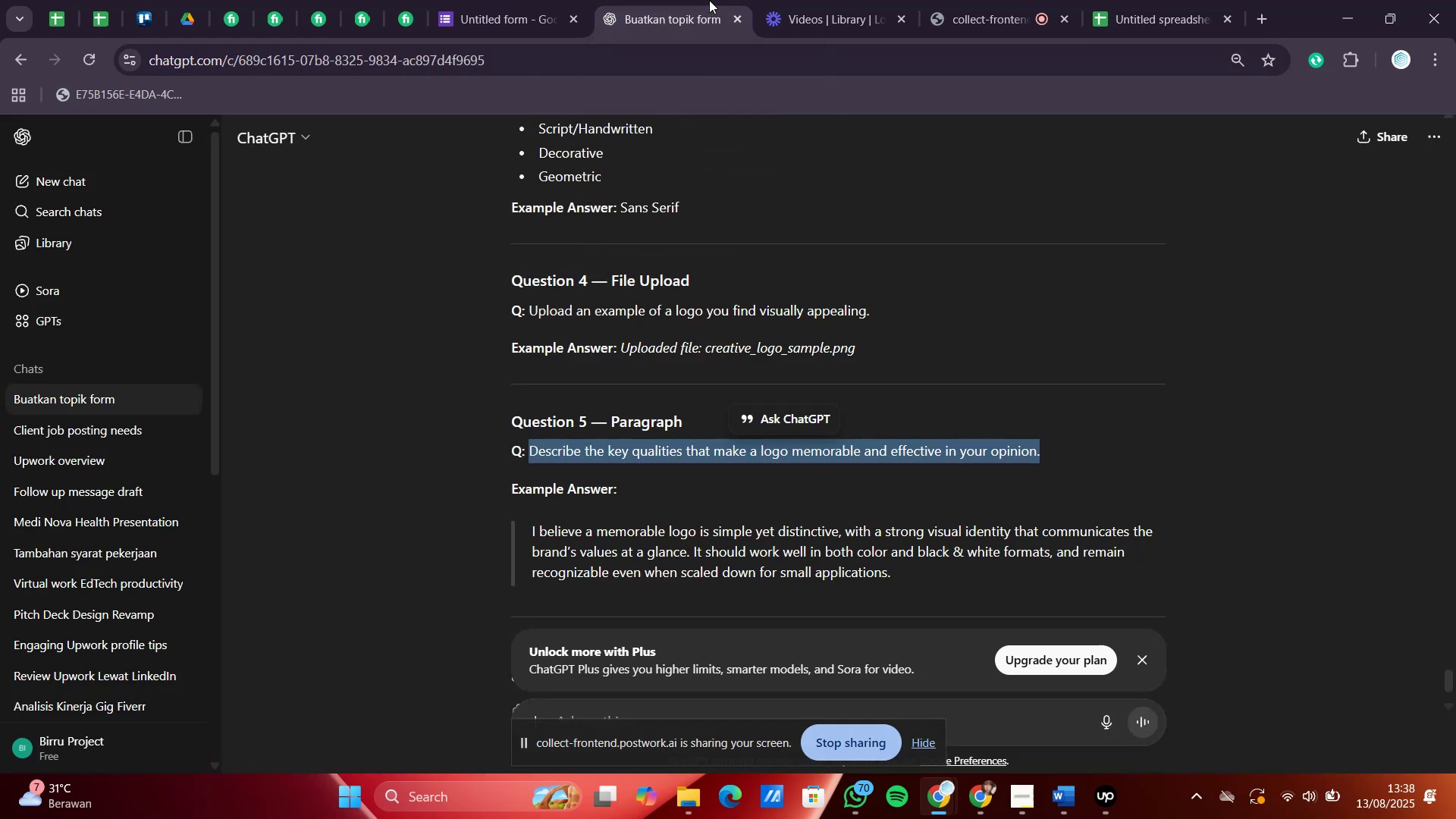 
mouse_move([786, 24])
 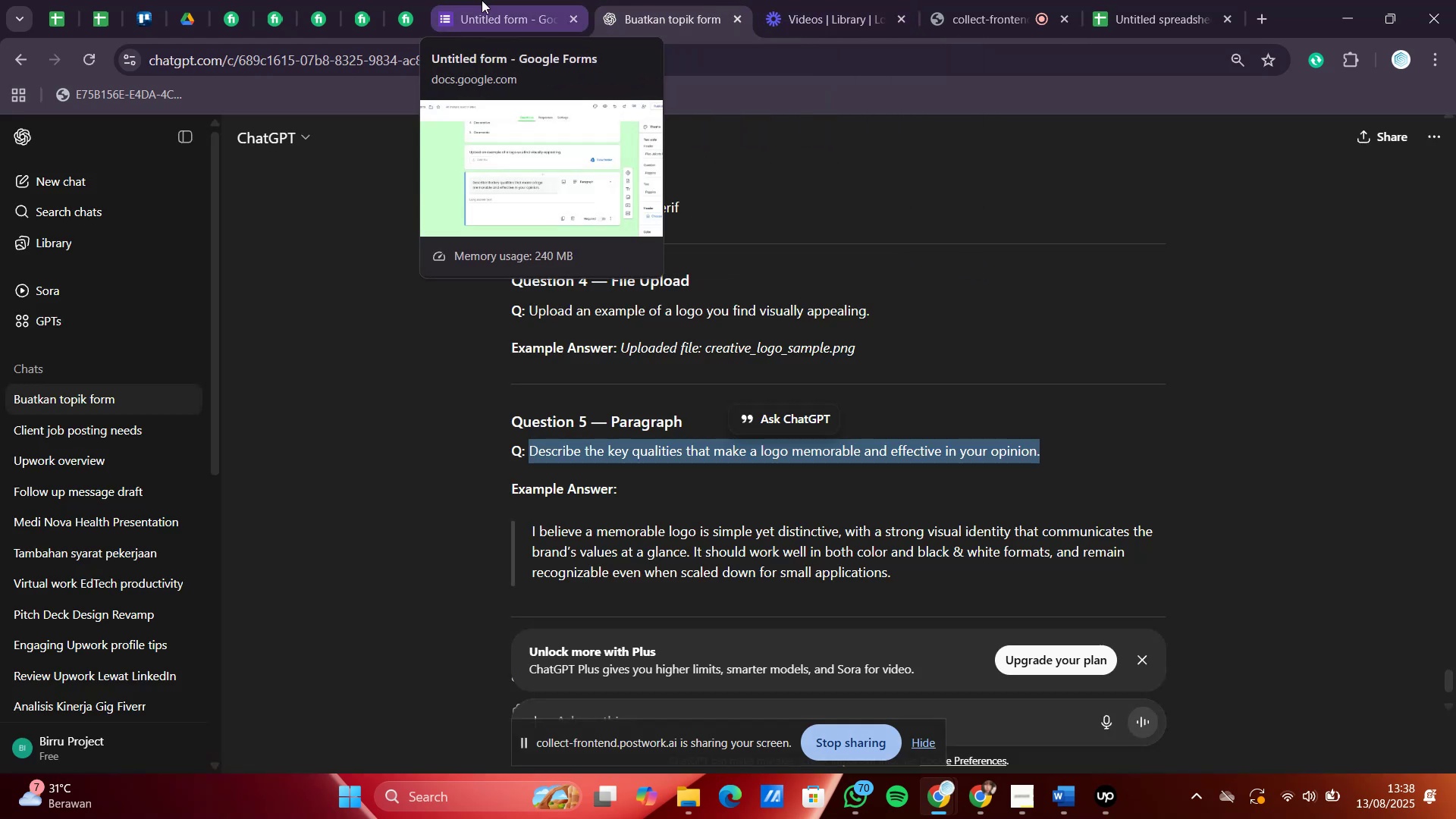 
left_click([485, 0])
 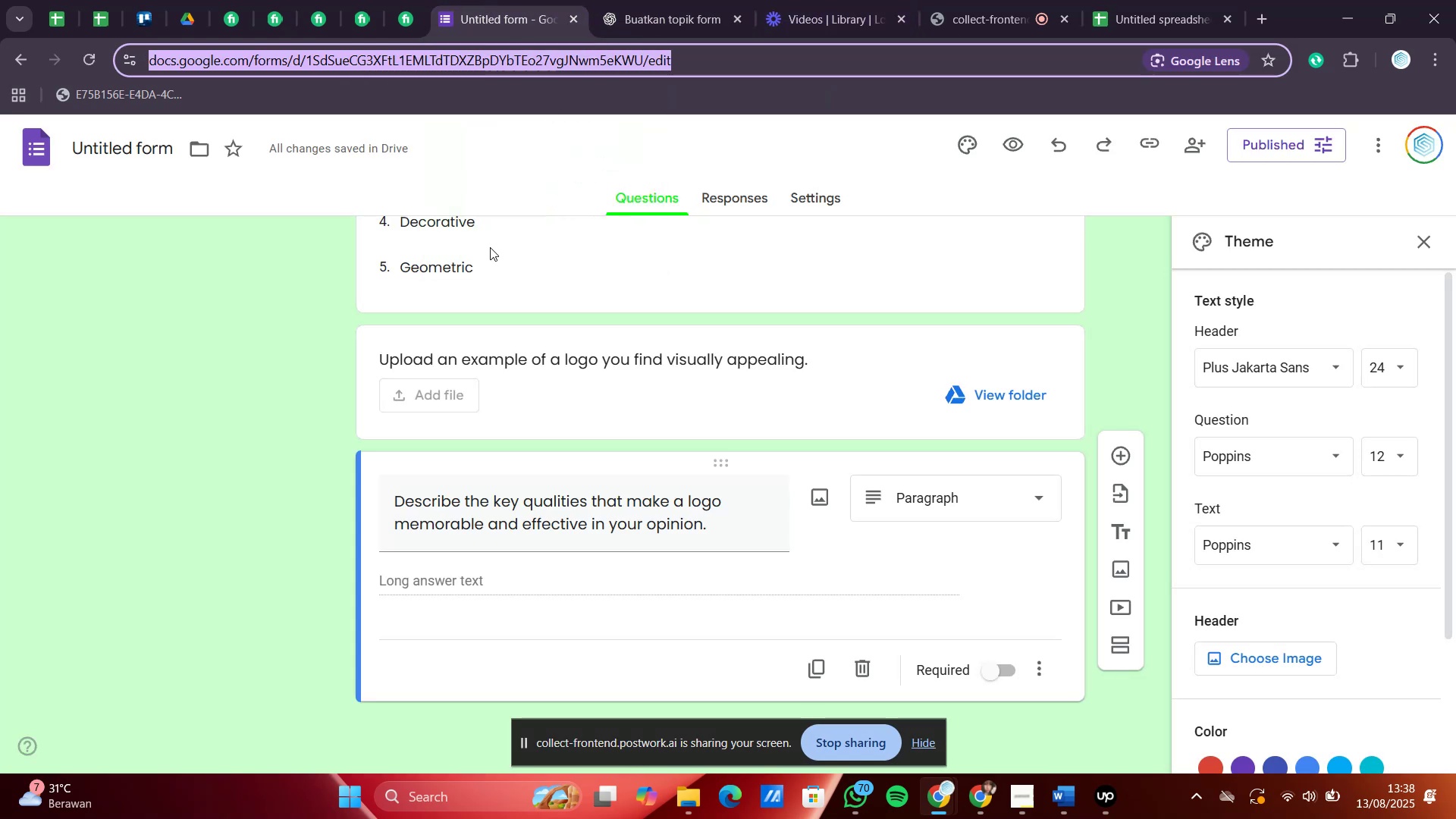 
scroll: coordinate [497, 294], scroll_direction: up, amount: 4.0
 